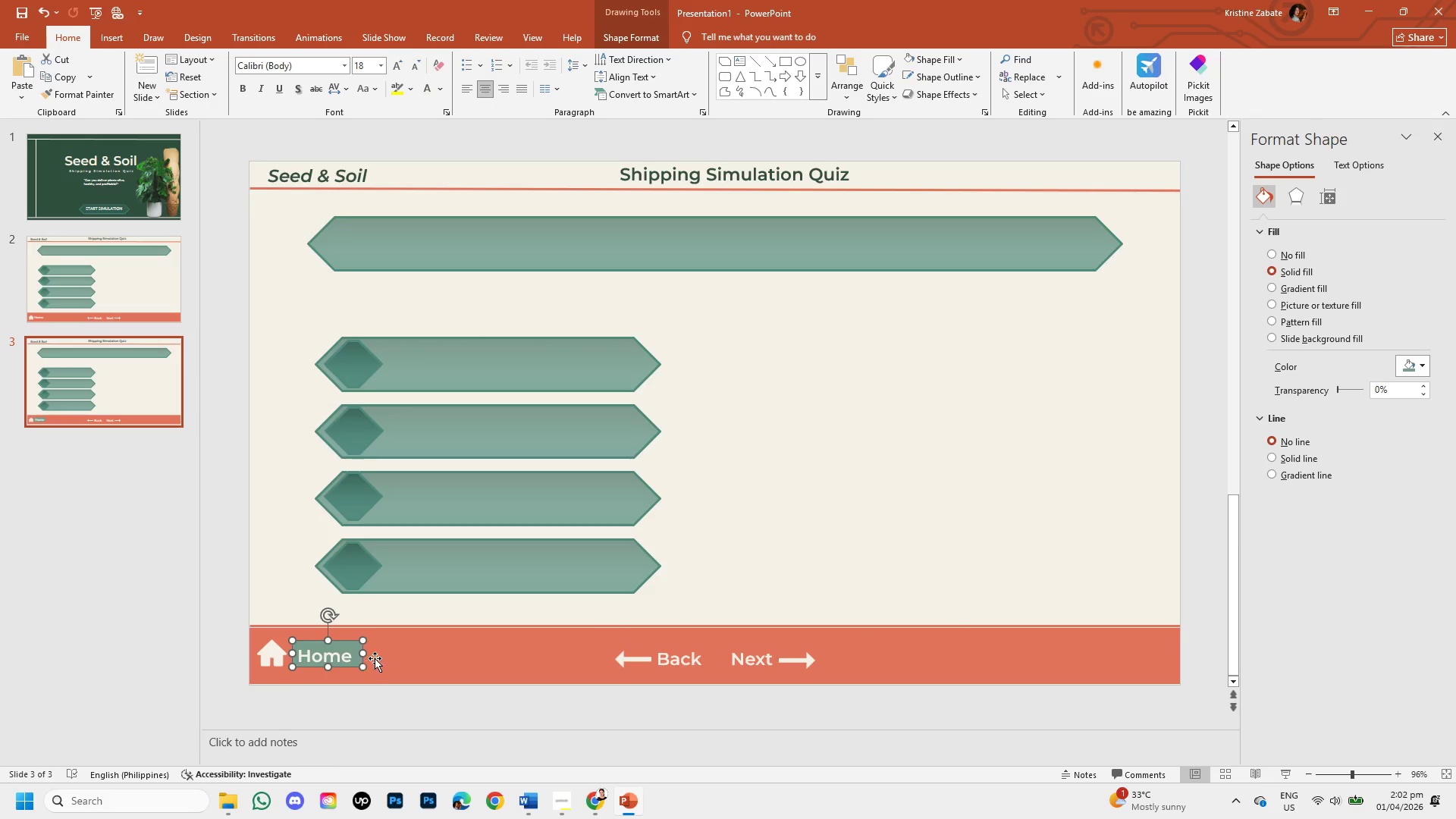 
left_click([383, 657])
 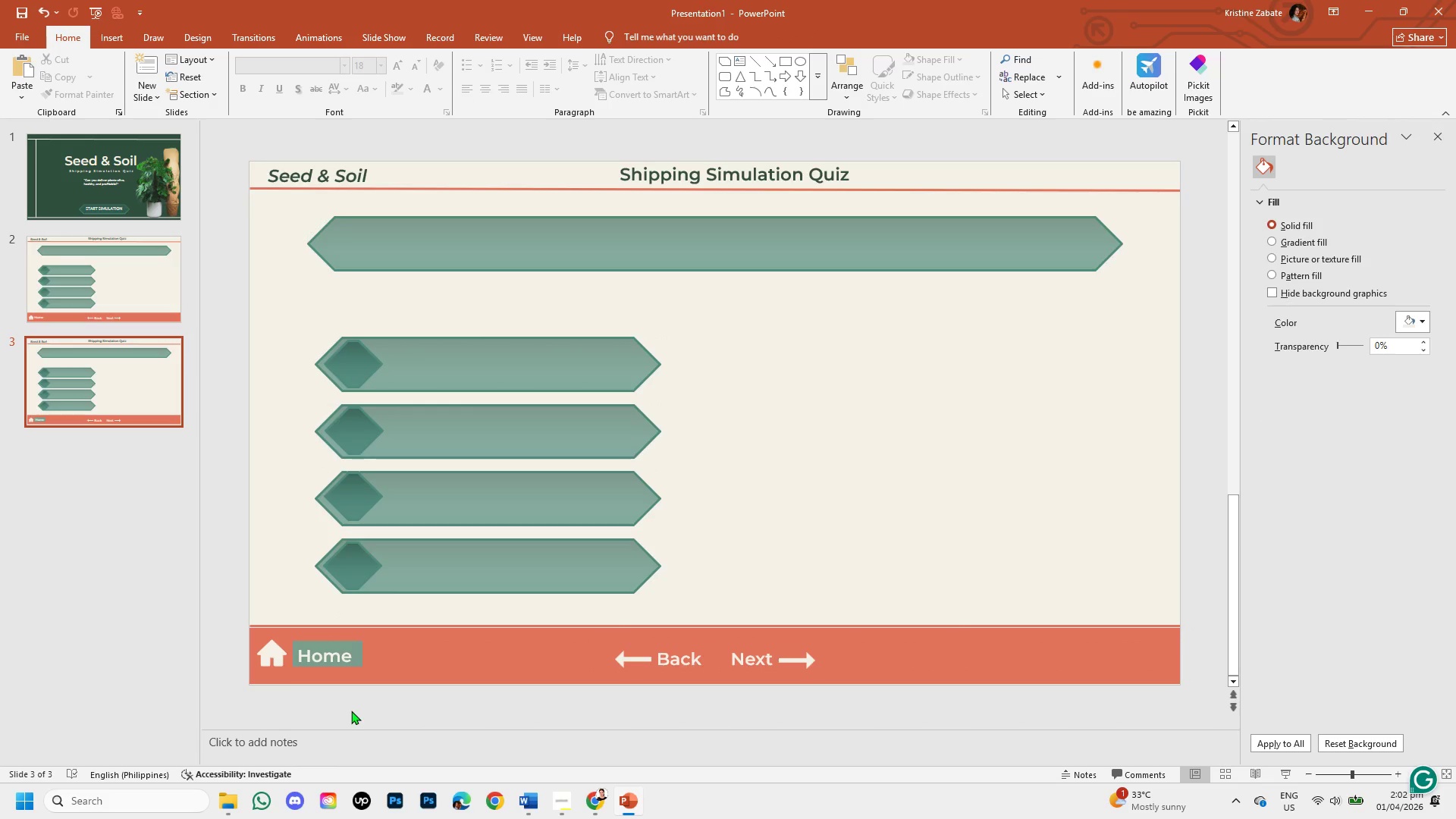 
key(Control+Z)
 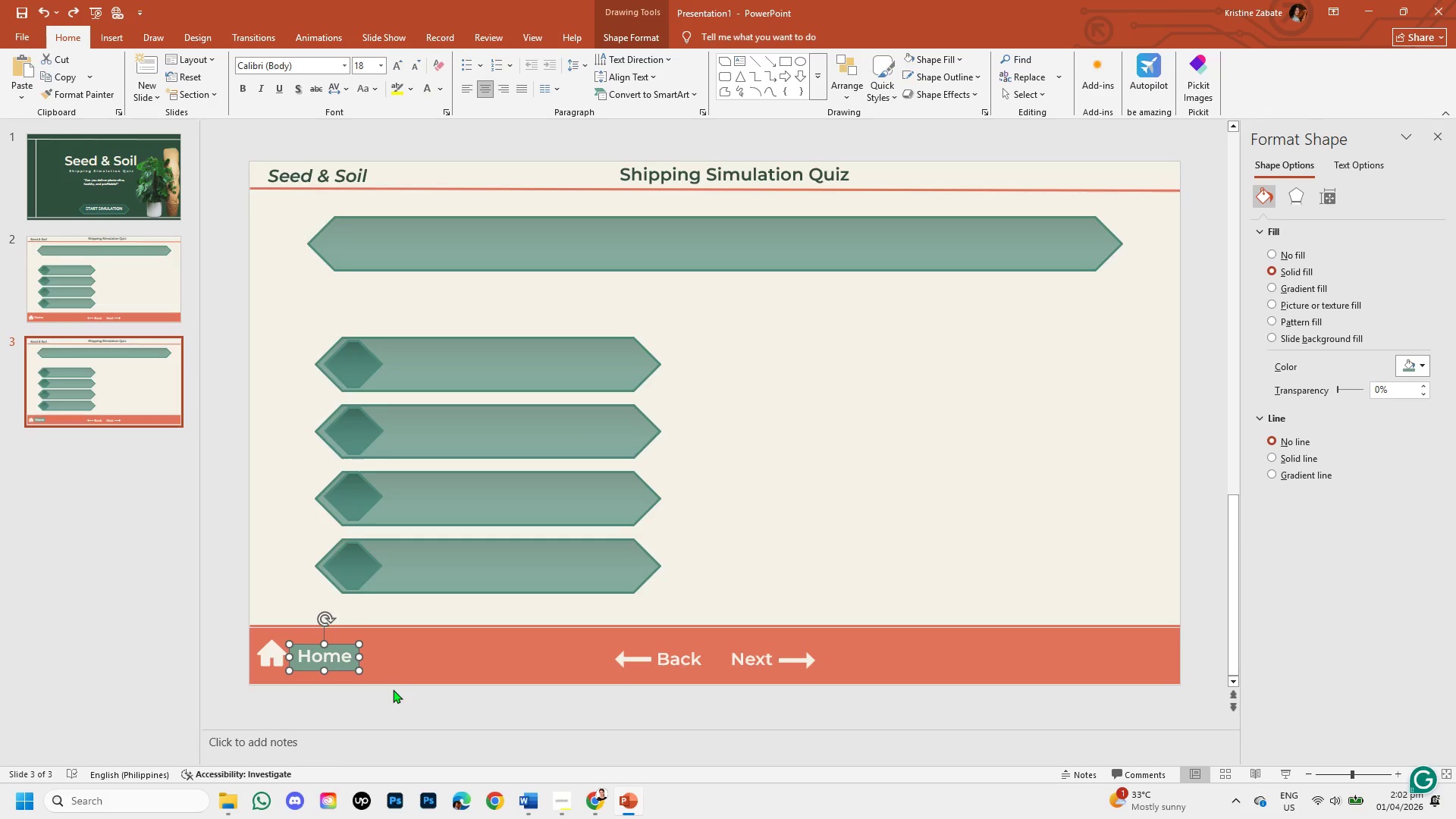 
left_click([396, 690])
 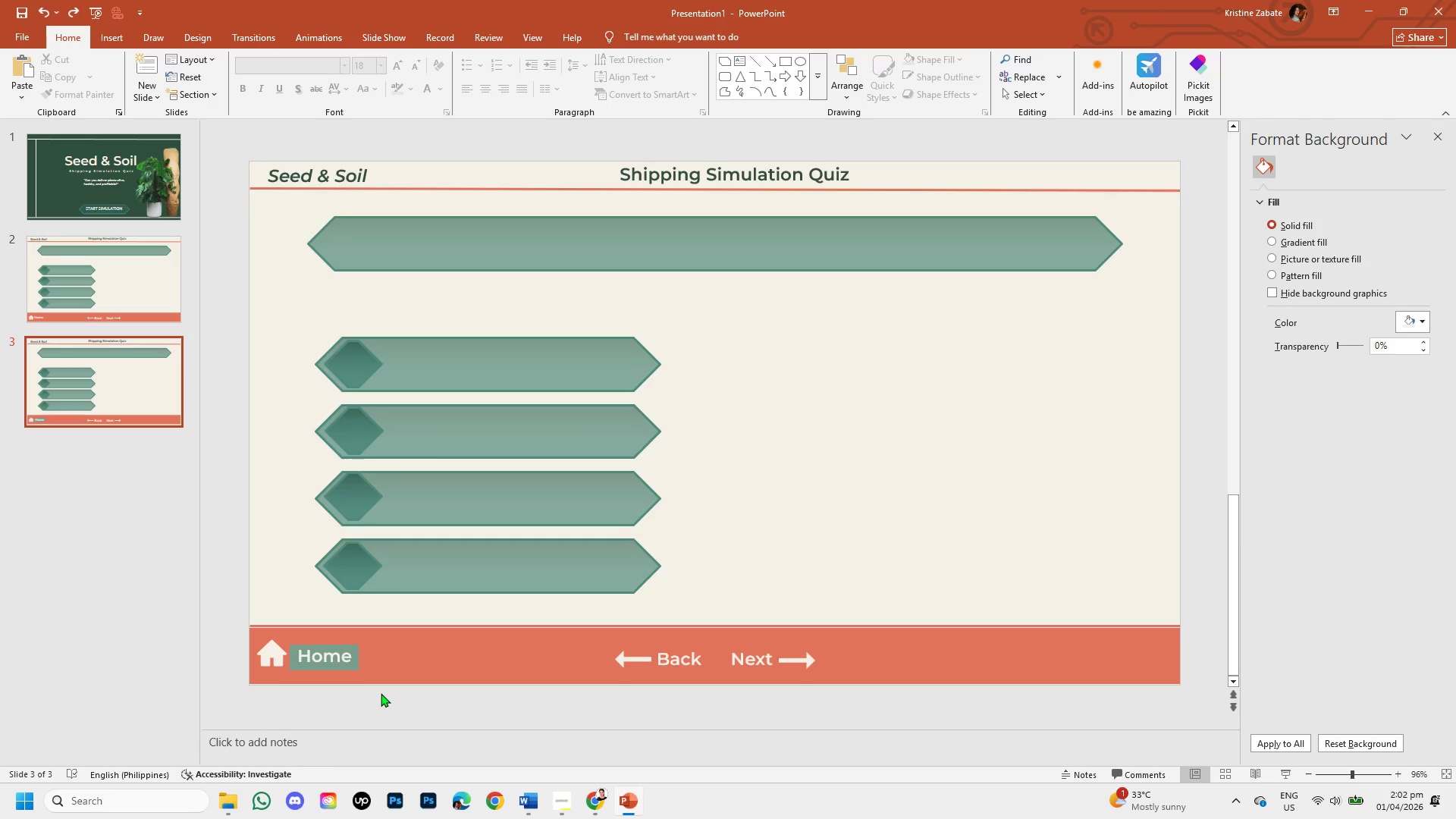 
key(Control+Z)
 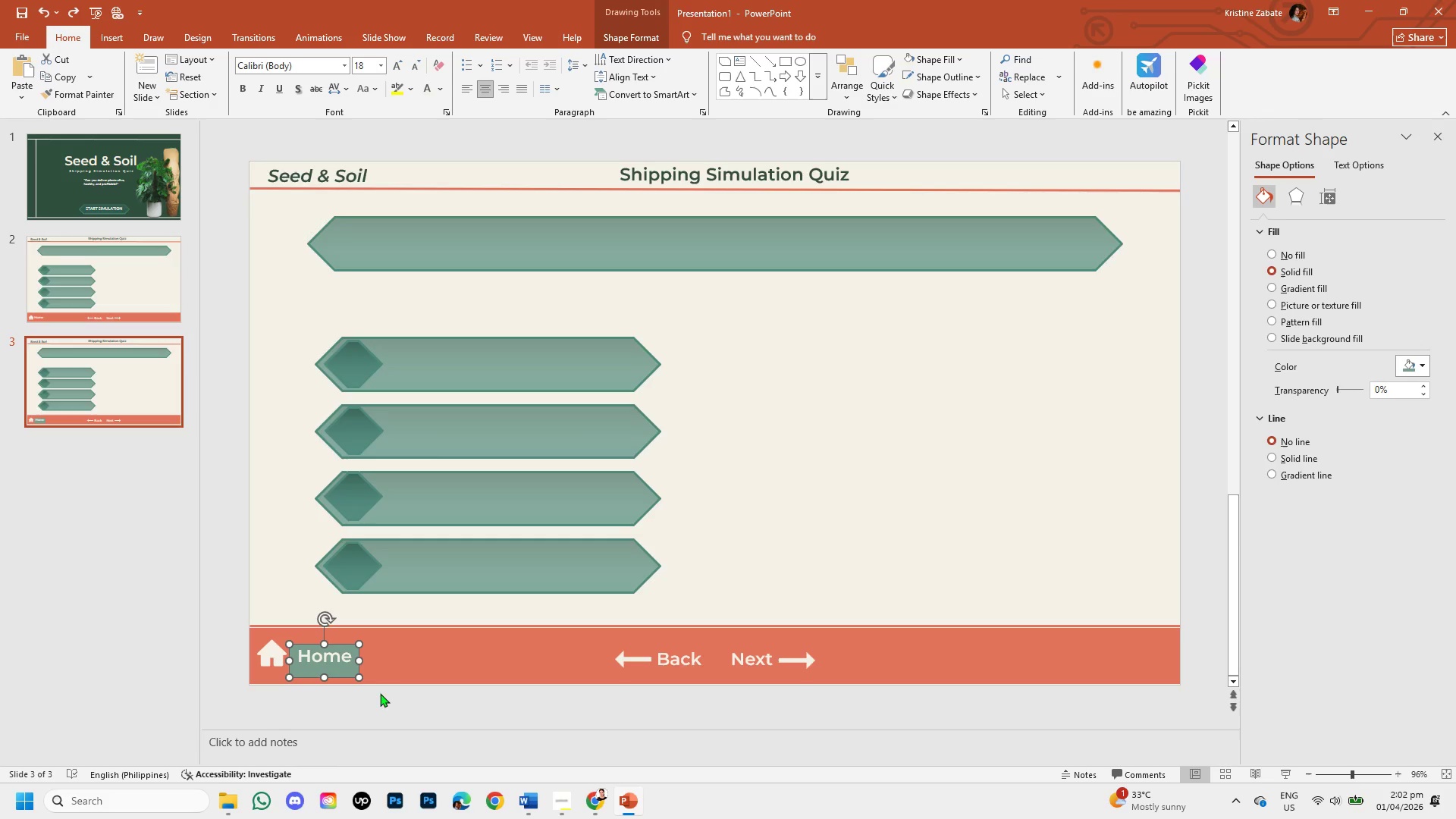 
key(Control+Z)
 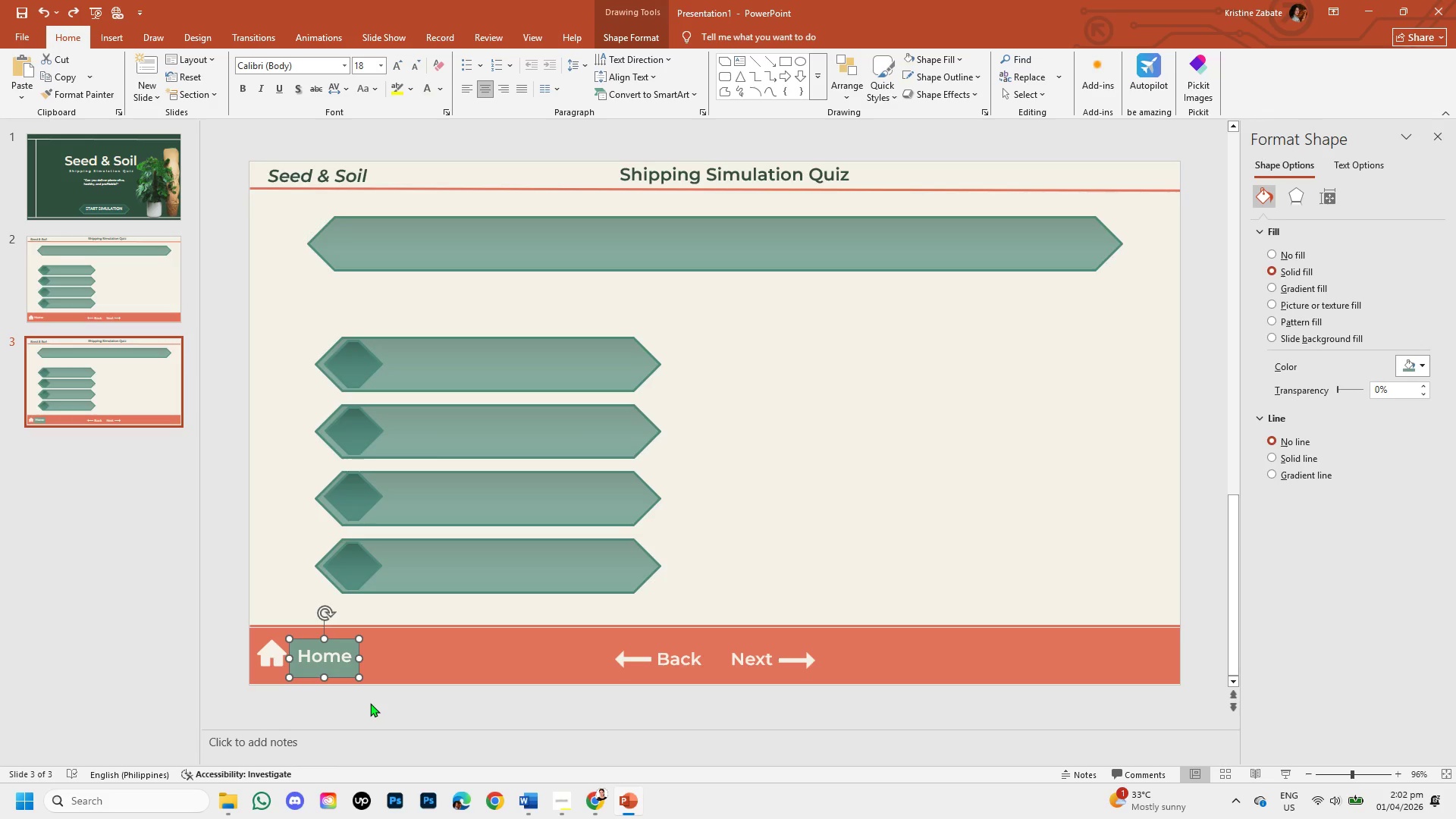 
left_click([370, 703])
 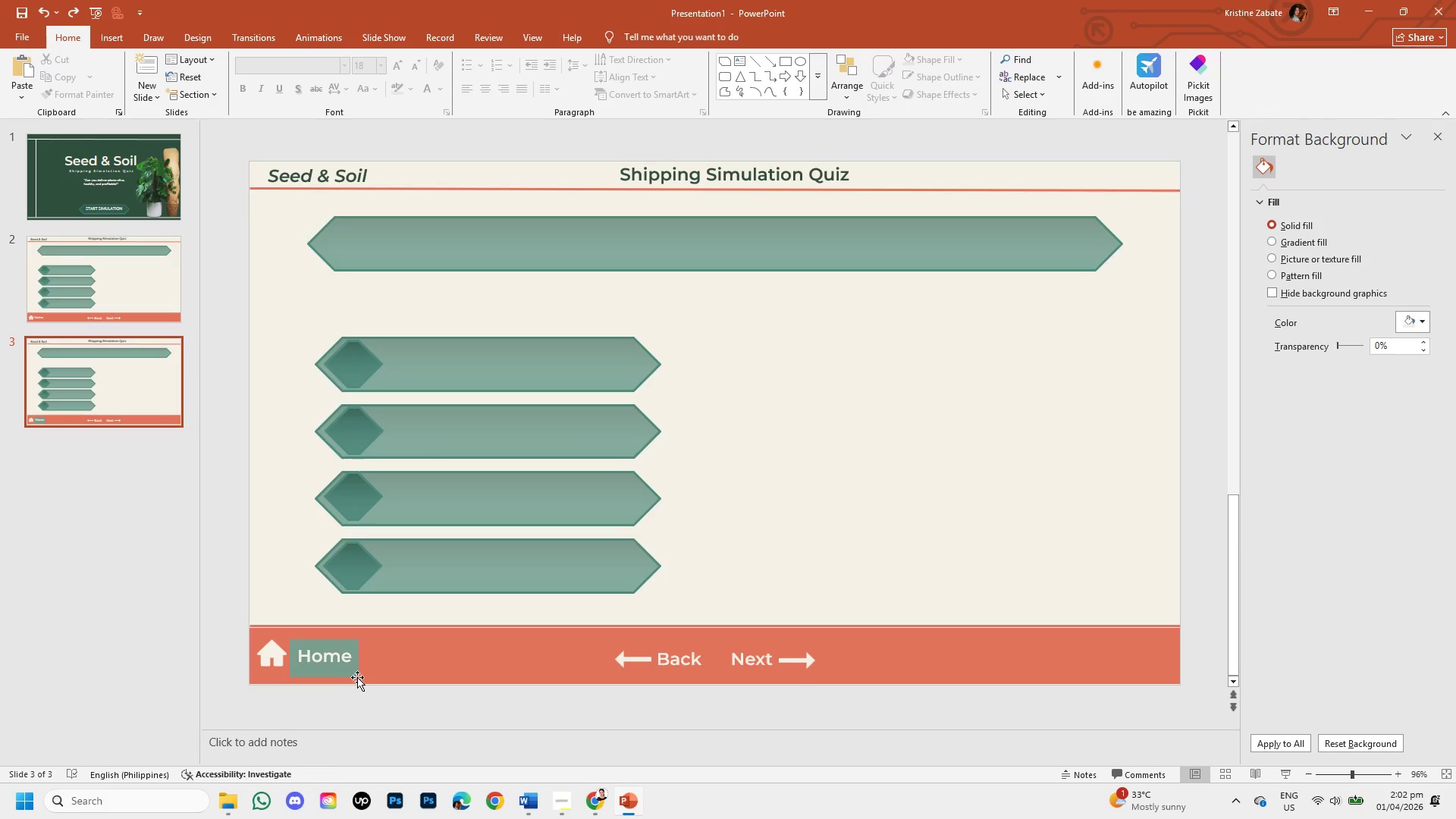 
left_click([356, 676])
 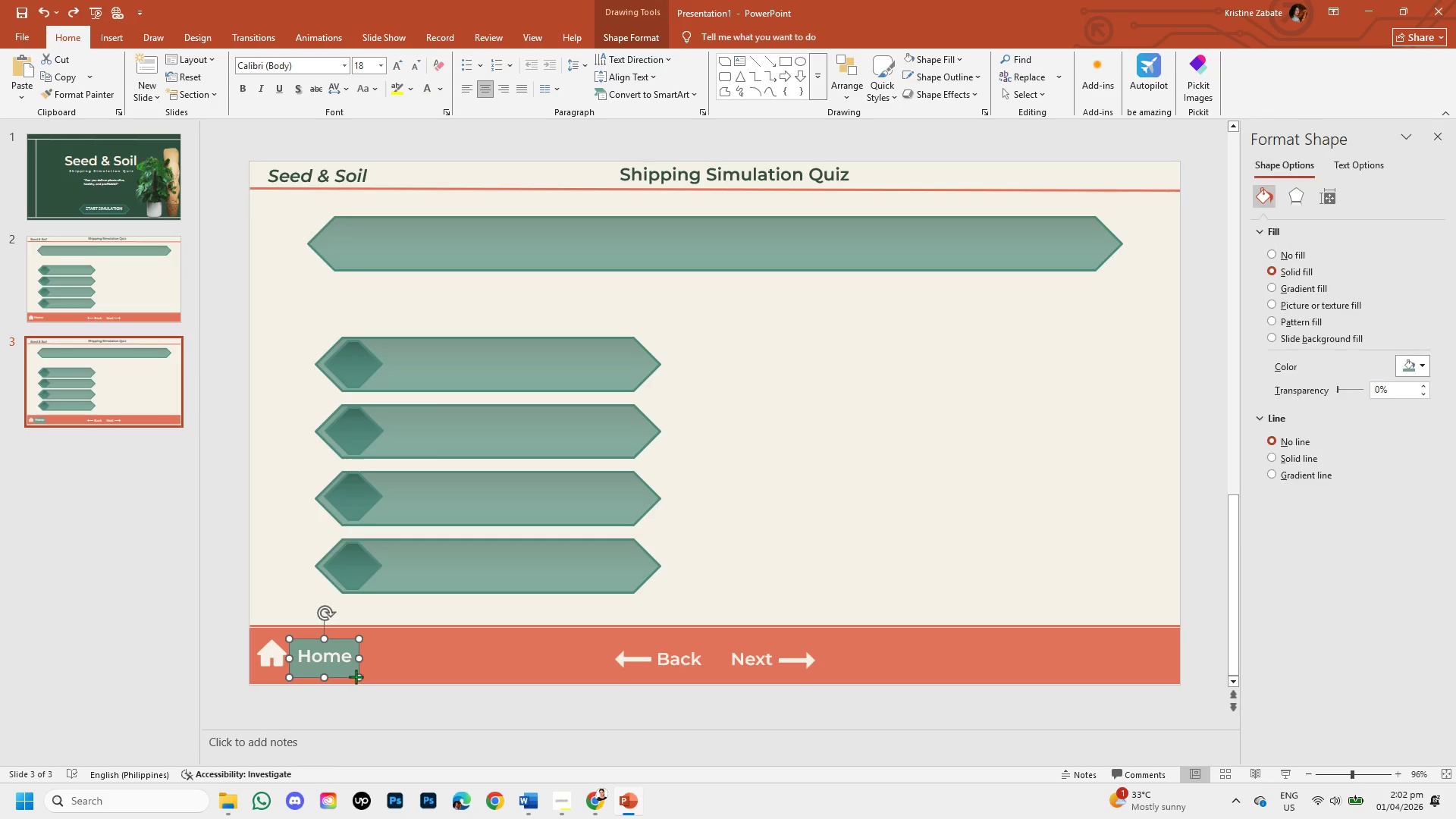 
right_click([356, 676])
 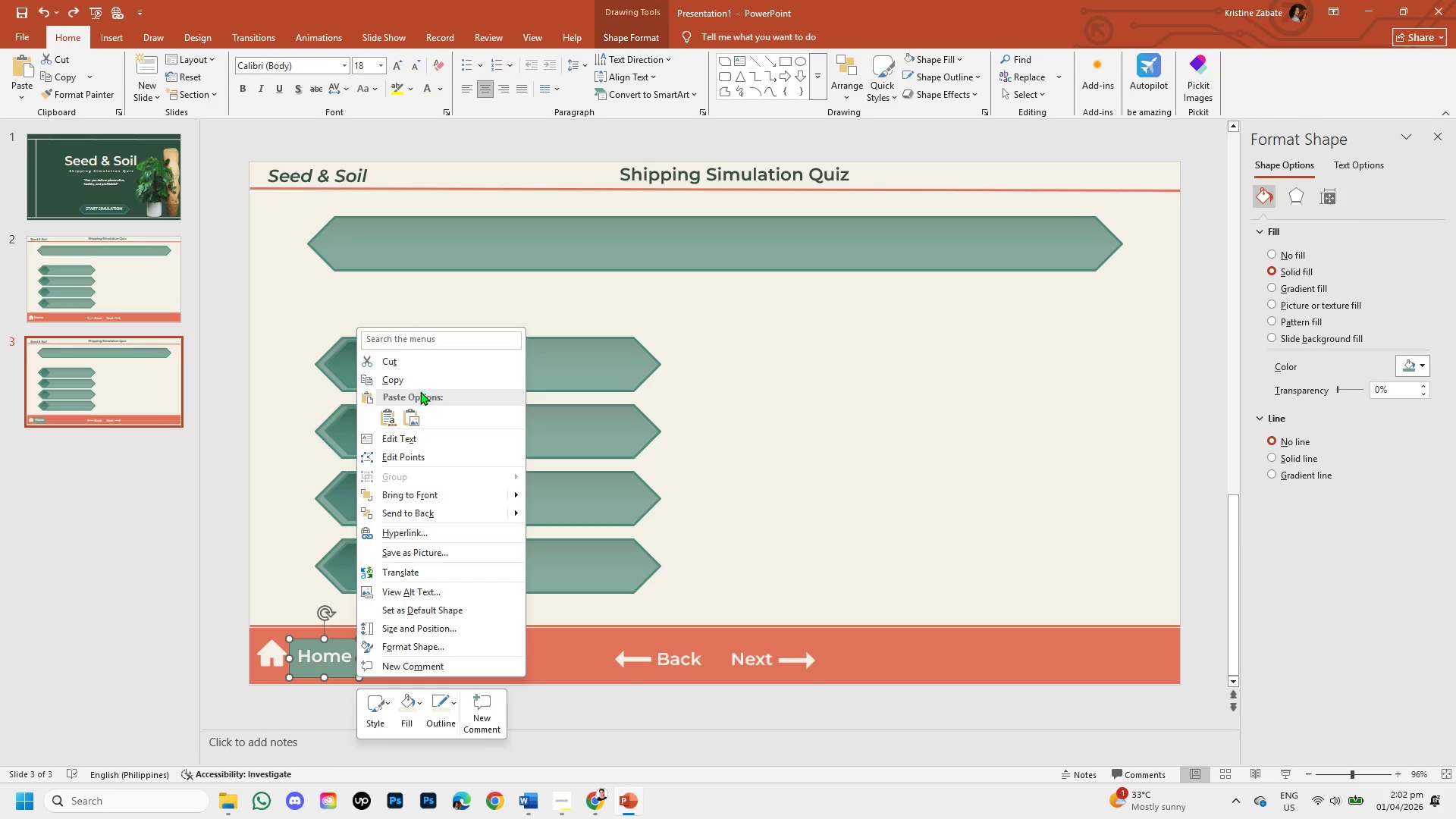 
left_click([422, 386])
 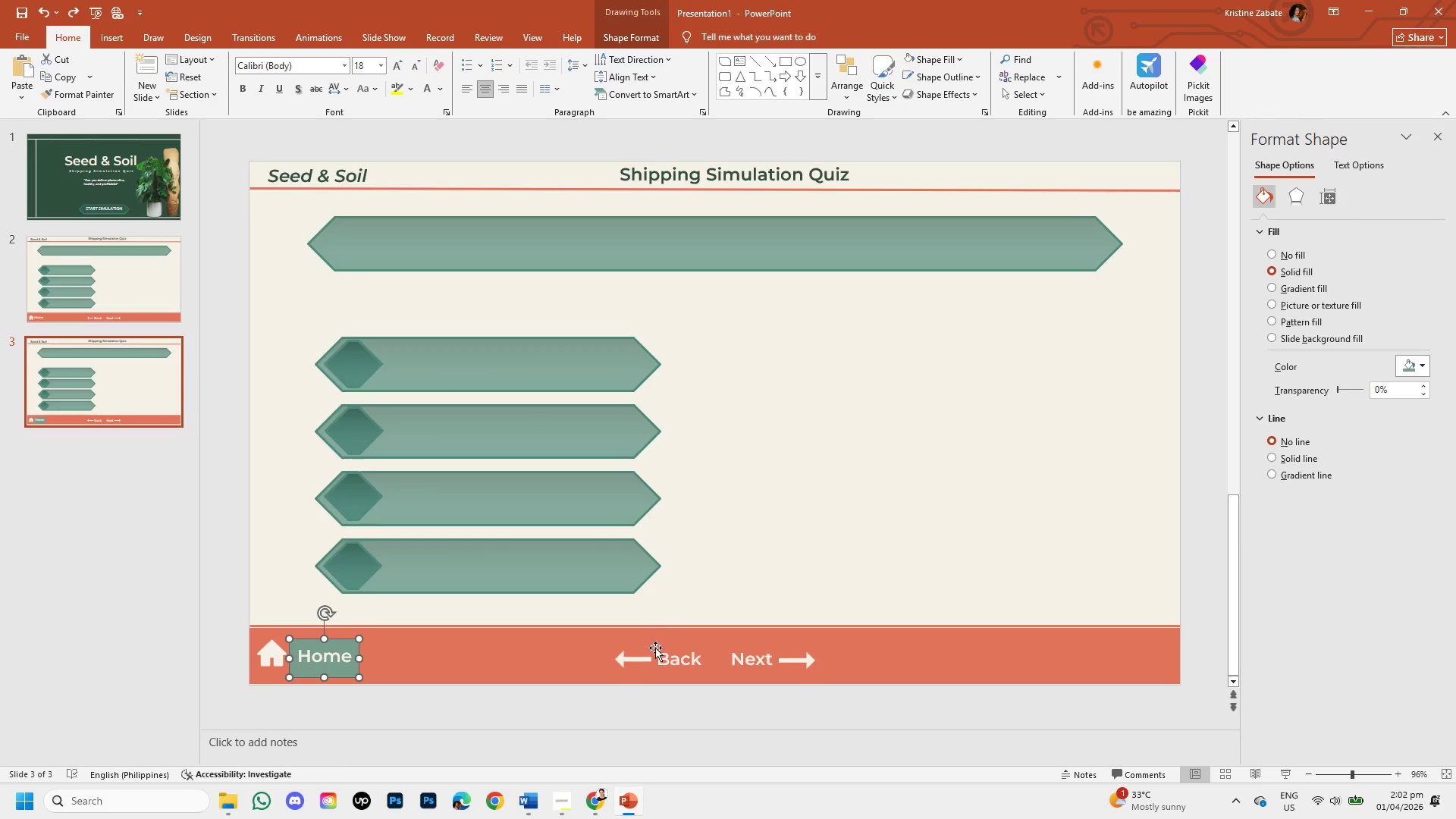 
key(Control+C)
 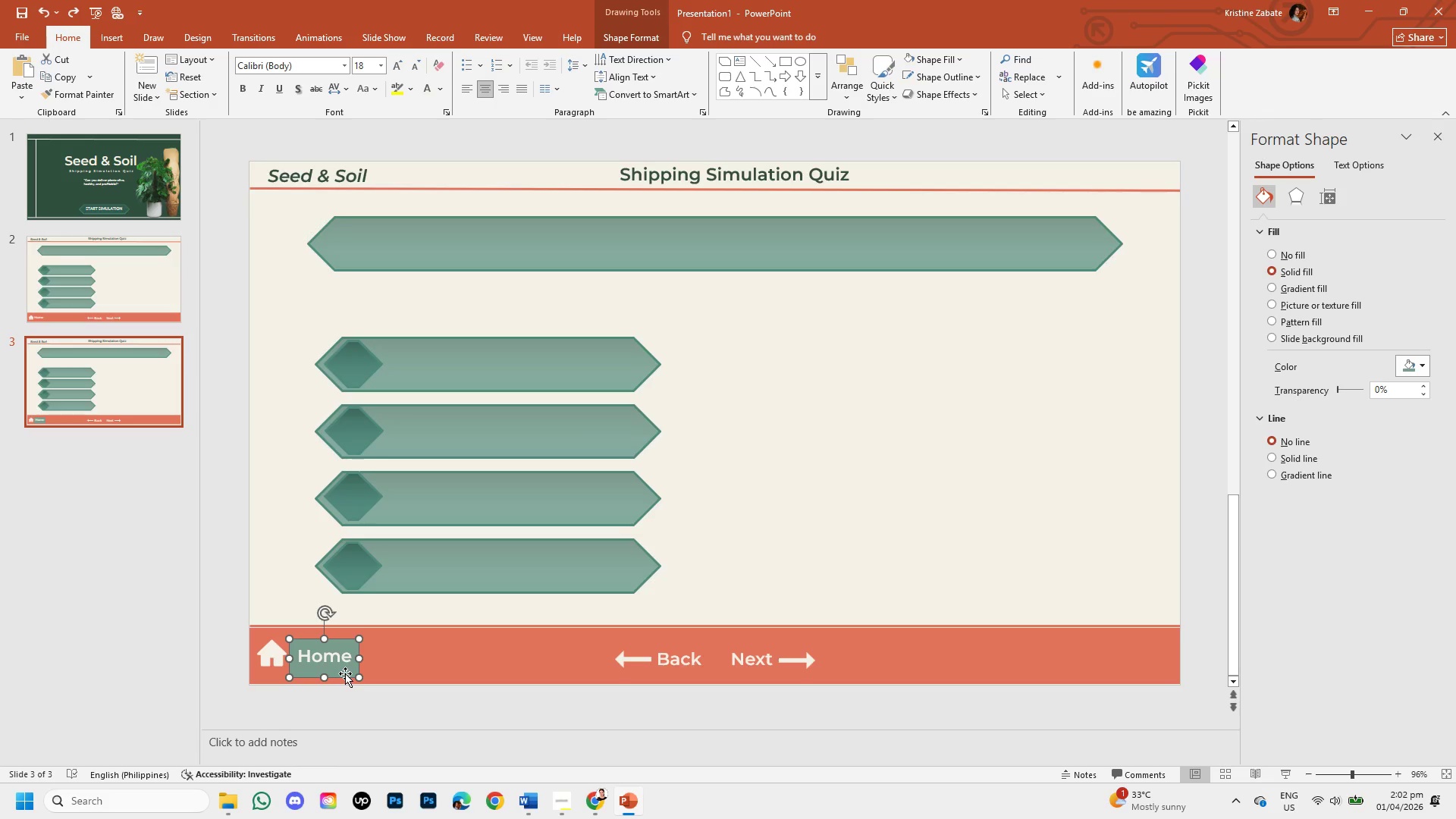 
left_click_drag(start_coordinate=[344, 673], to_coordinate=[506, 667])
 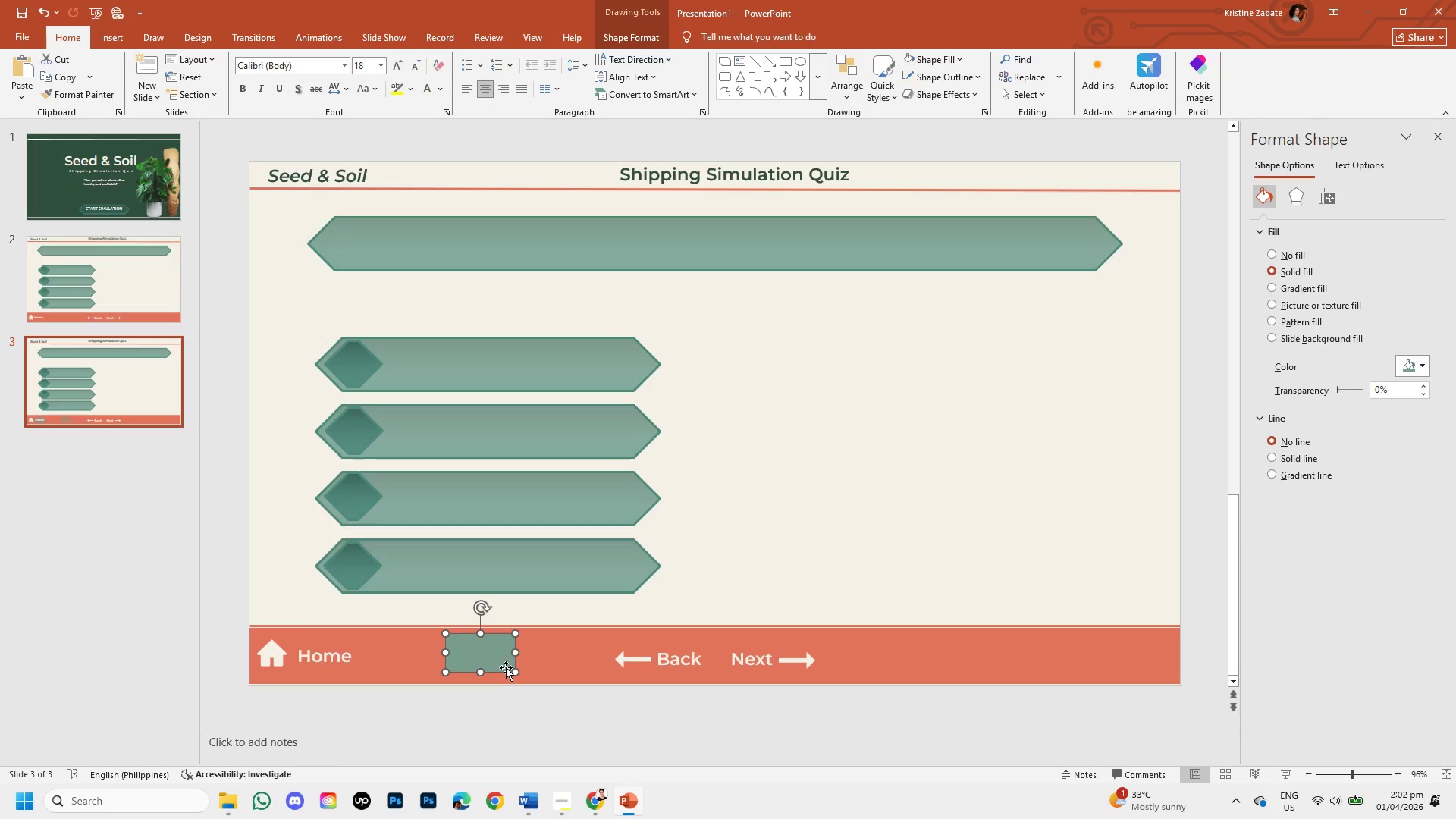 
key(Control+Z)
 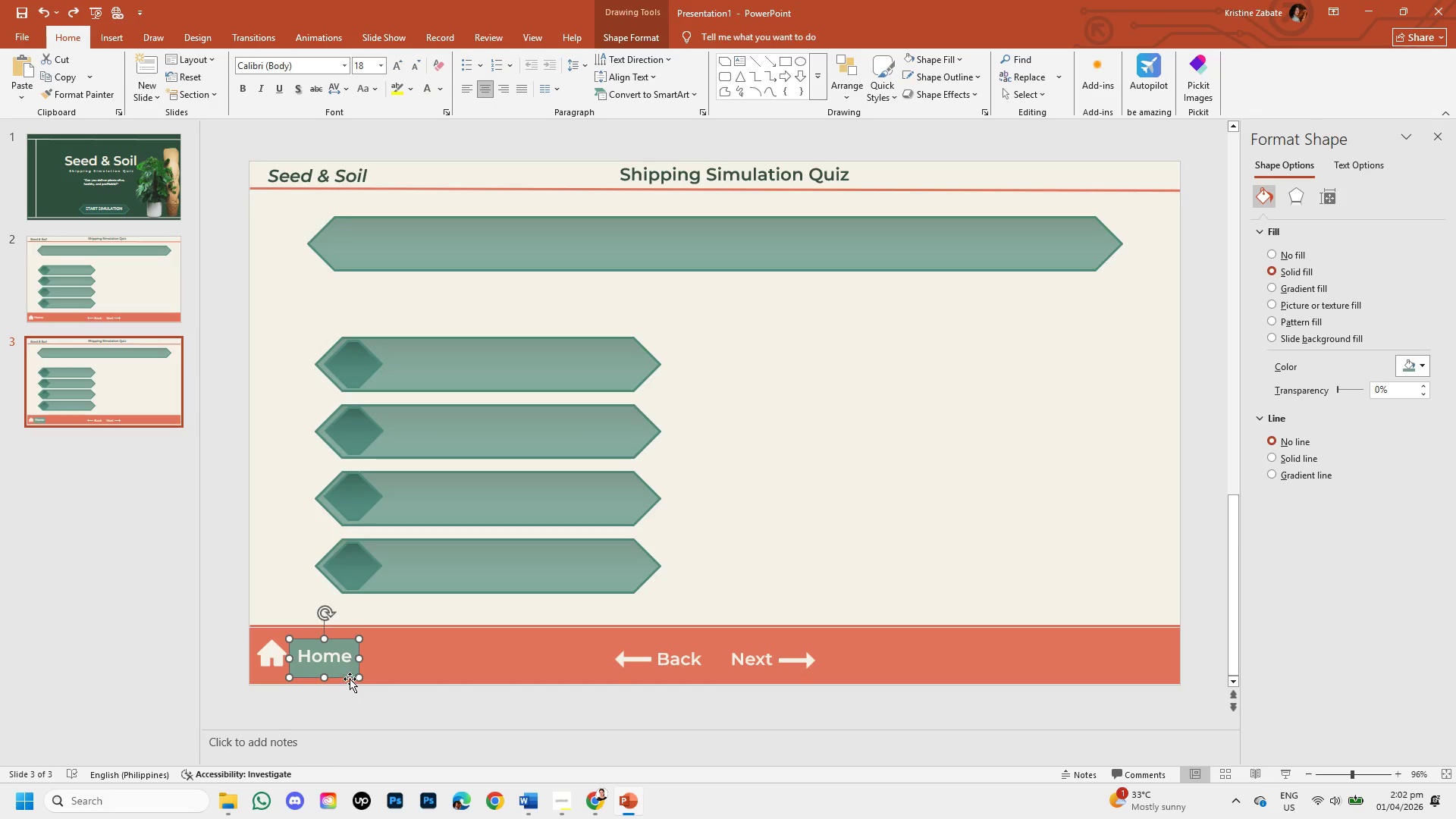 
left_click([347, 676])
 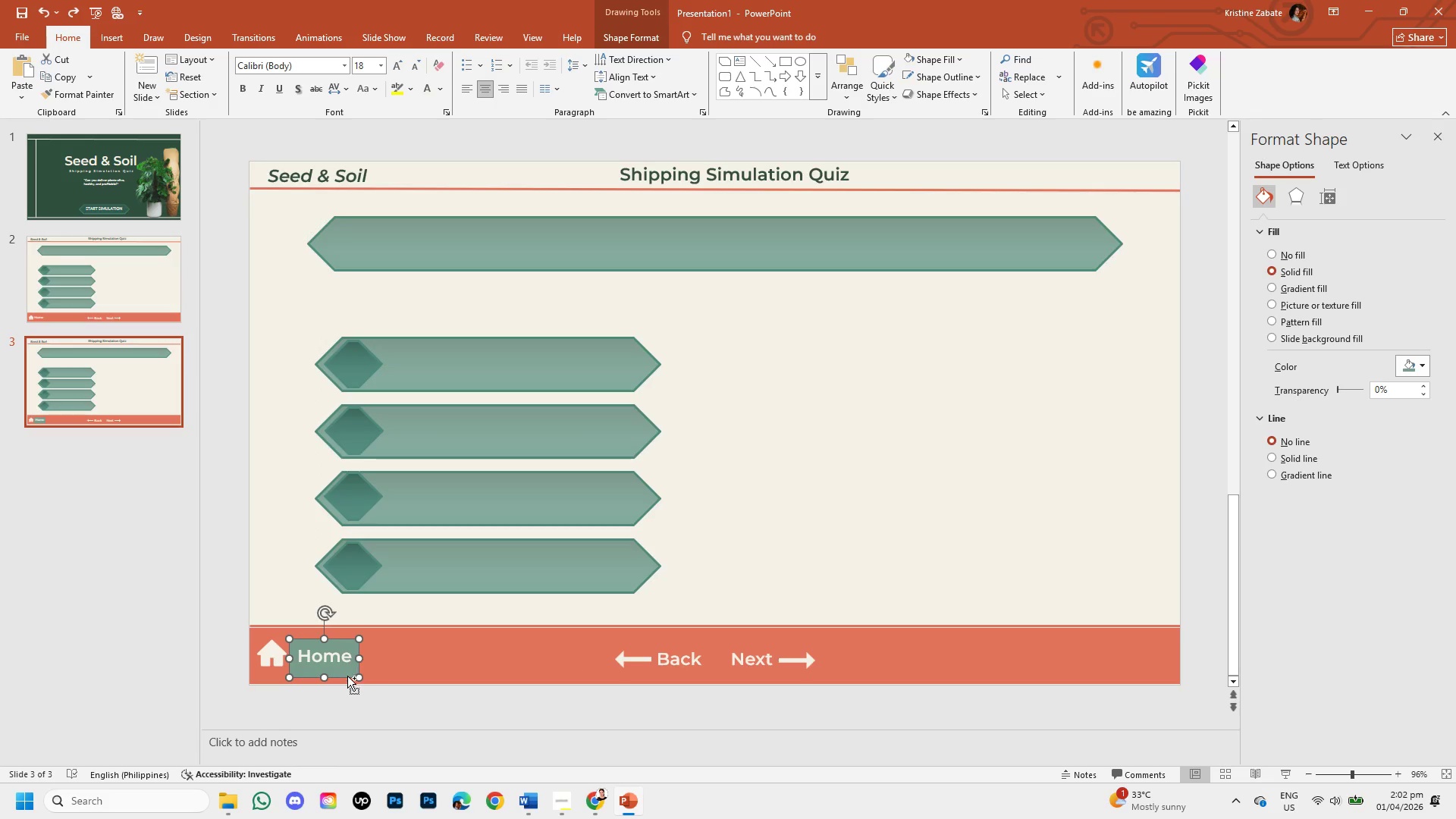 
key(Control+C)
 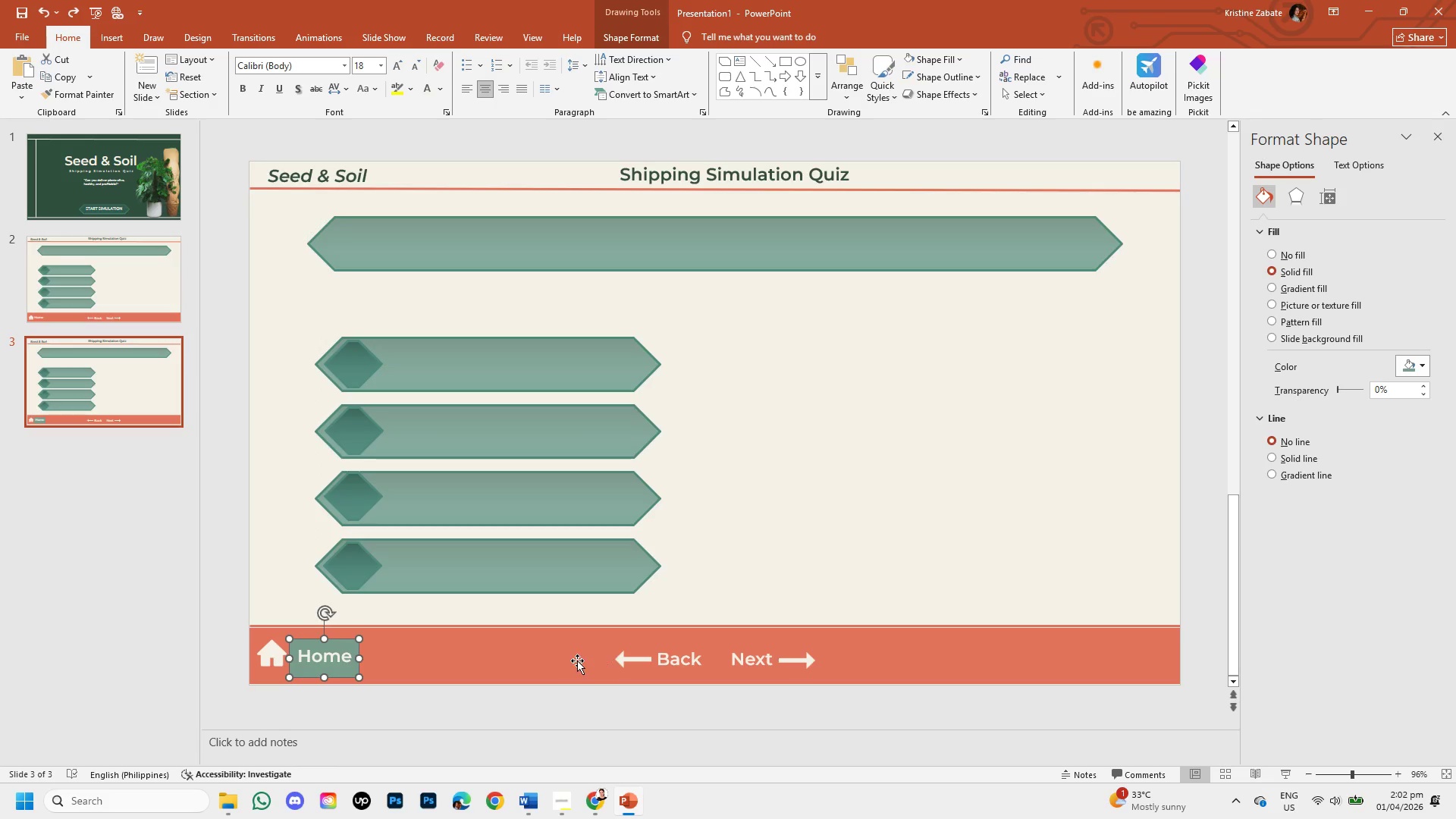 
left_click([577, 661])
 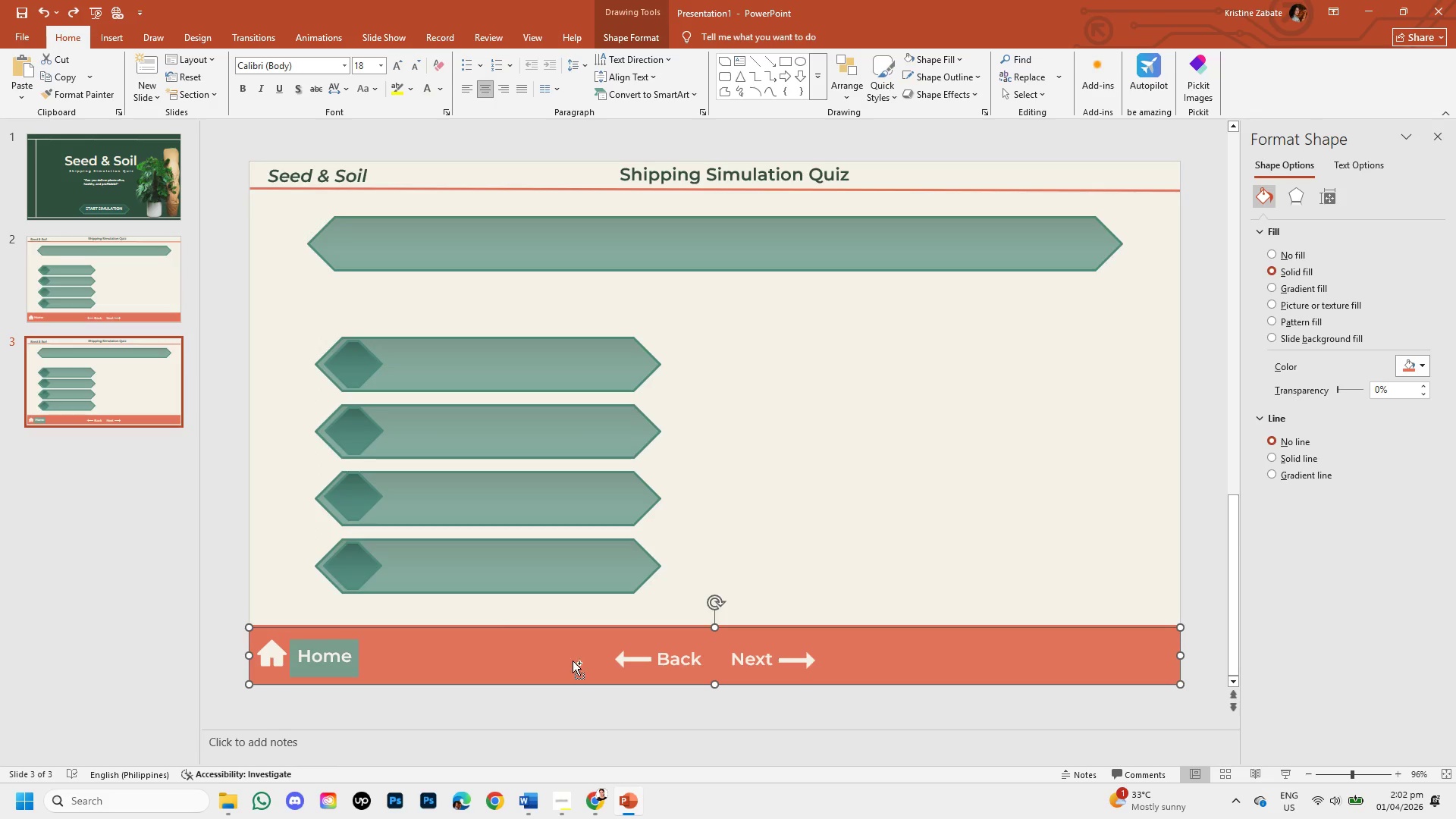 
key(Control+V)
 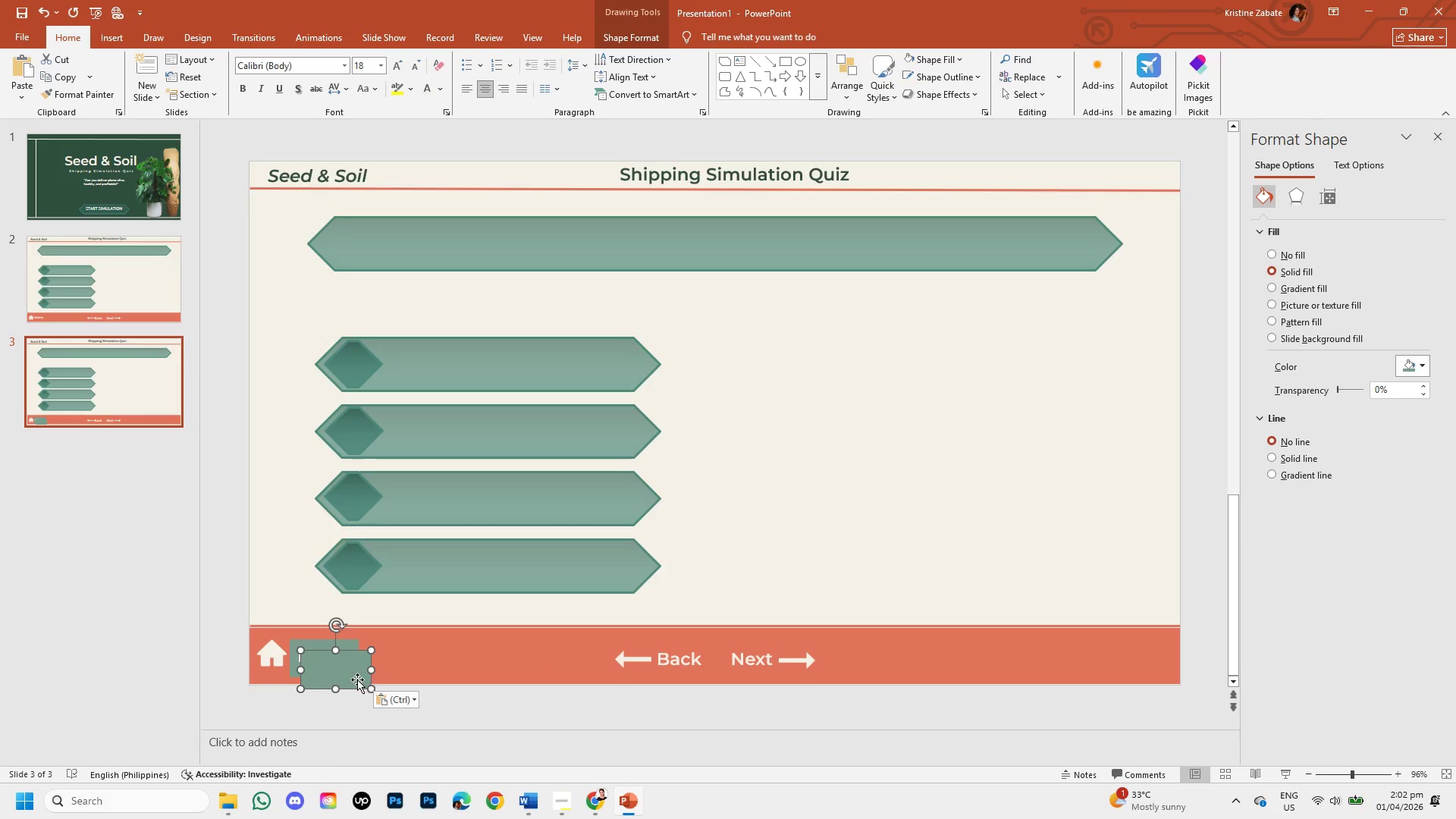 
left_click_drag(start_coordinate=[357, 679], to_coordinate=[707, 669])
 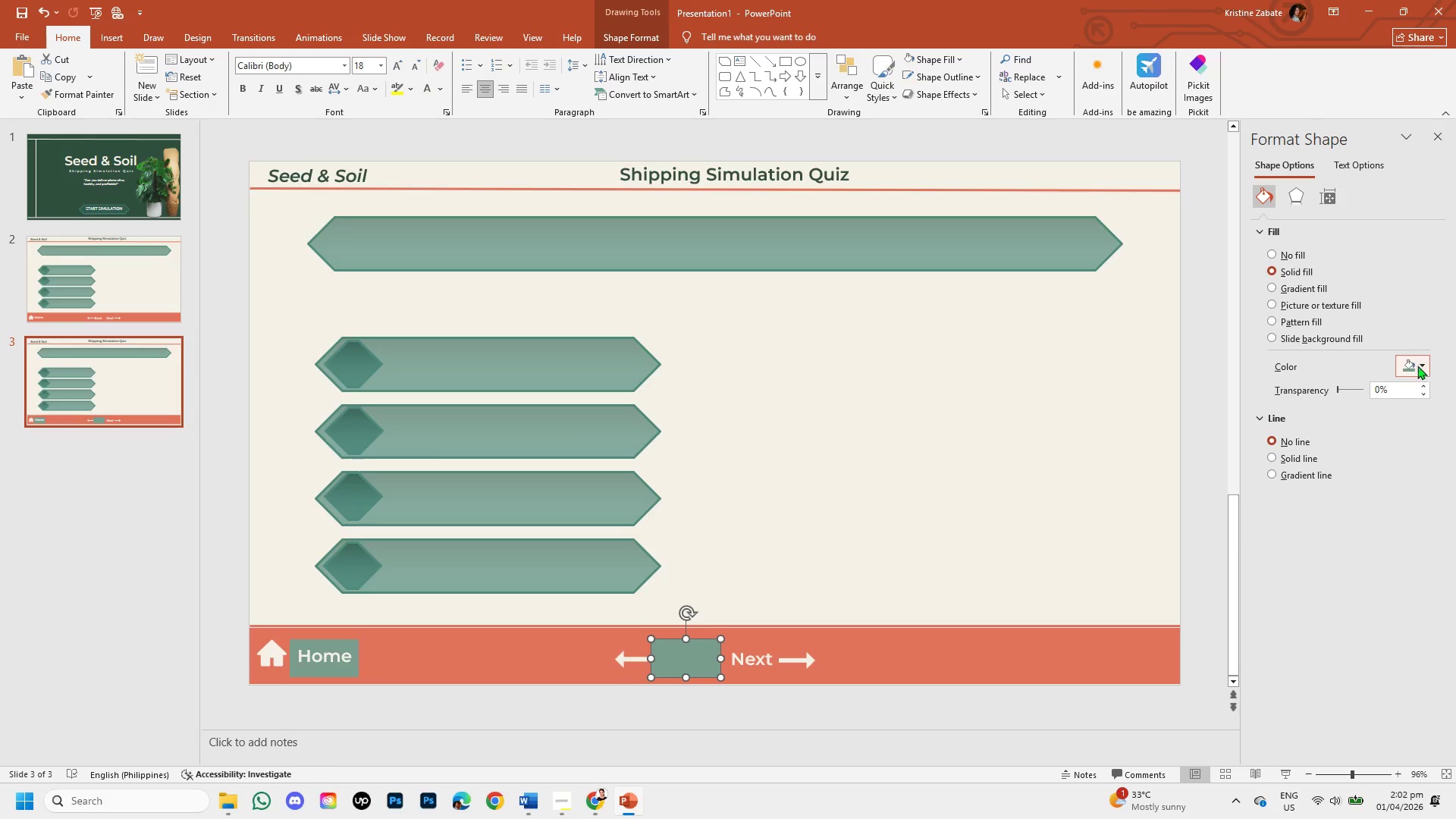 
left_click([1423, 366])
 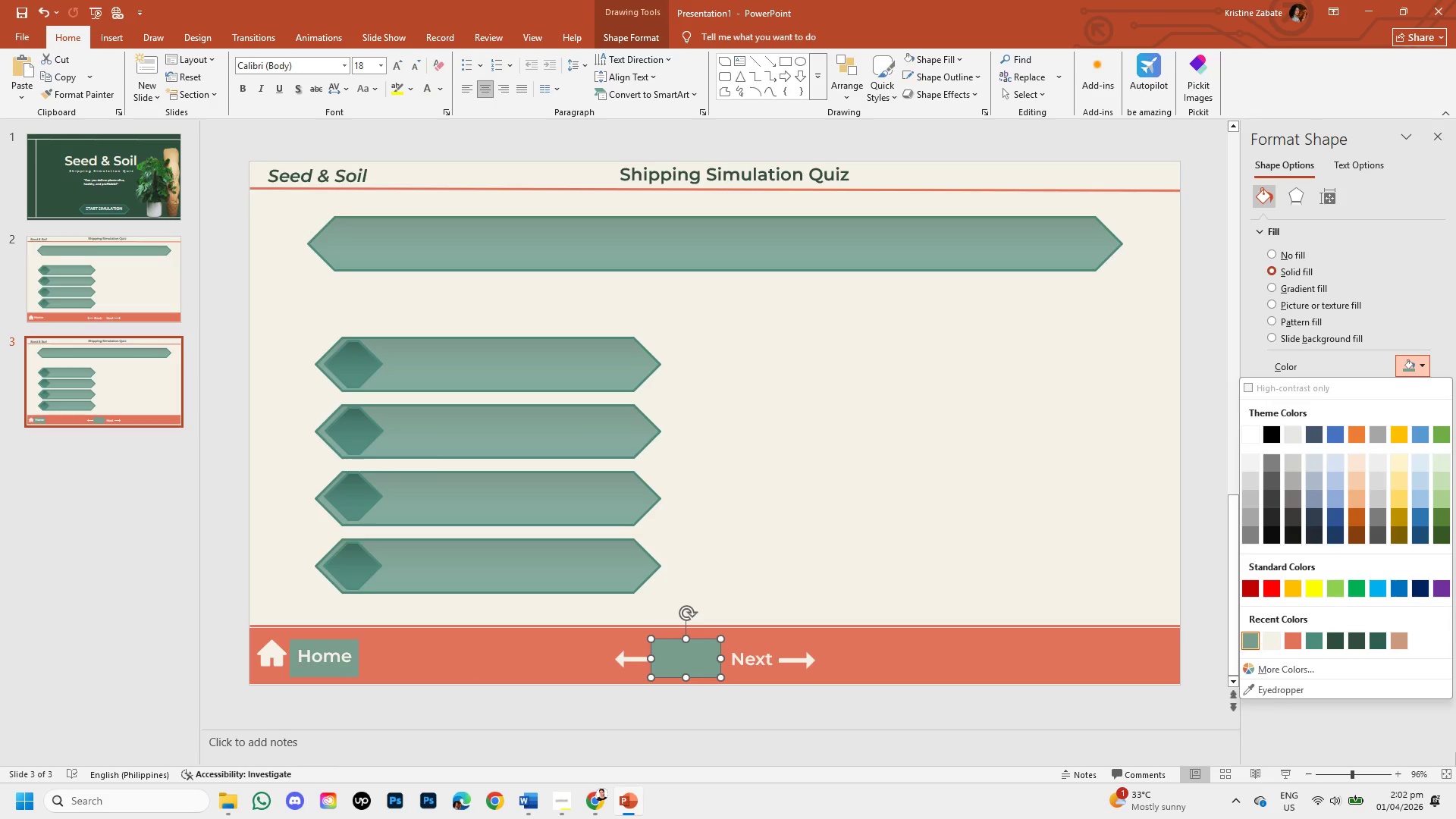 
wait(7.64)
 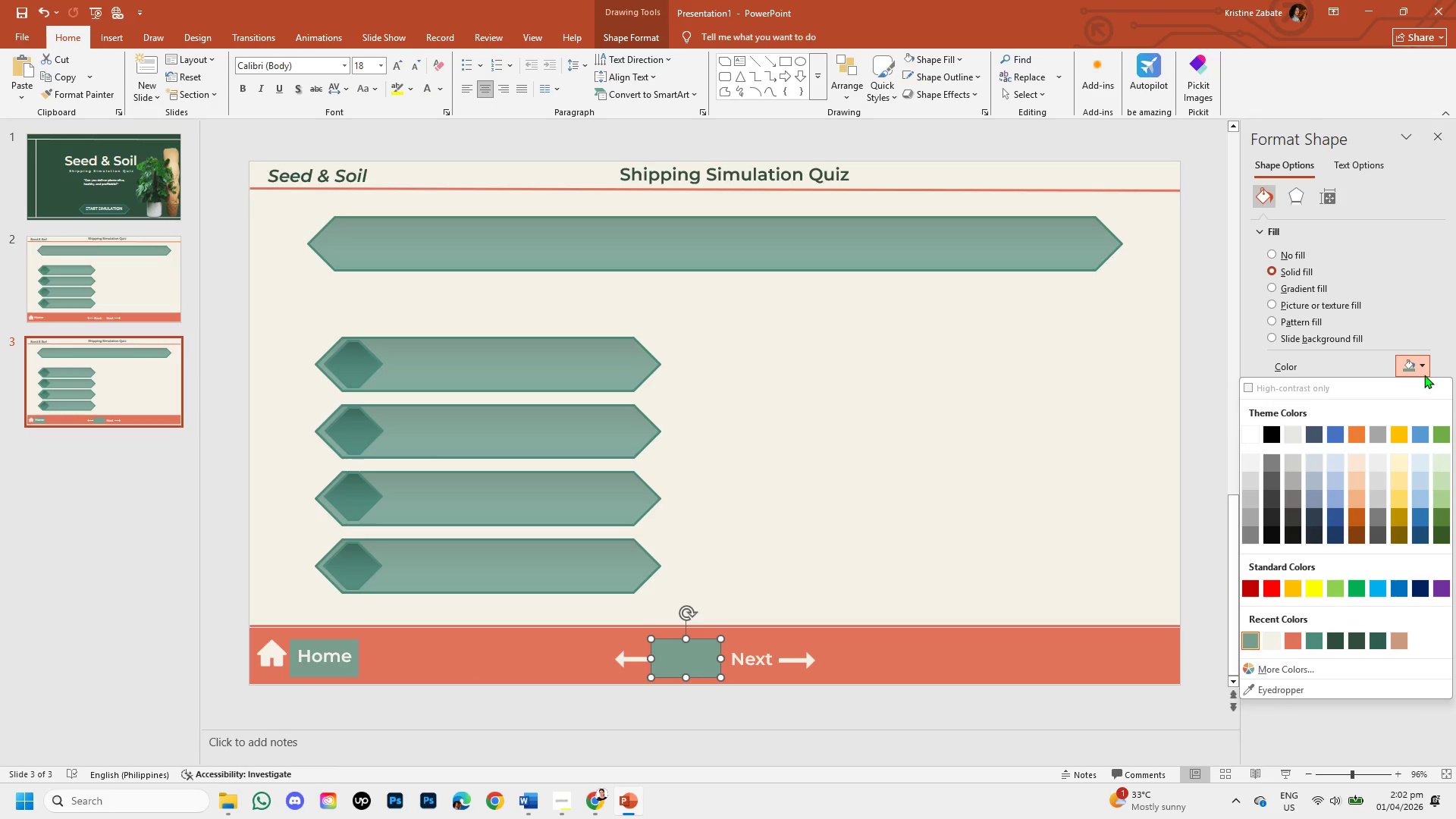 
left_click([1334, 643])
 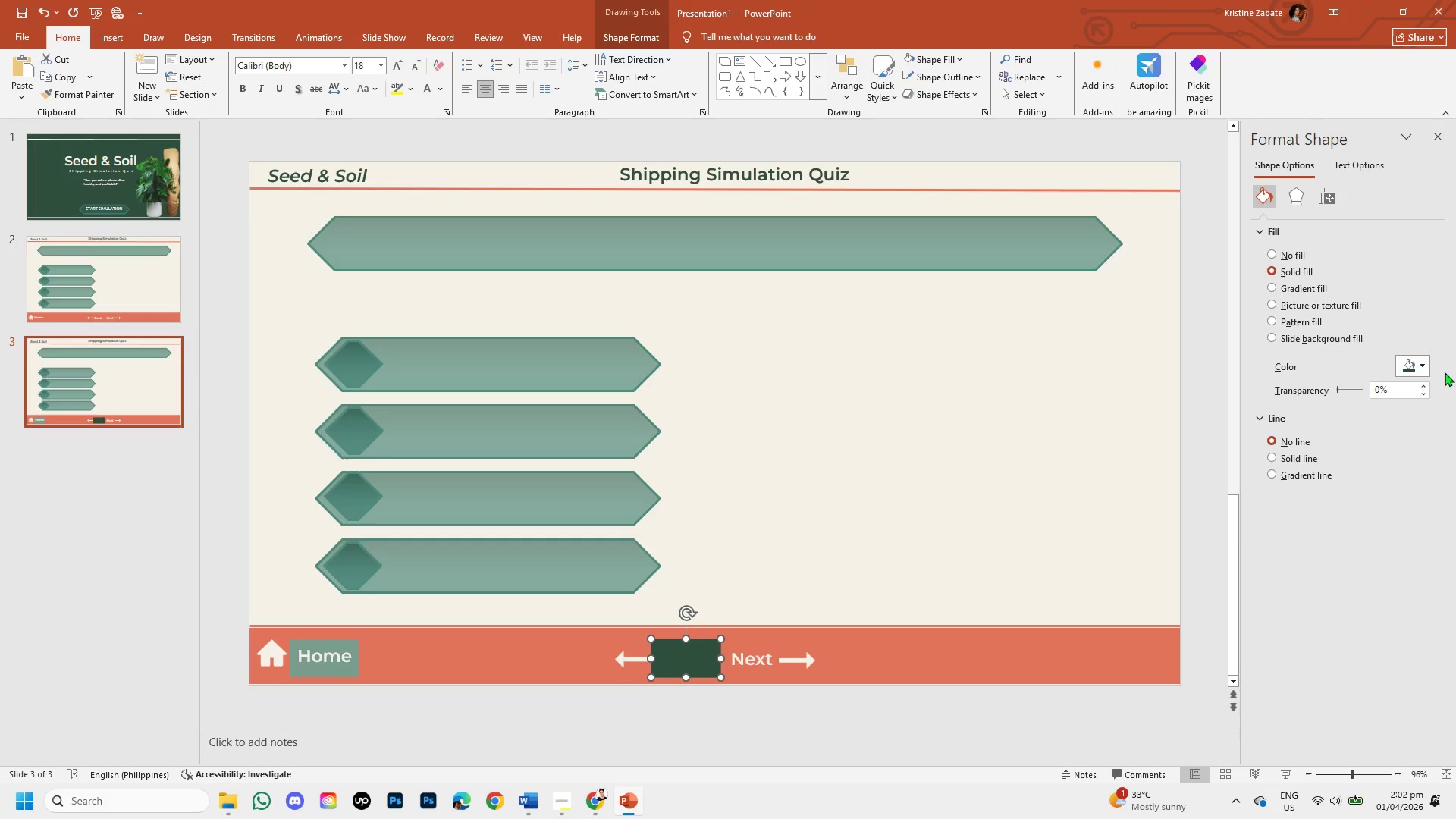 
left_click([1424, 366])
 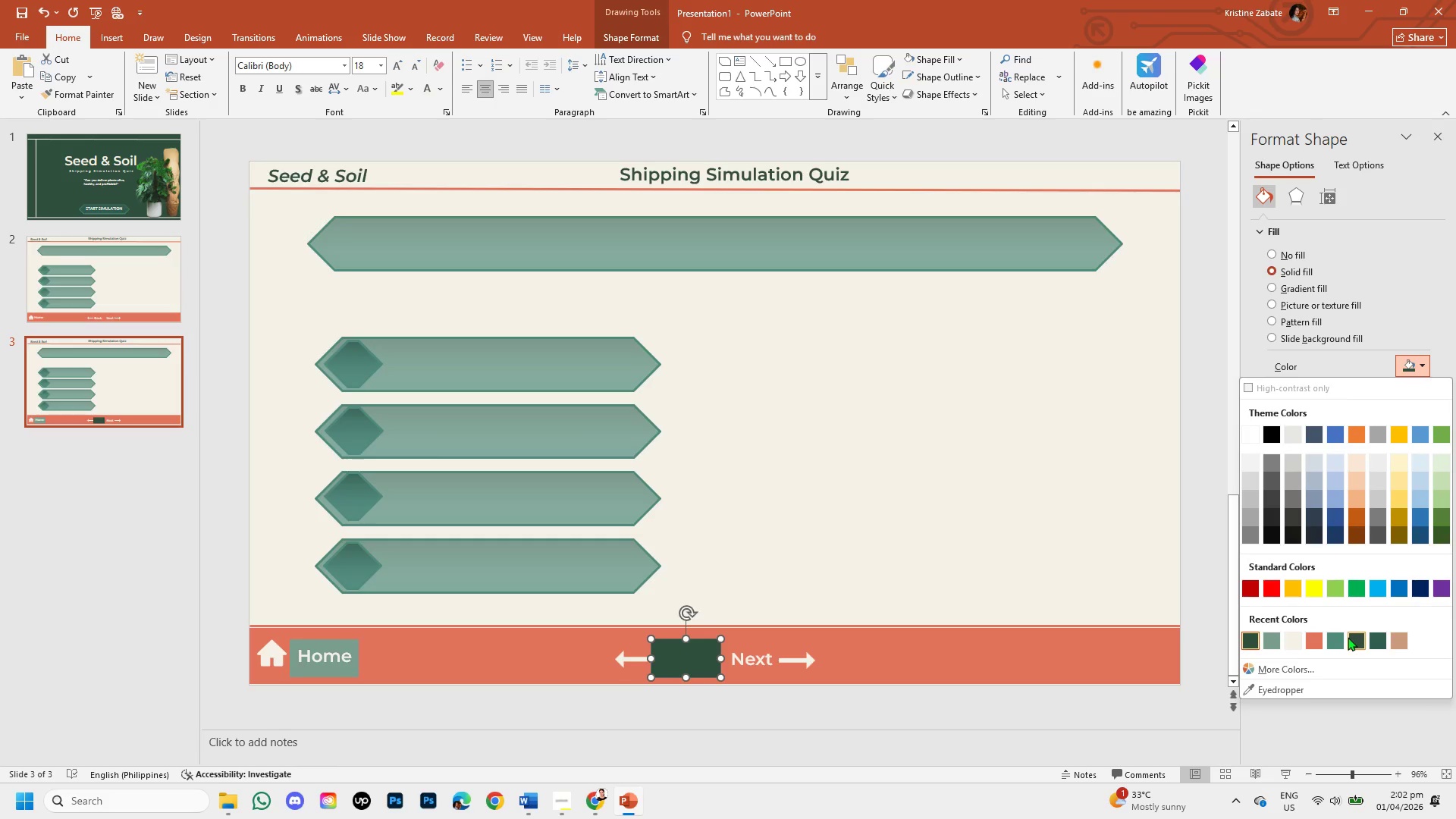 
left_click([1351, 637])
 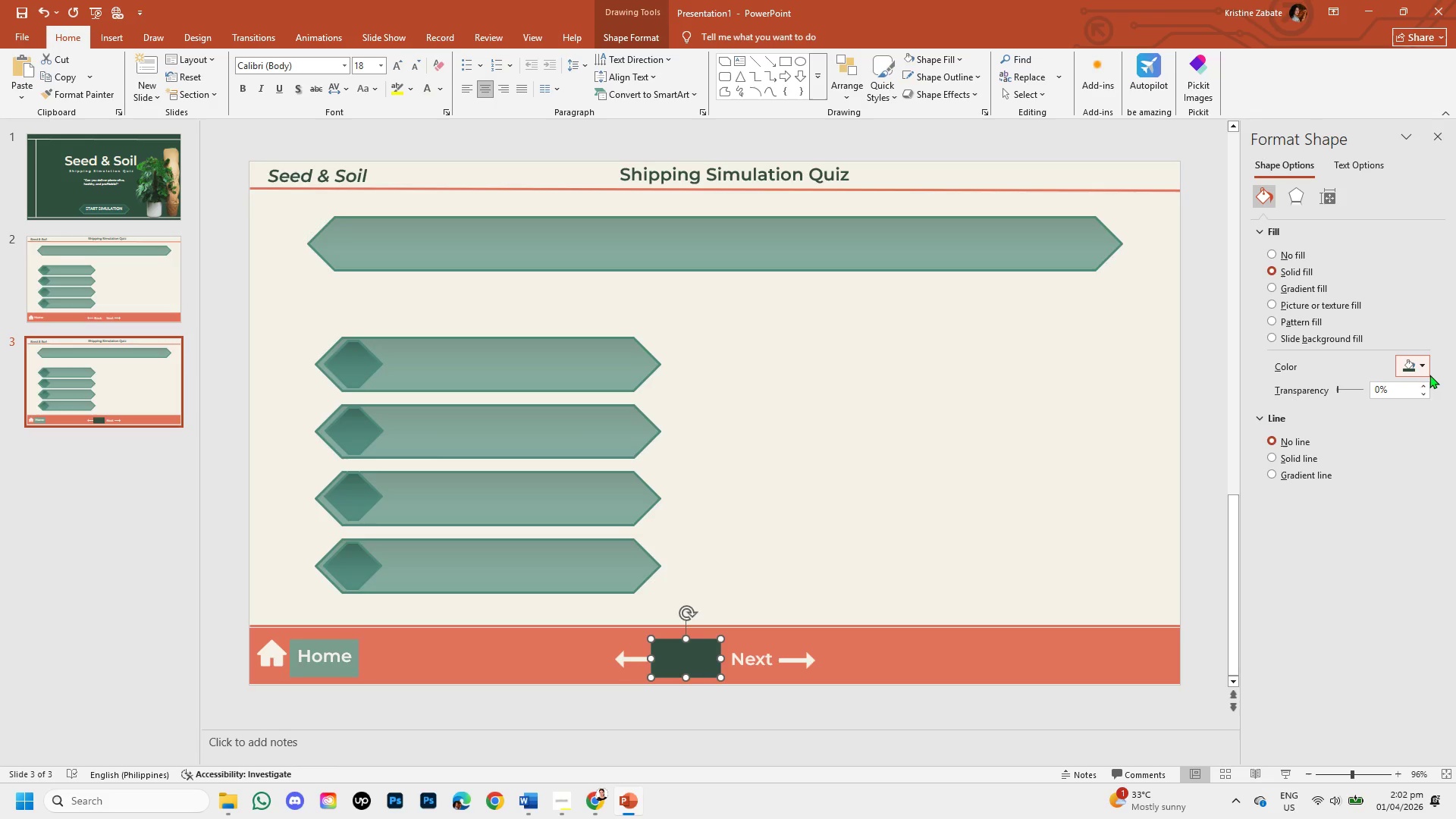 
left_click([1423, 369])
 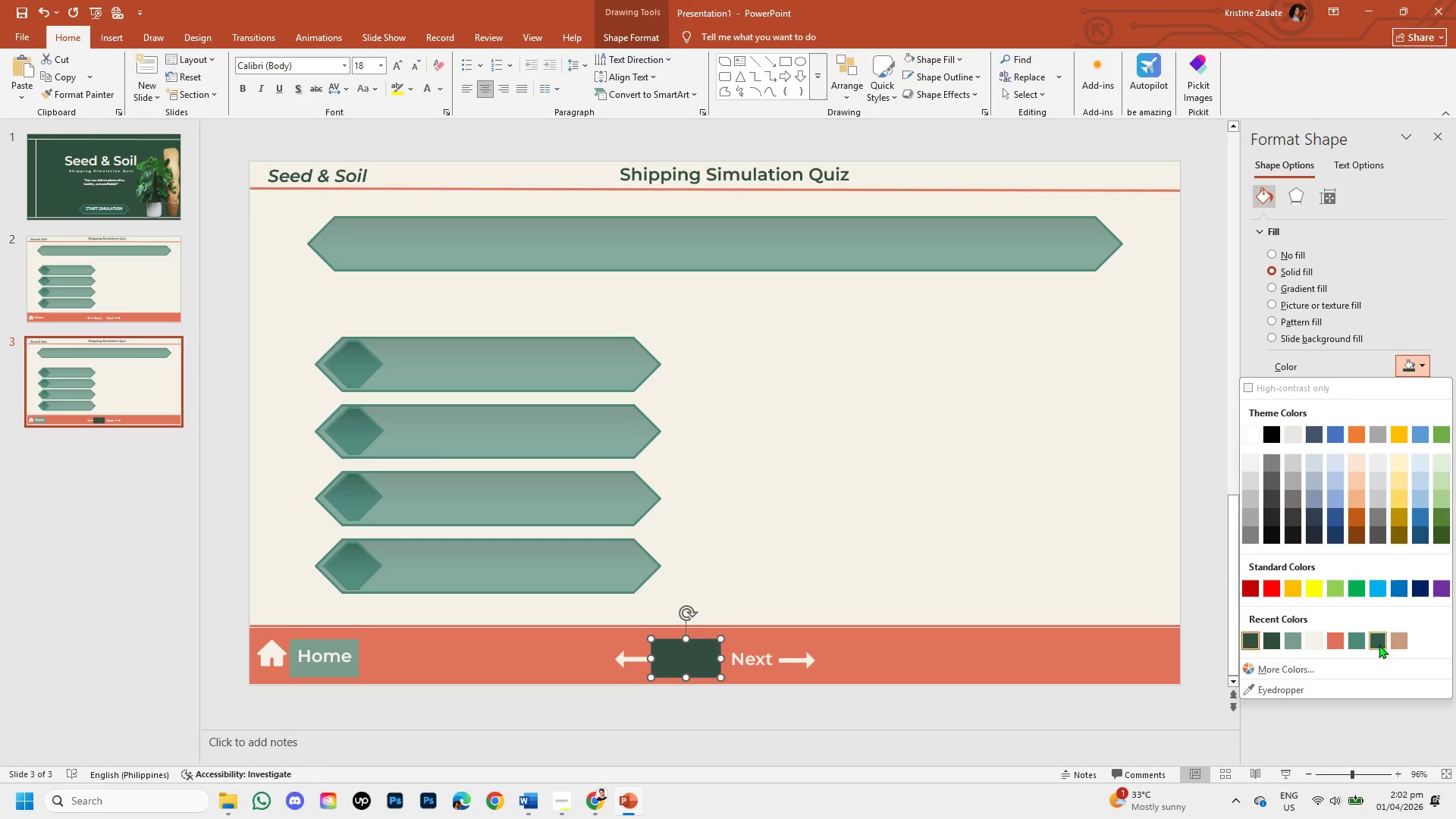 
left_click([1379, 643])
 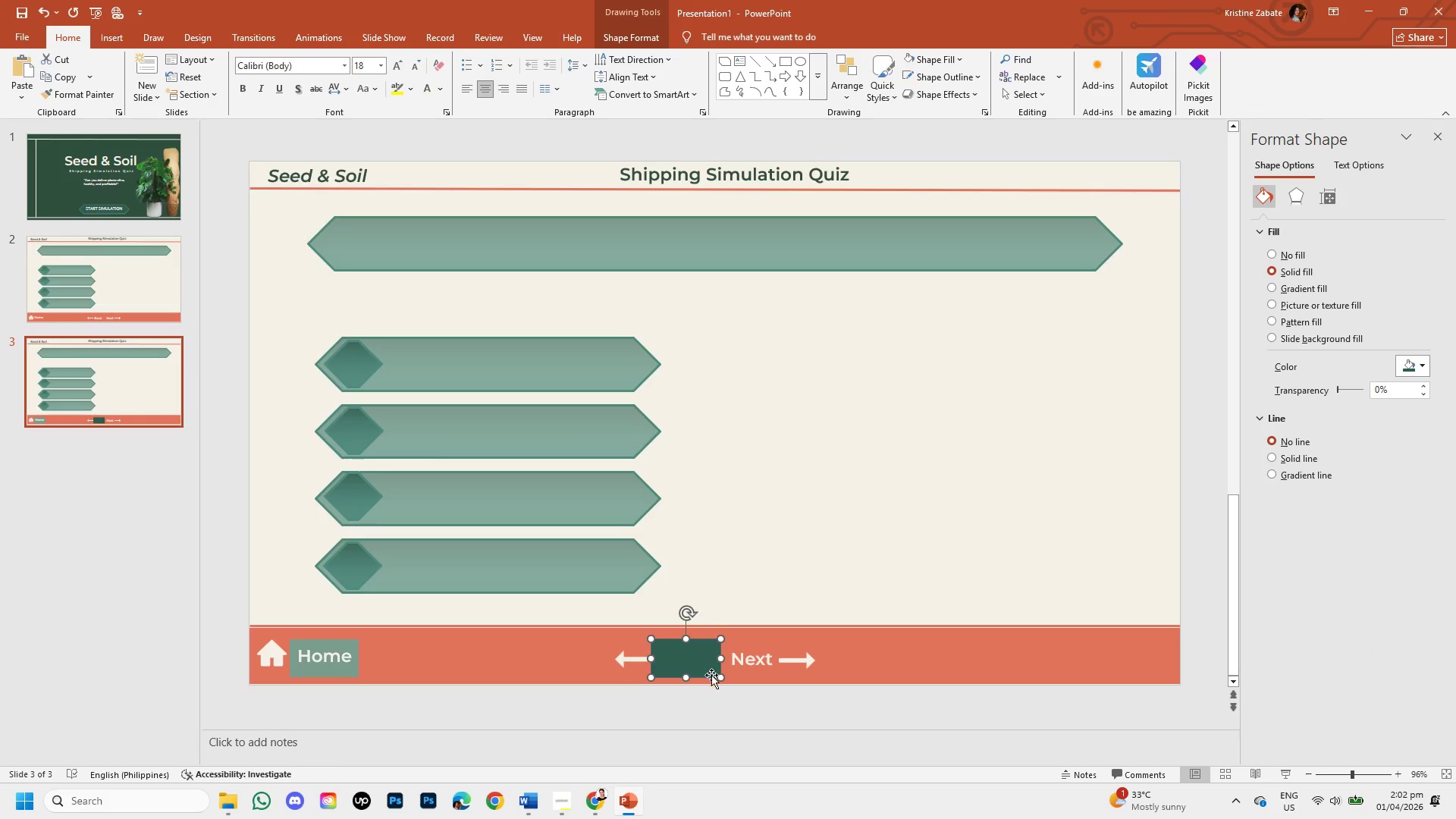 
wait(5.36)
 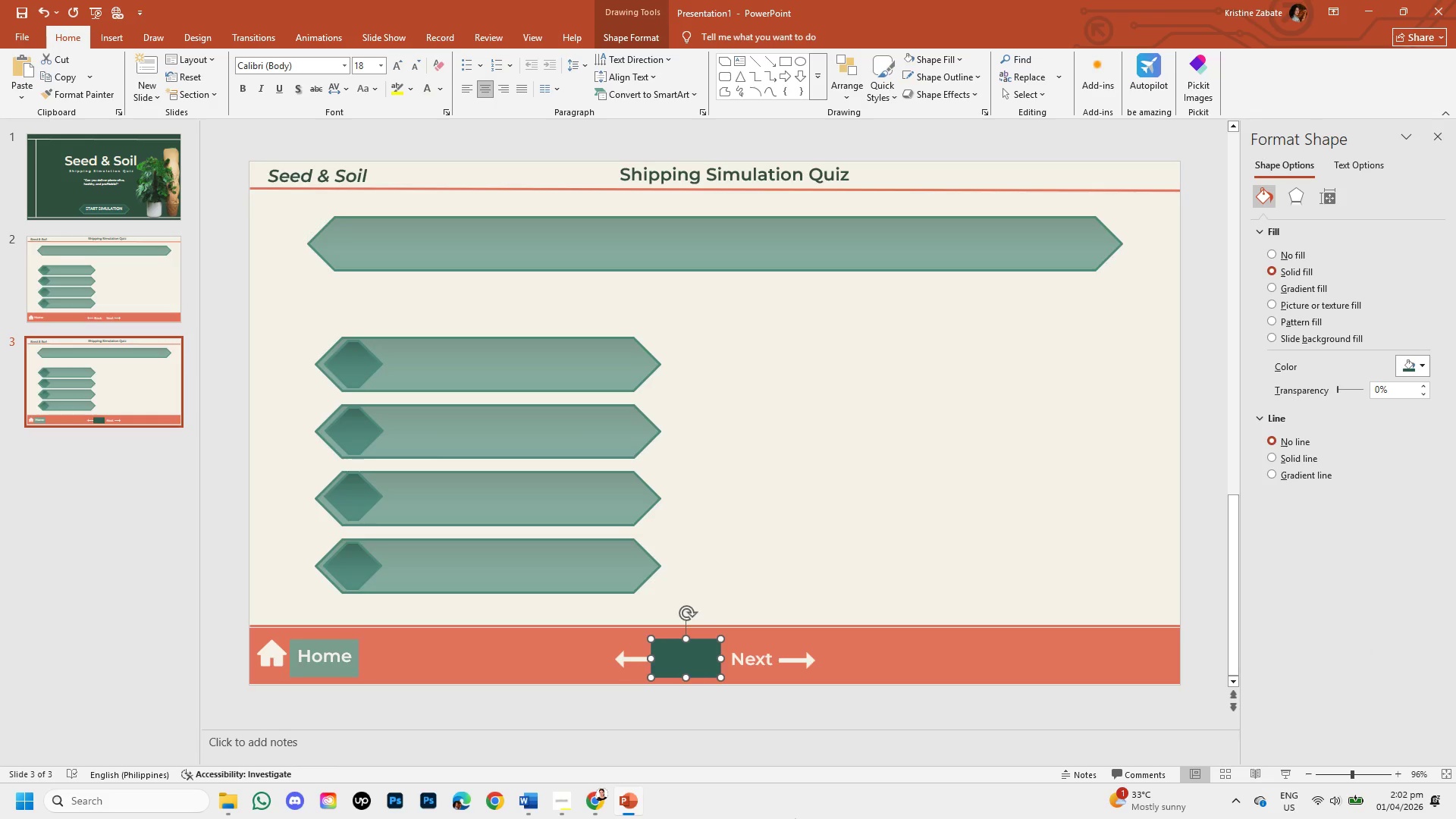 
right_click([687, 667])
 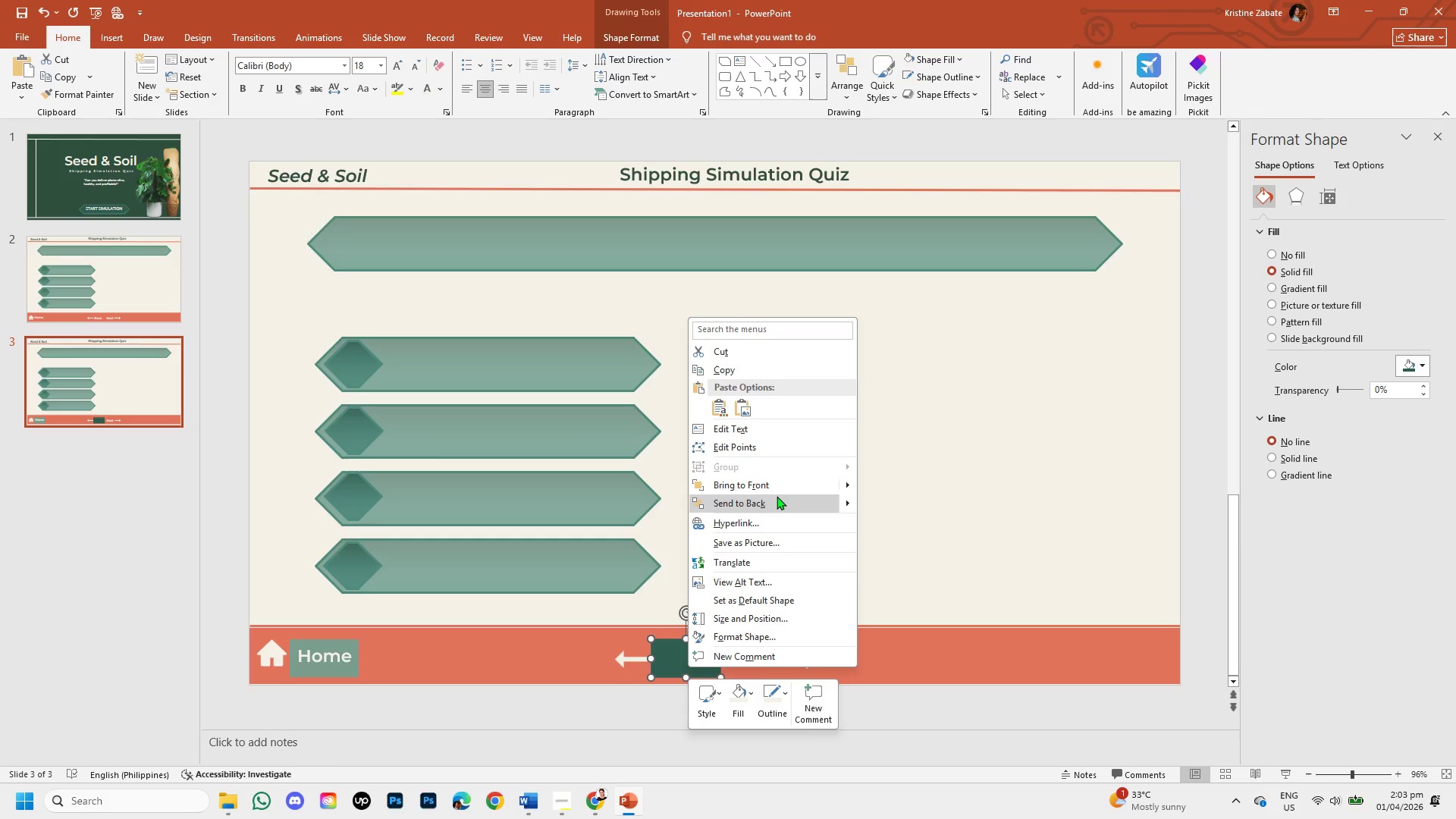 
left_click([777, 496])
 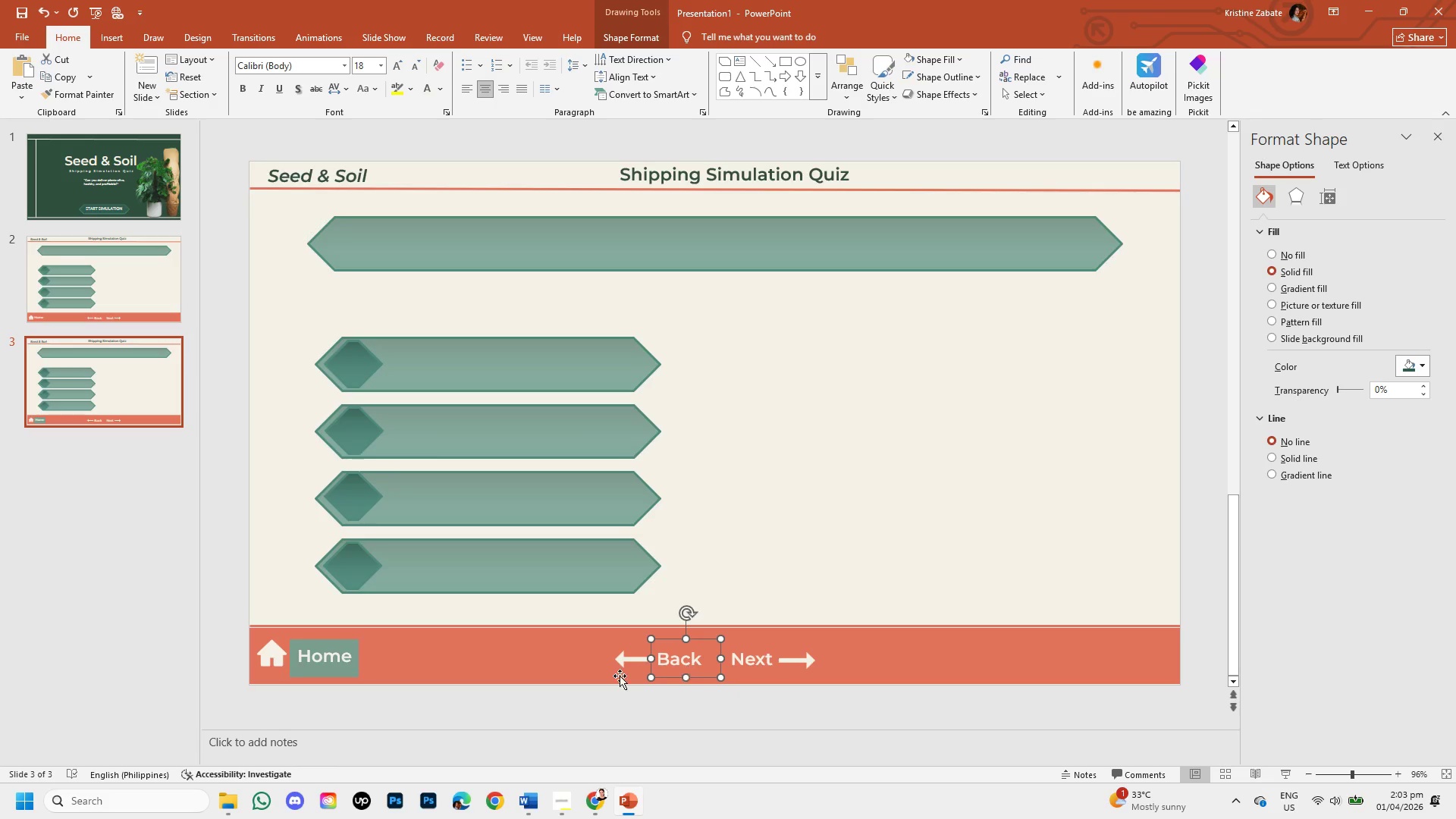 
left_click([618, 676])
 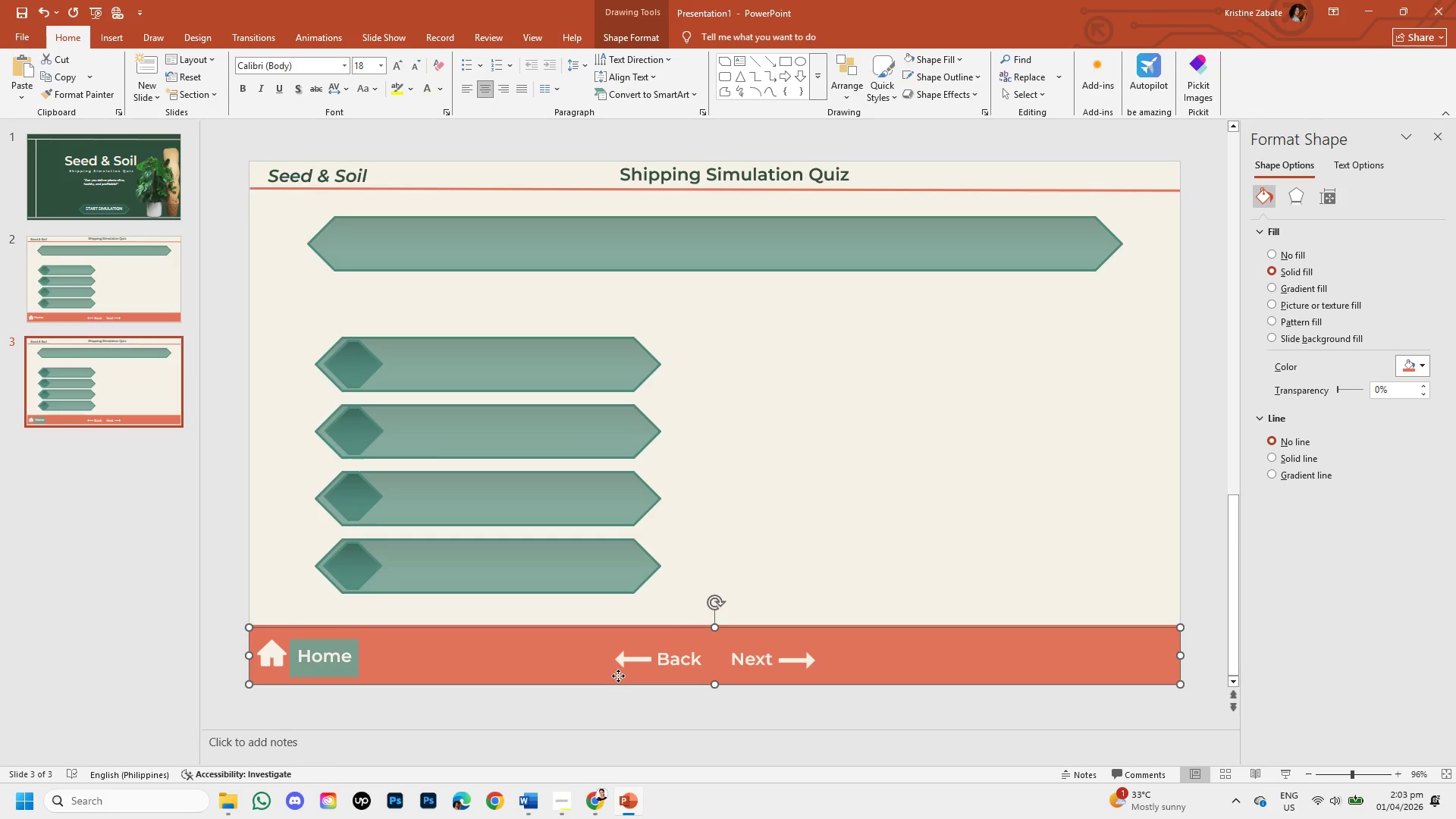 
right_click([618, 676])
 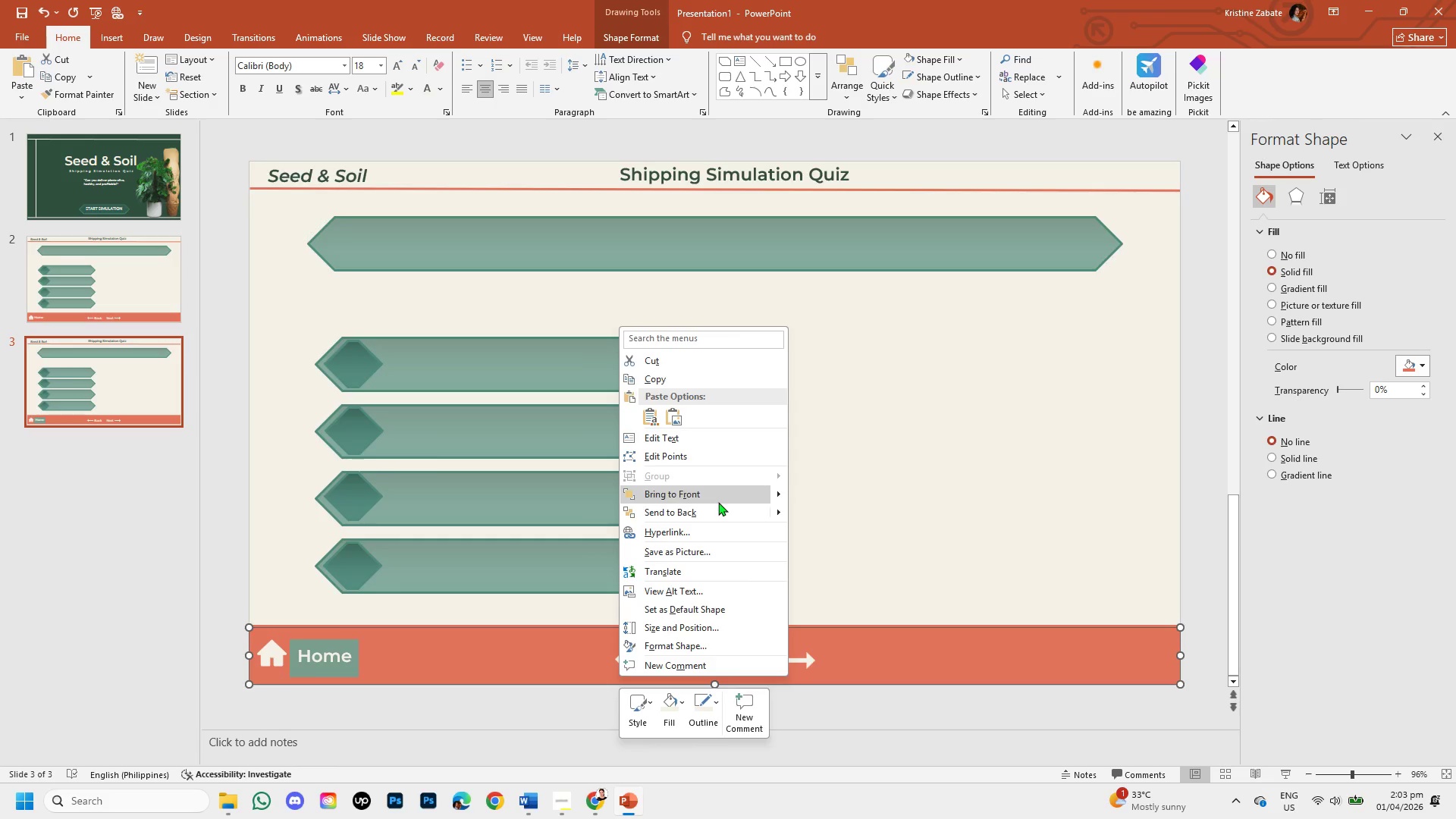 
left_click([718, 507])
 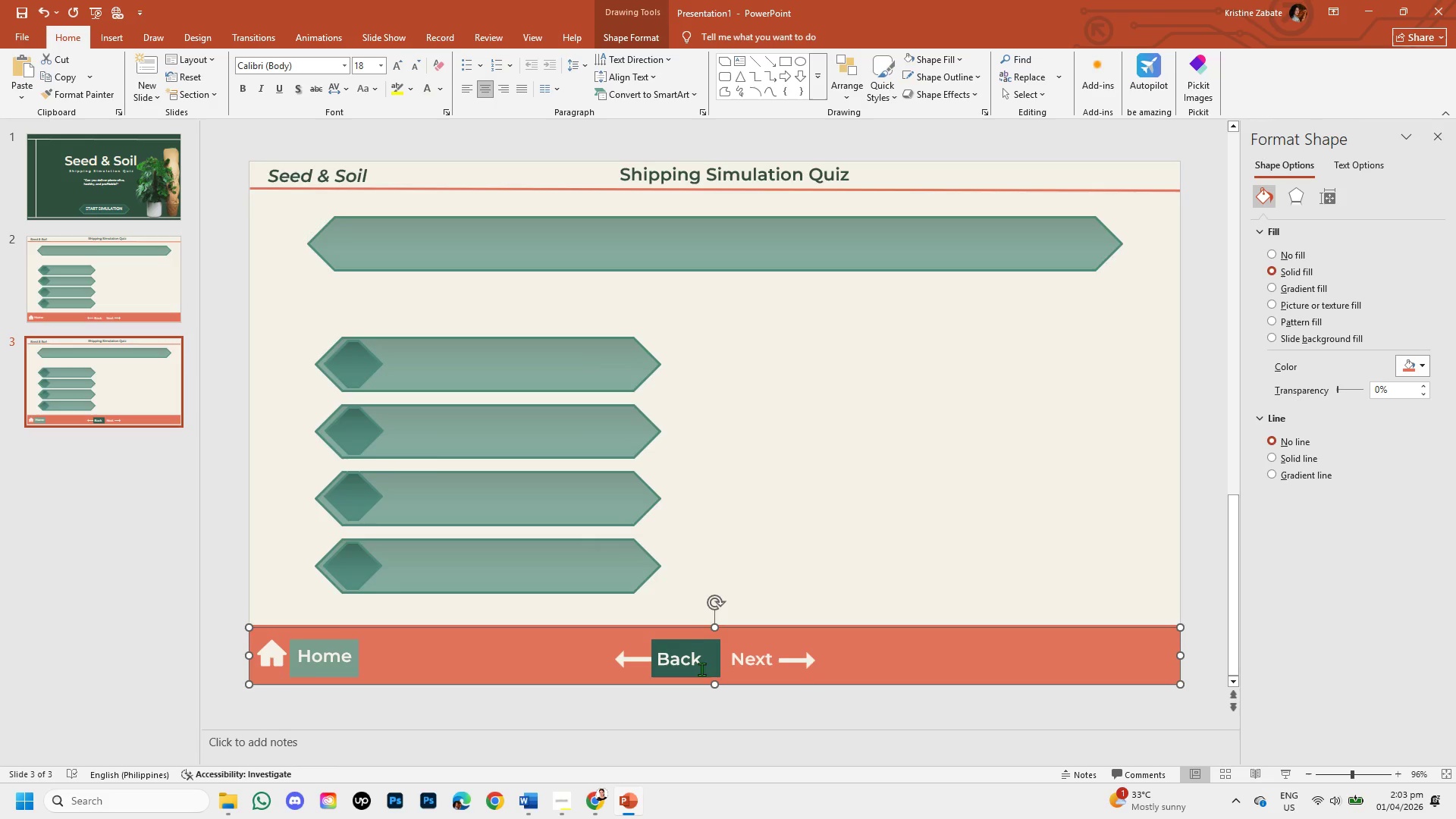 
left_click([714, 660])
 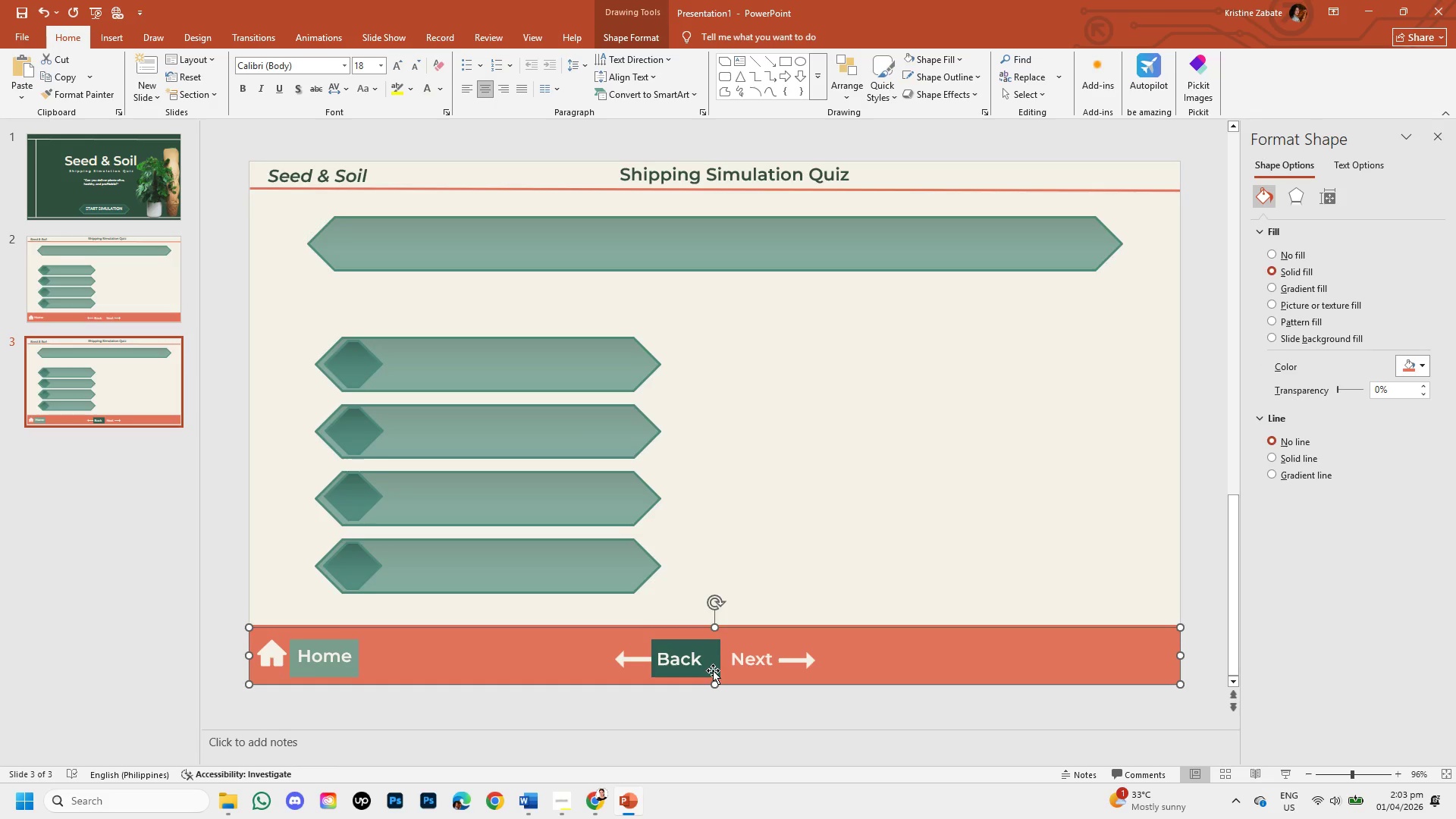 
left_click([711, 675])
 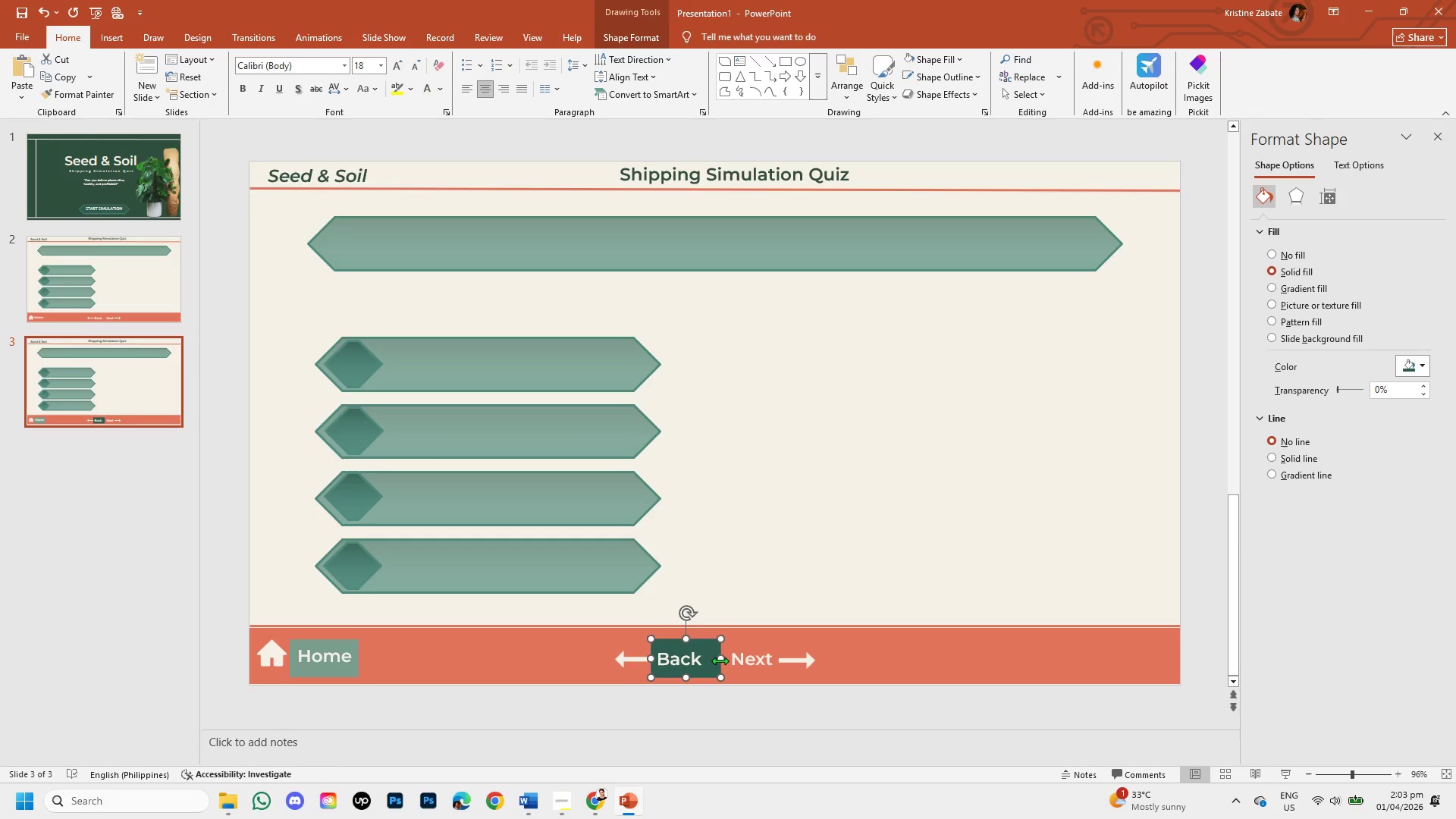 
left_click_drag(start_coordinate=[720, 661], to_coordinate=[713, 660])
 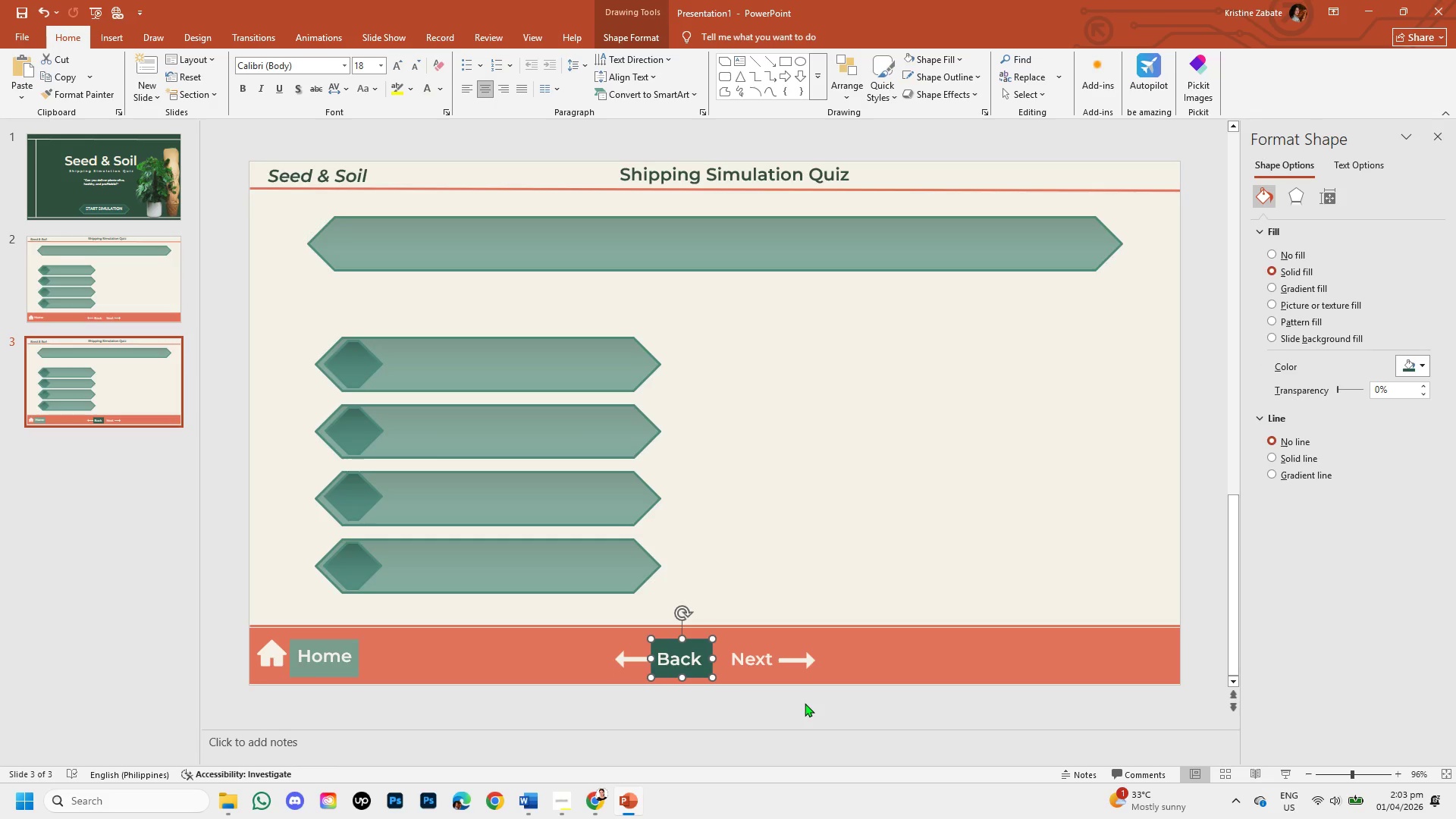 
key(Control+Z)
 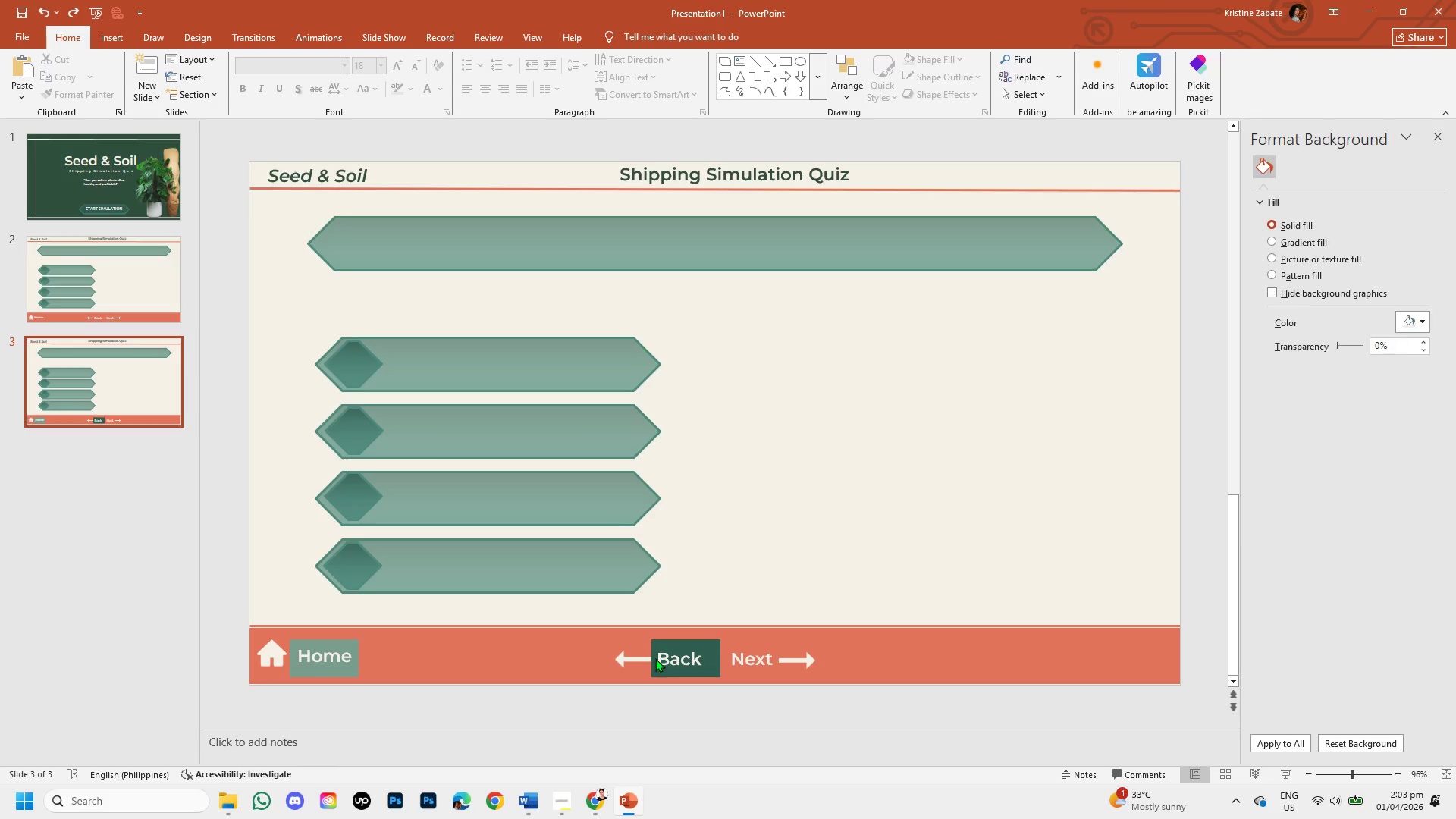 
left_click([658, 654])
 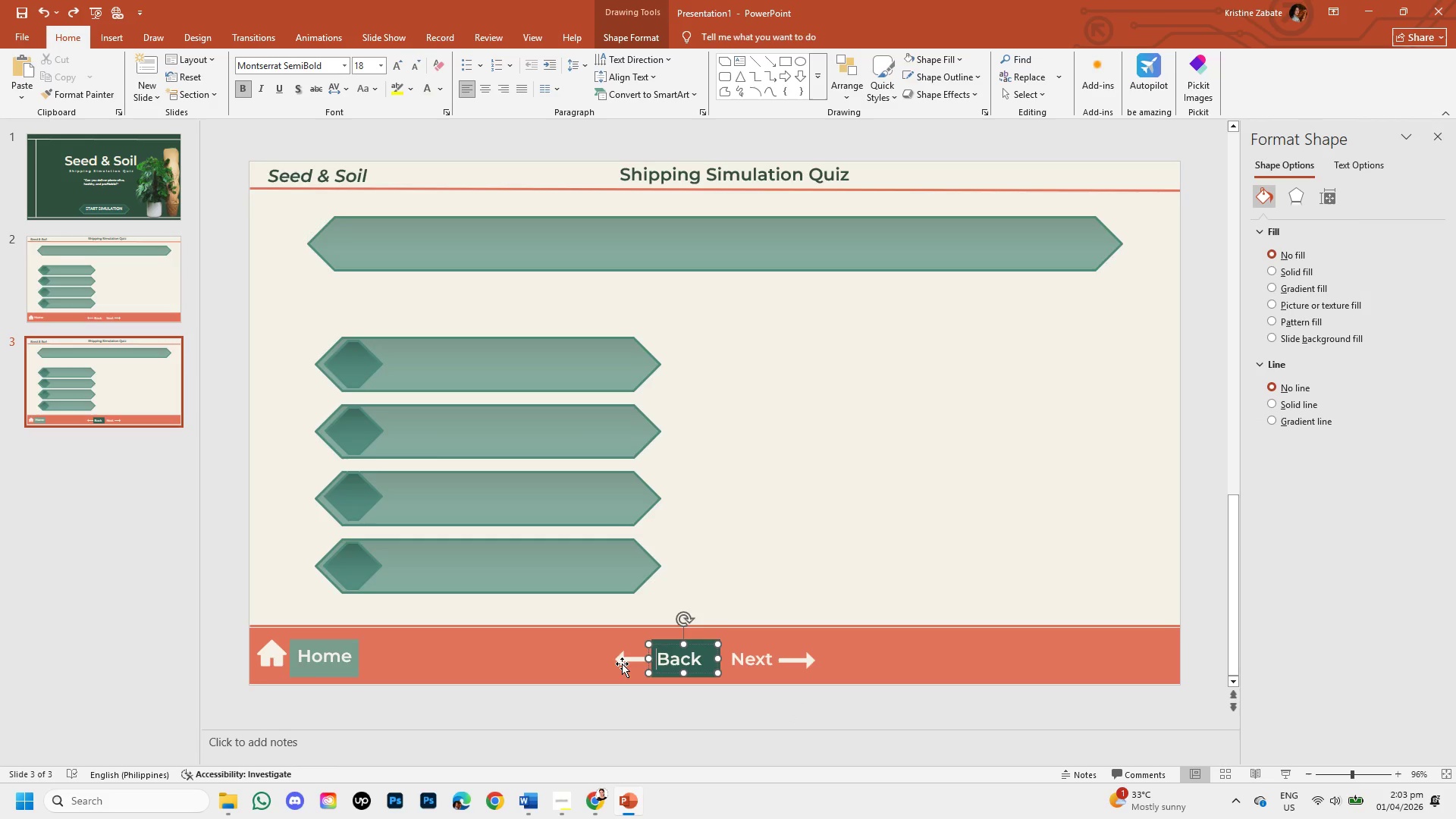 
left_click([621, 661])
 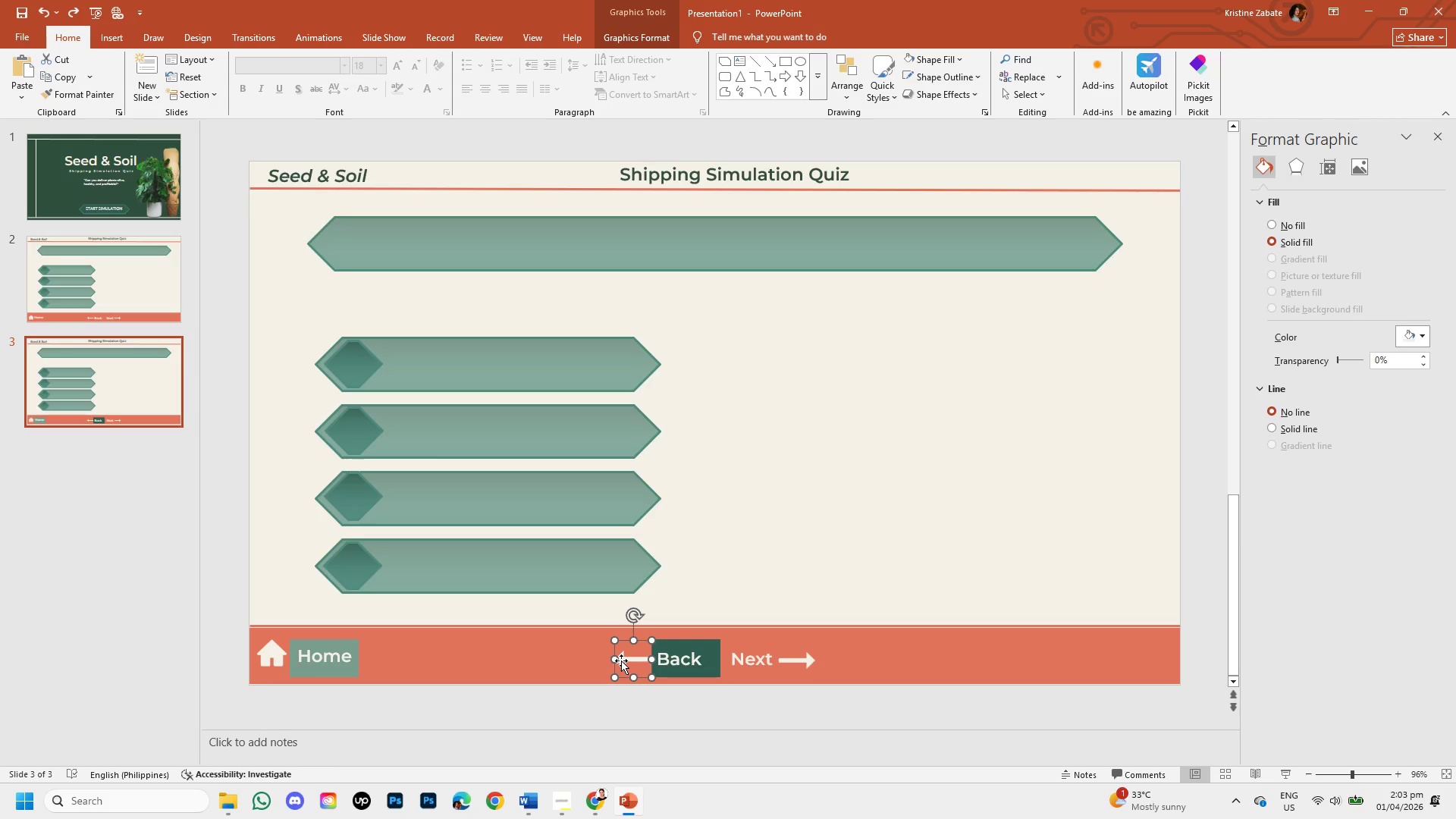 
key(ArrowLeft)
 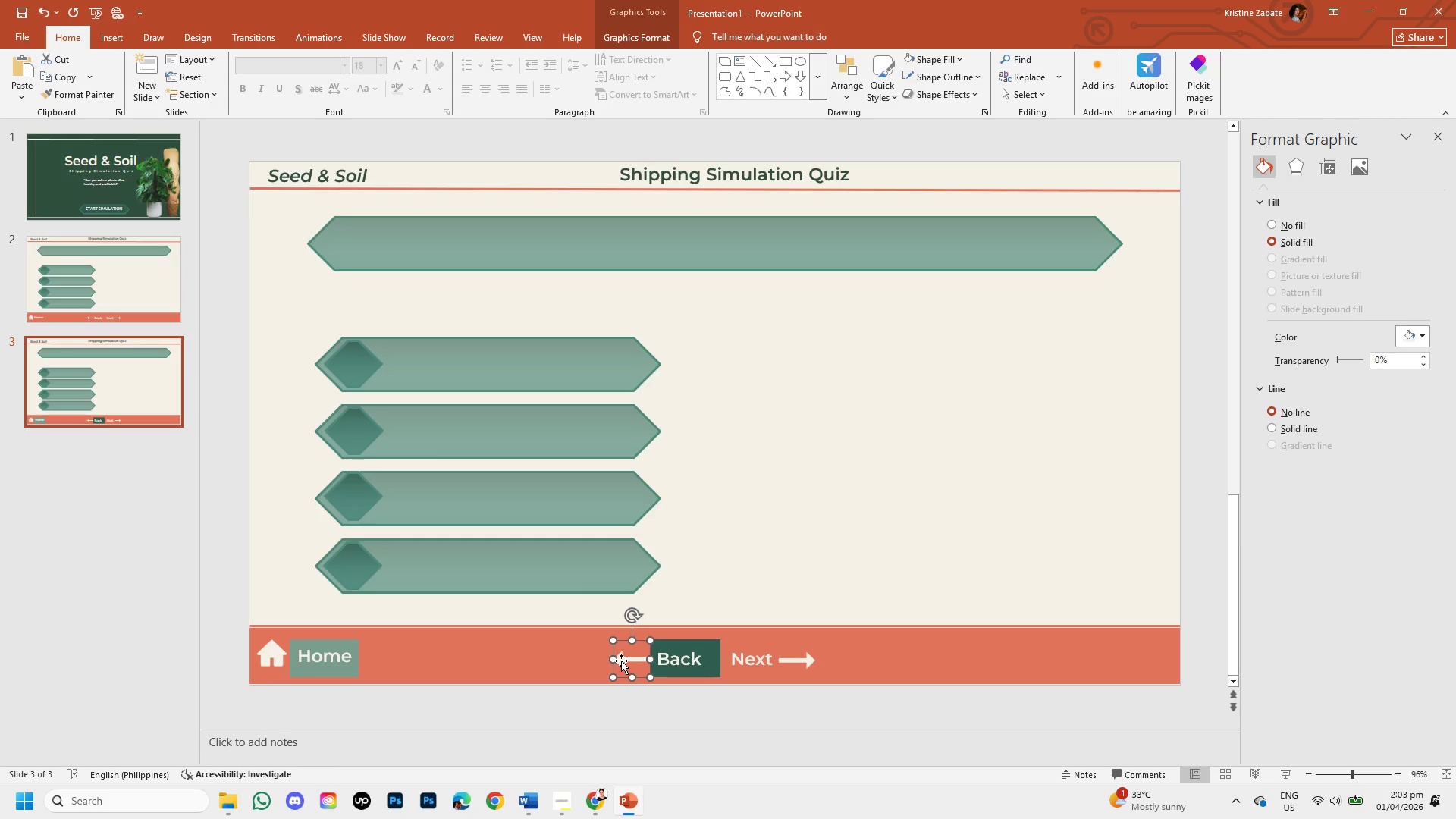 
key(ArrowLeft)
 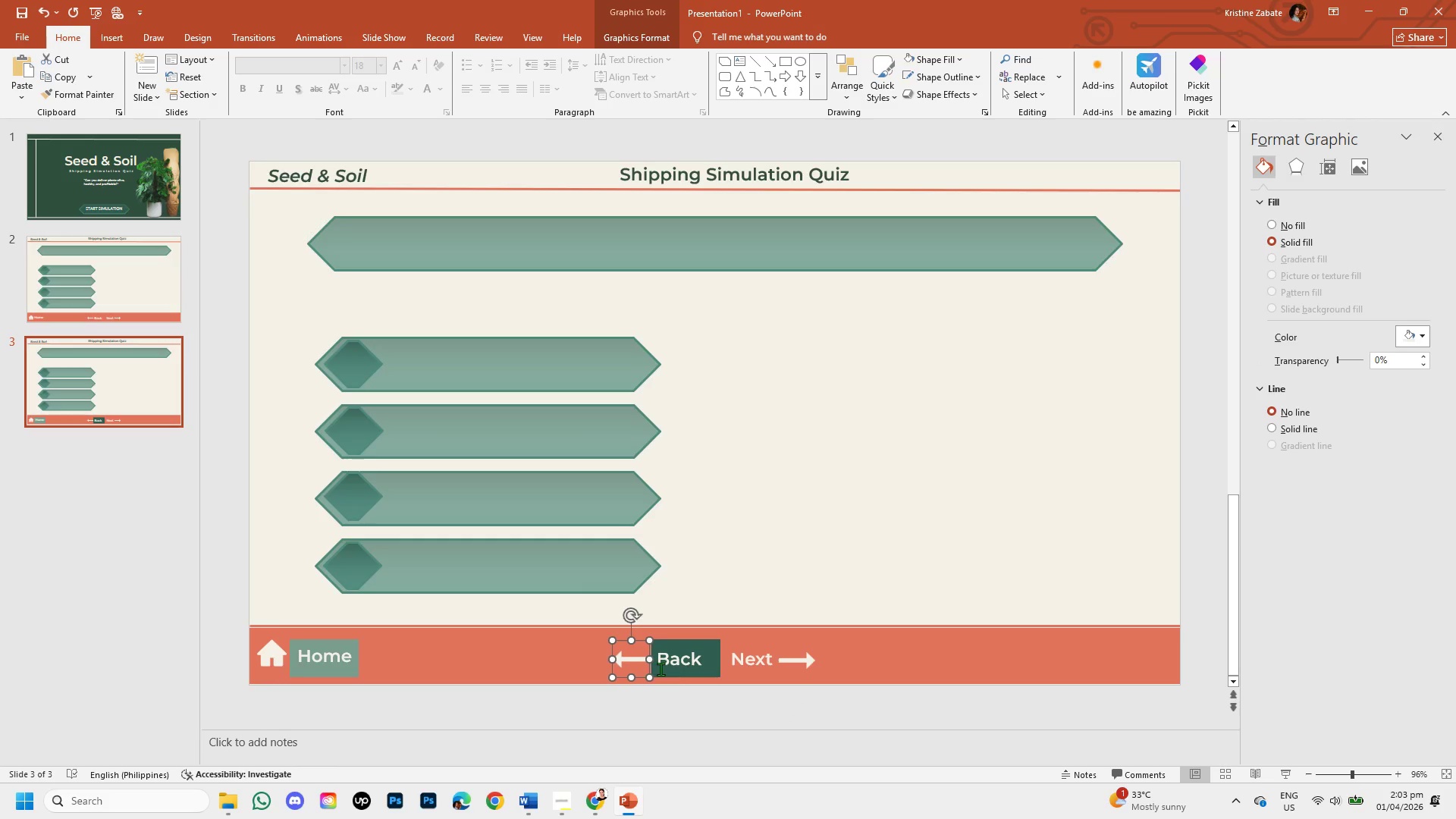 
key(ArrowLeft)
 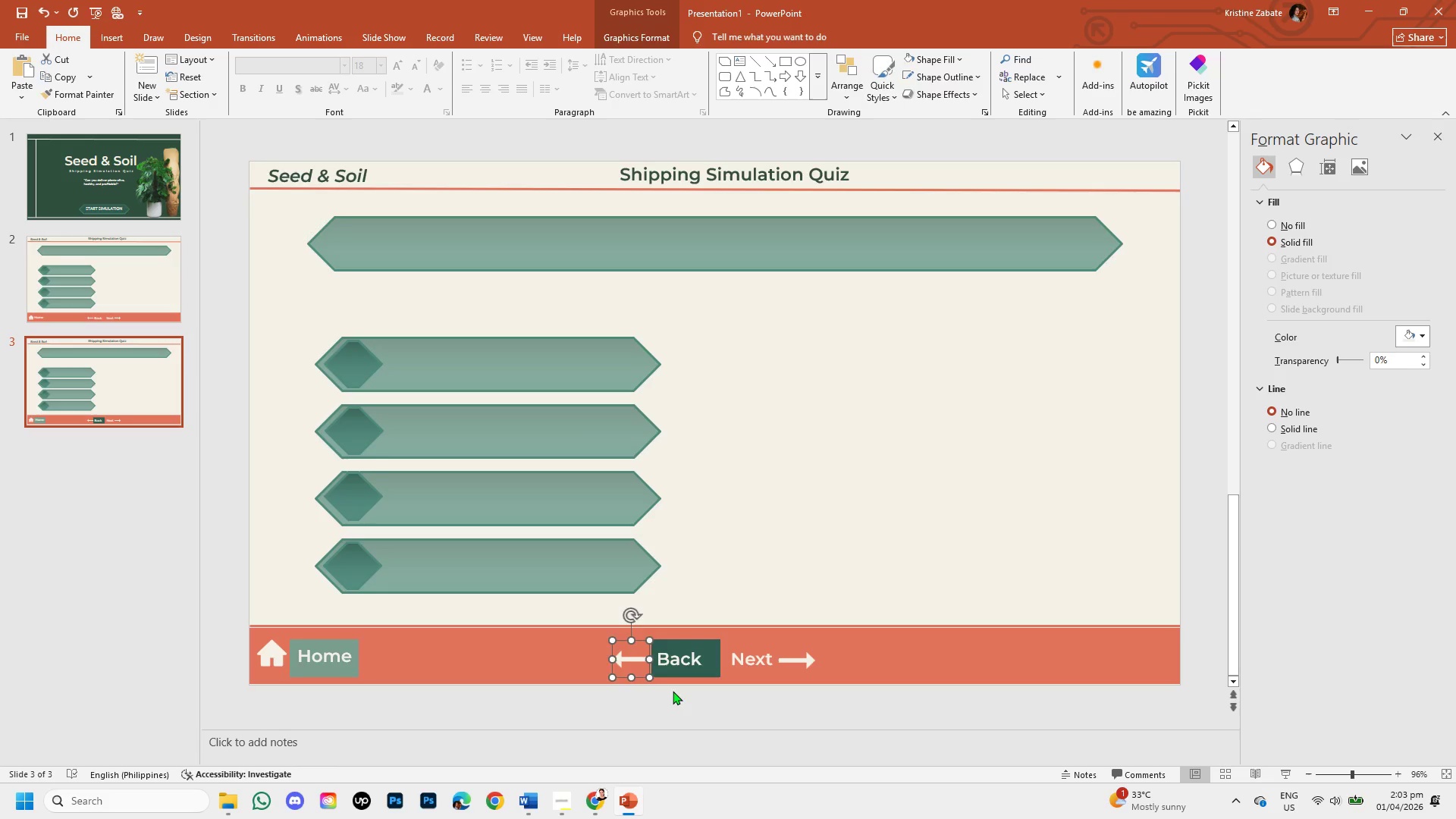 
left_click([673, 691])
 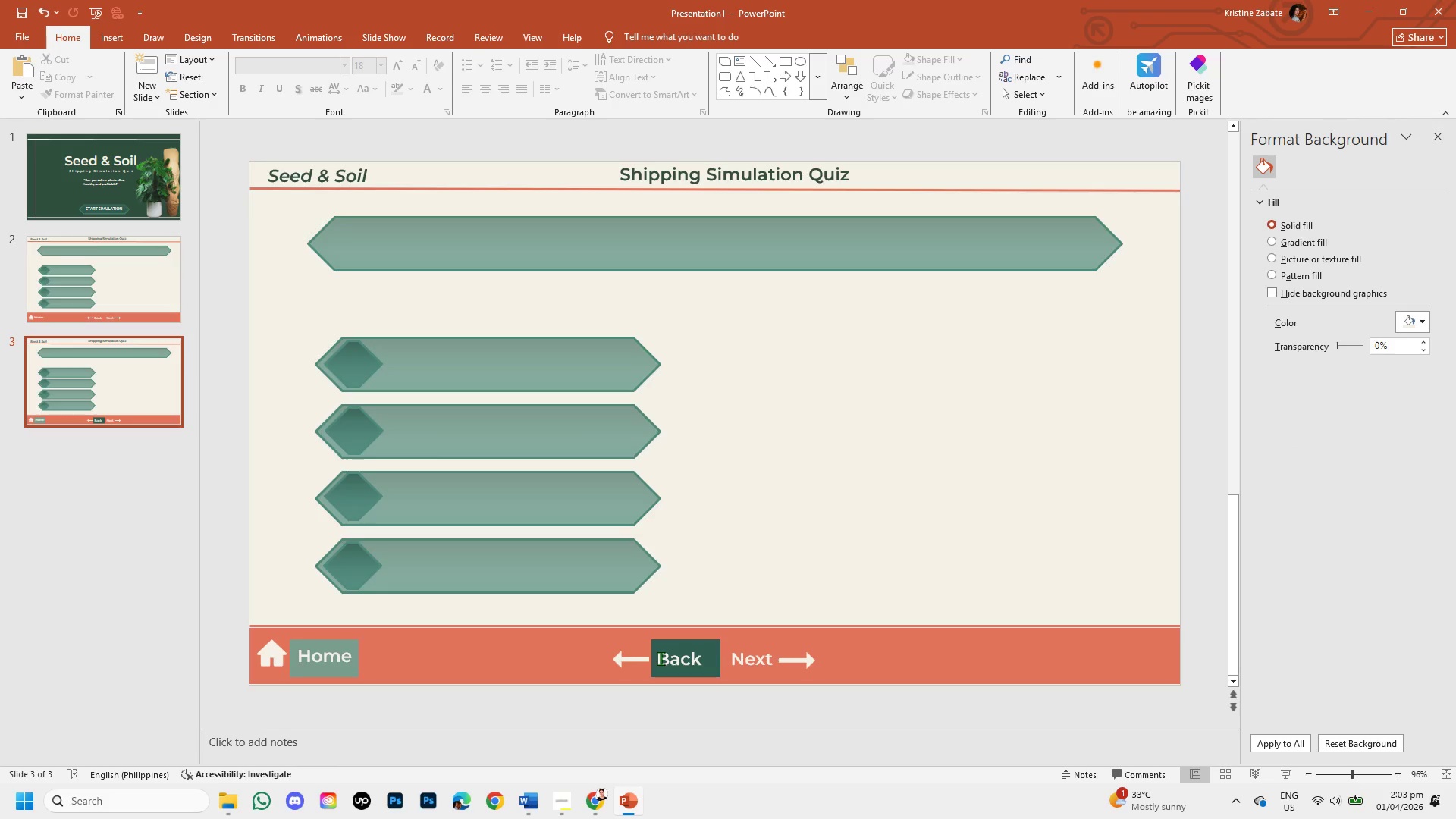 
left_click([661, 658])
 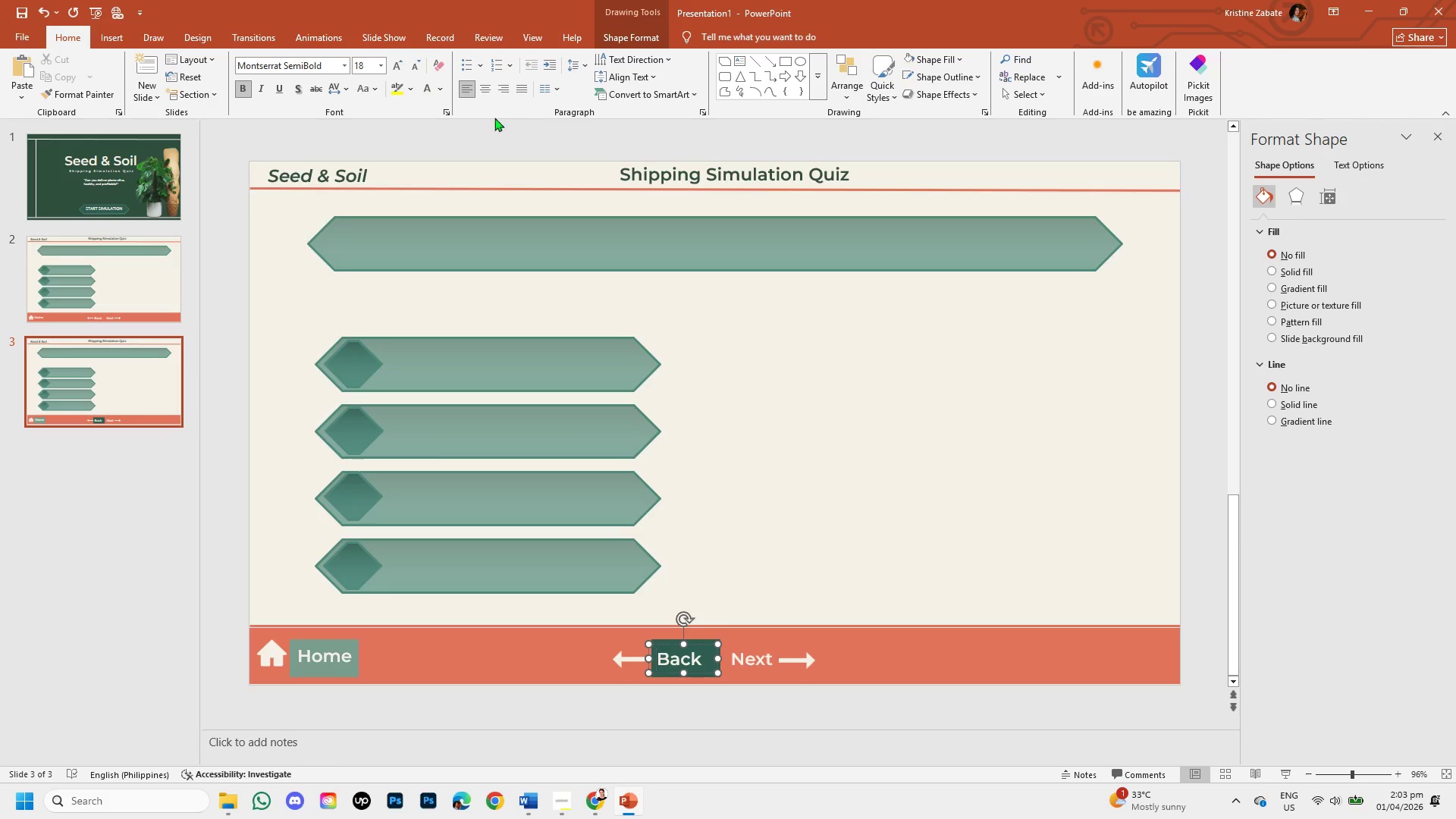 
left_click([488, 93])
 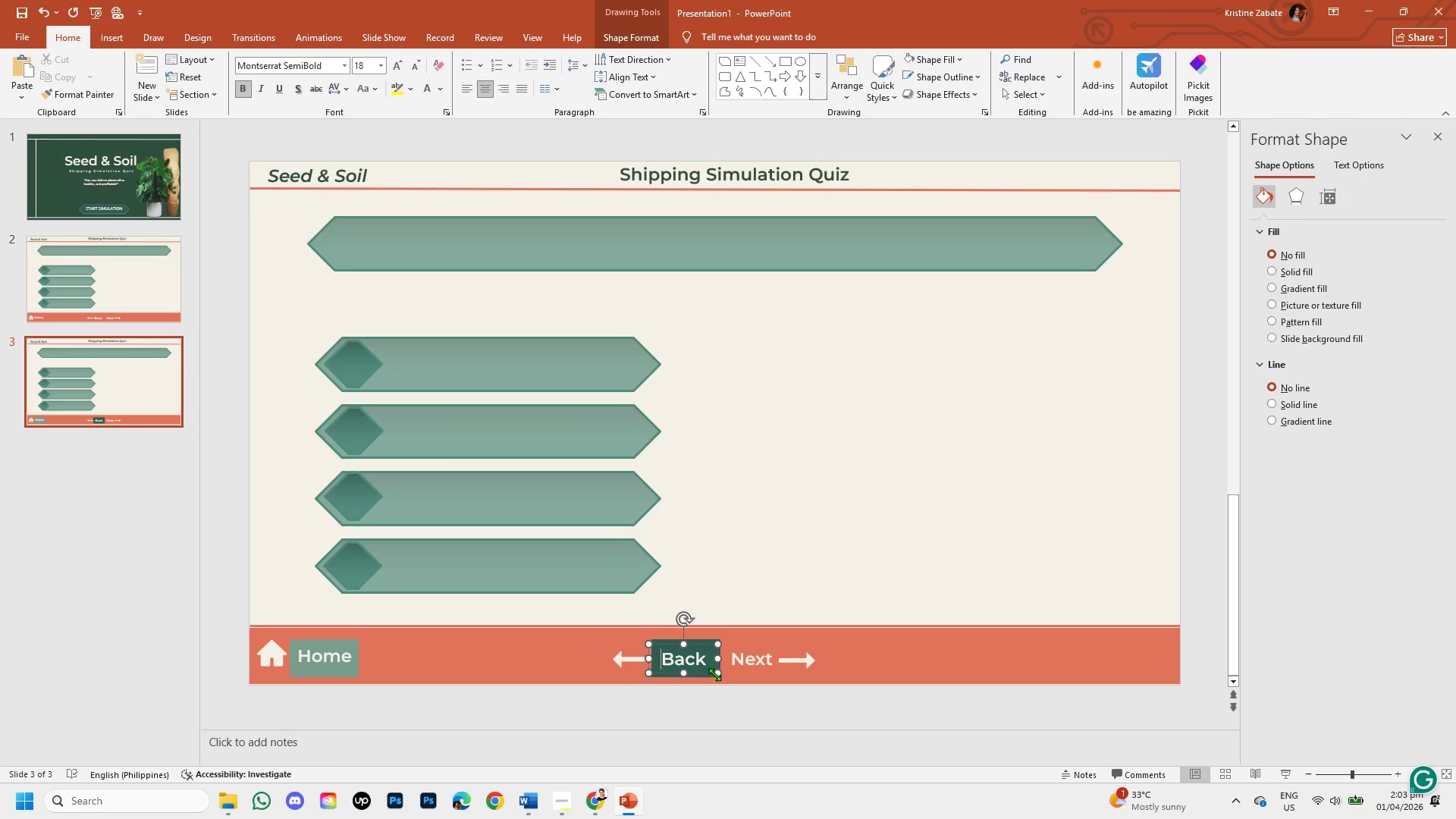 
left_click([720, 708])
 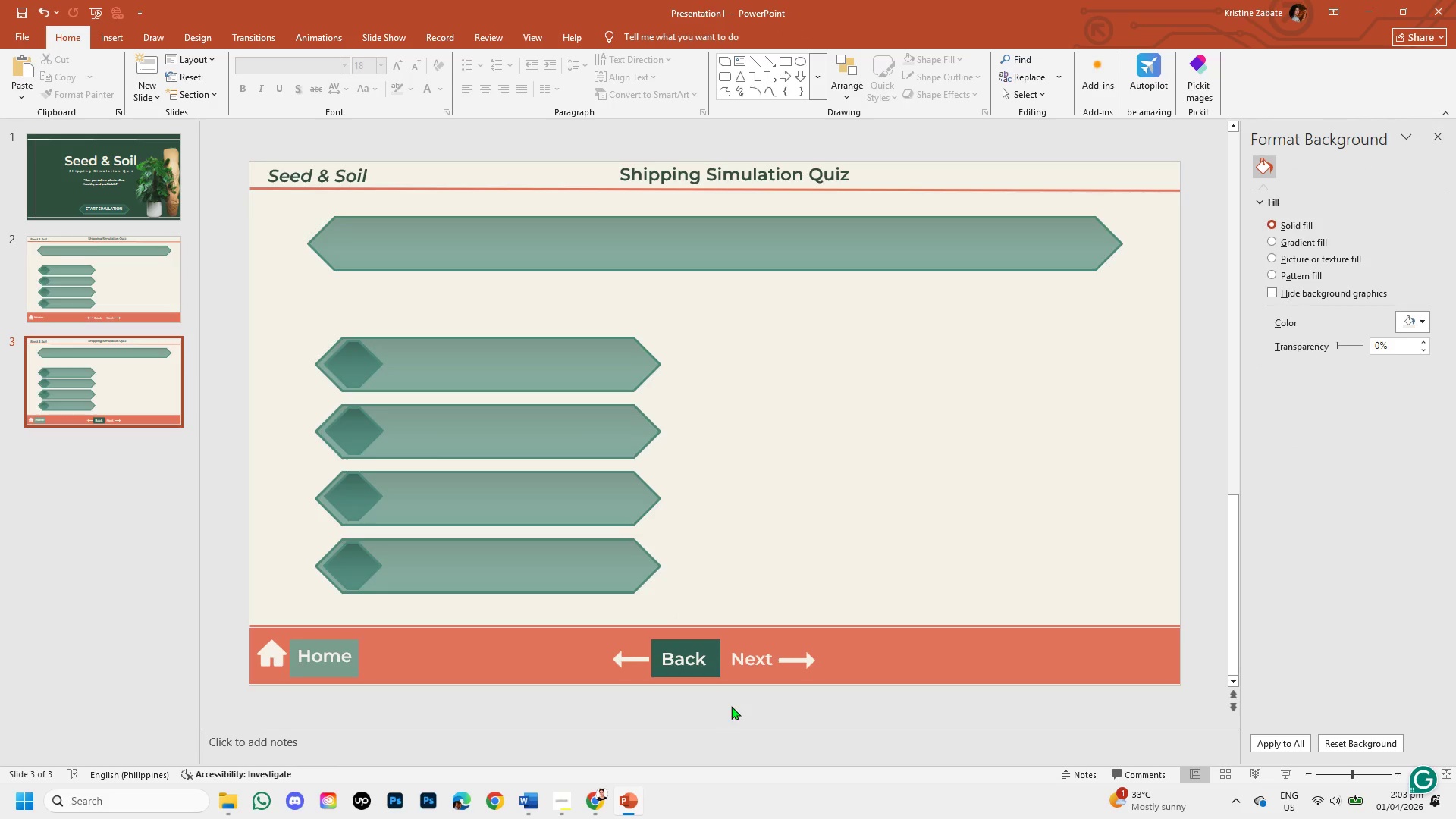 
left_click([760, 654])
 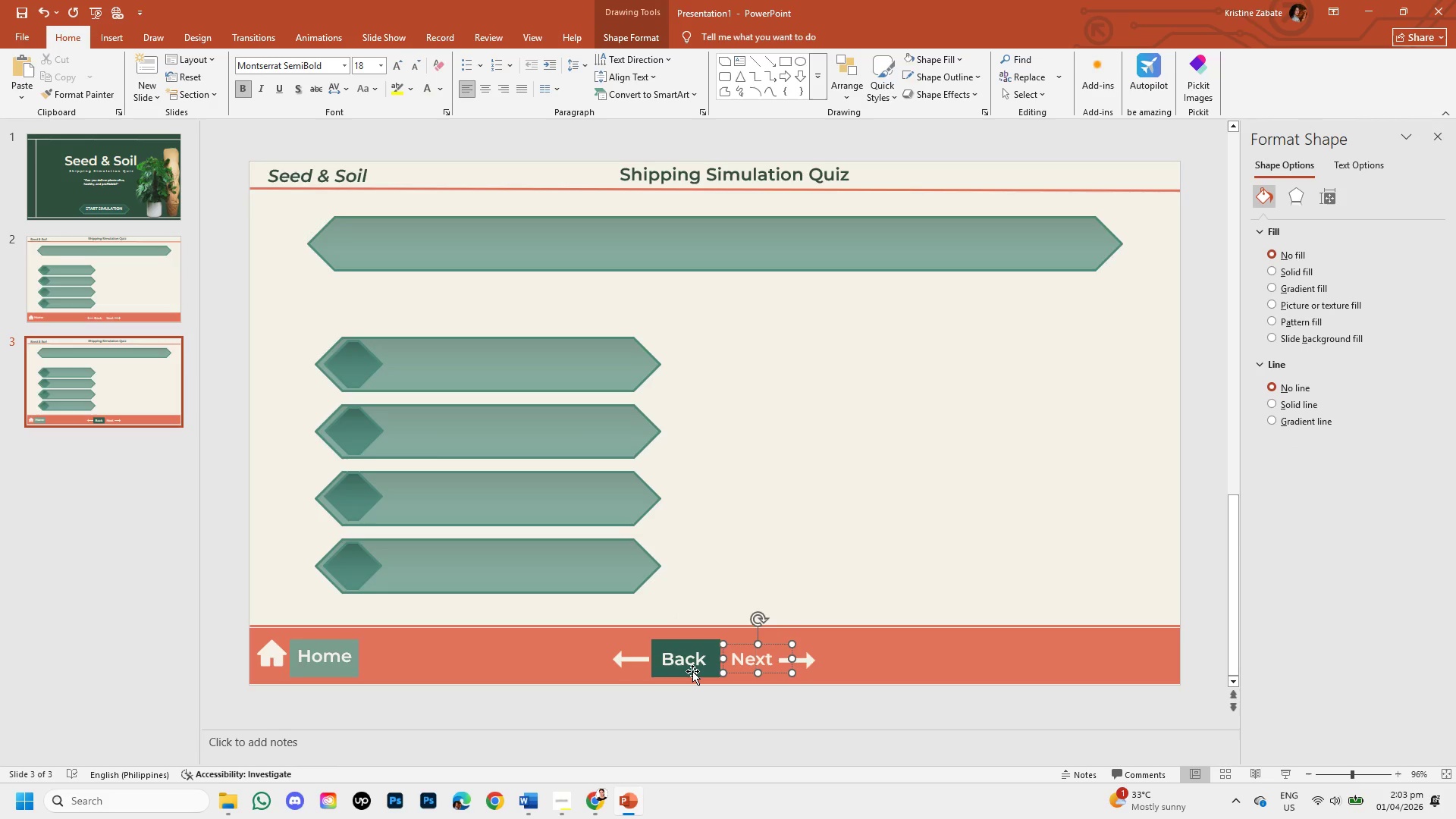 
left_click([692, 671])
 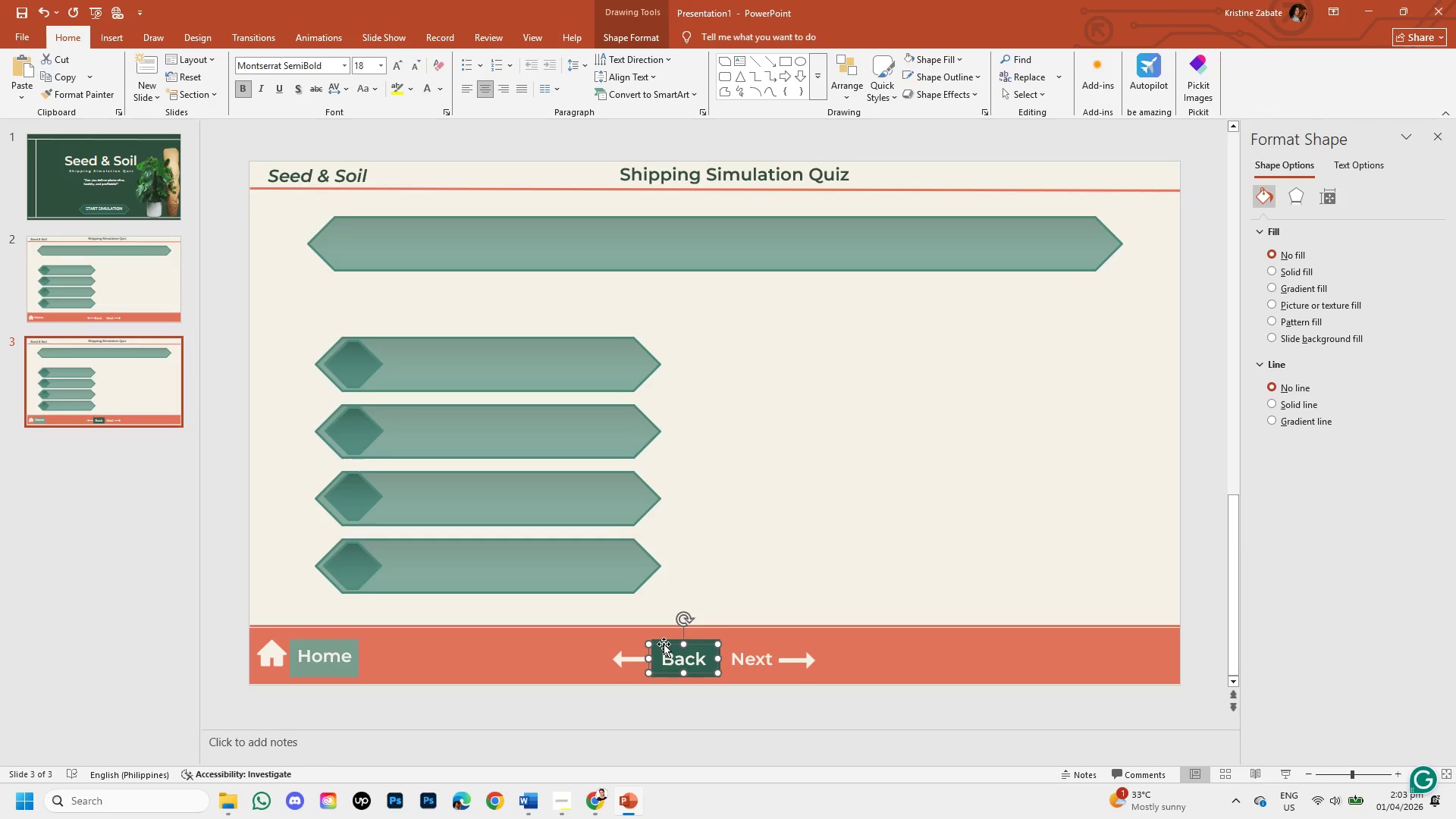 
left_click([662, 643])
 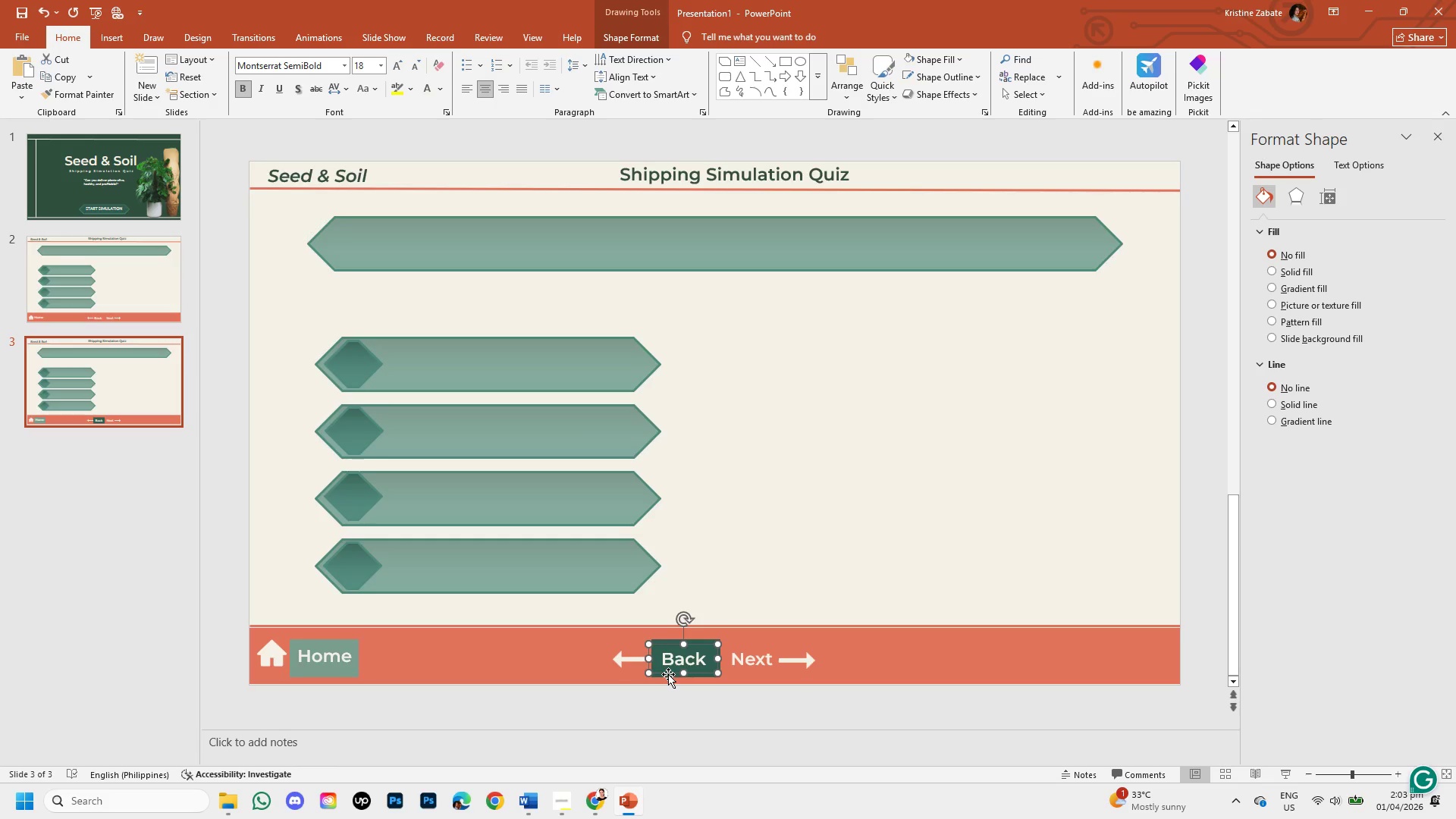 
left_click([668, 674])
 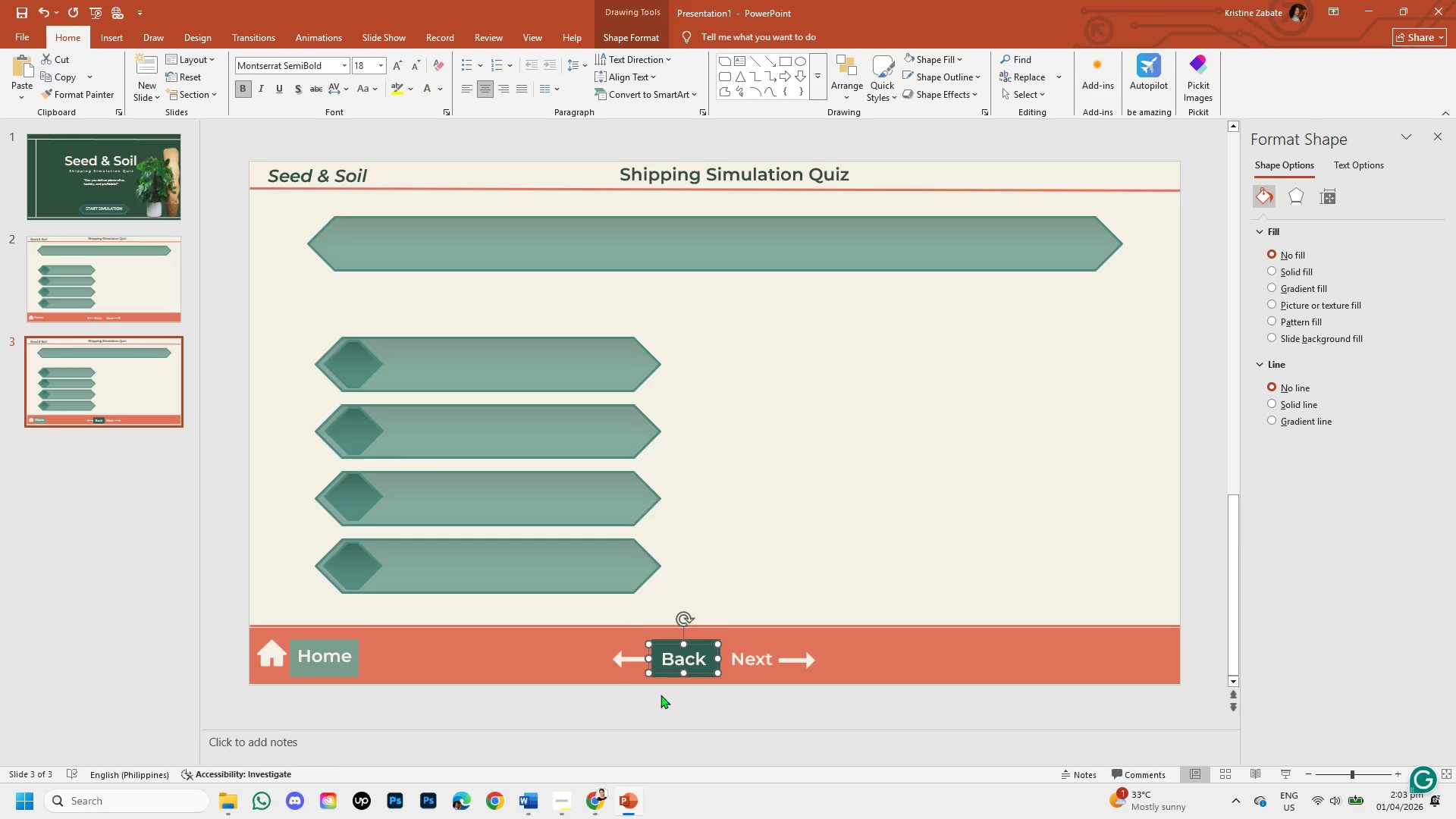 
left_click([661, 695])
 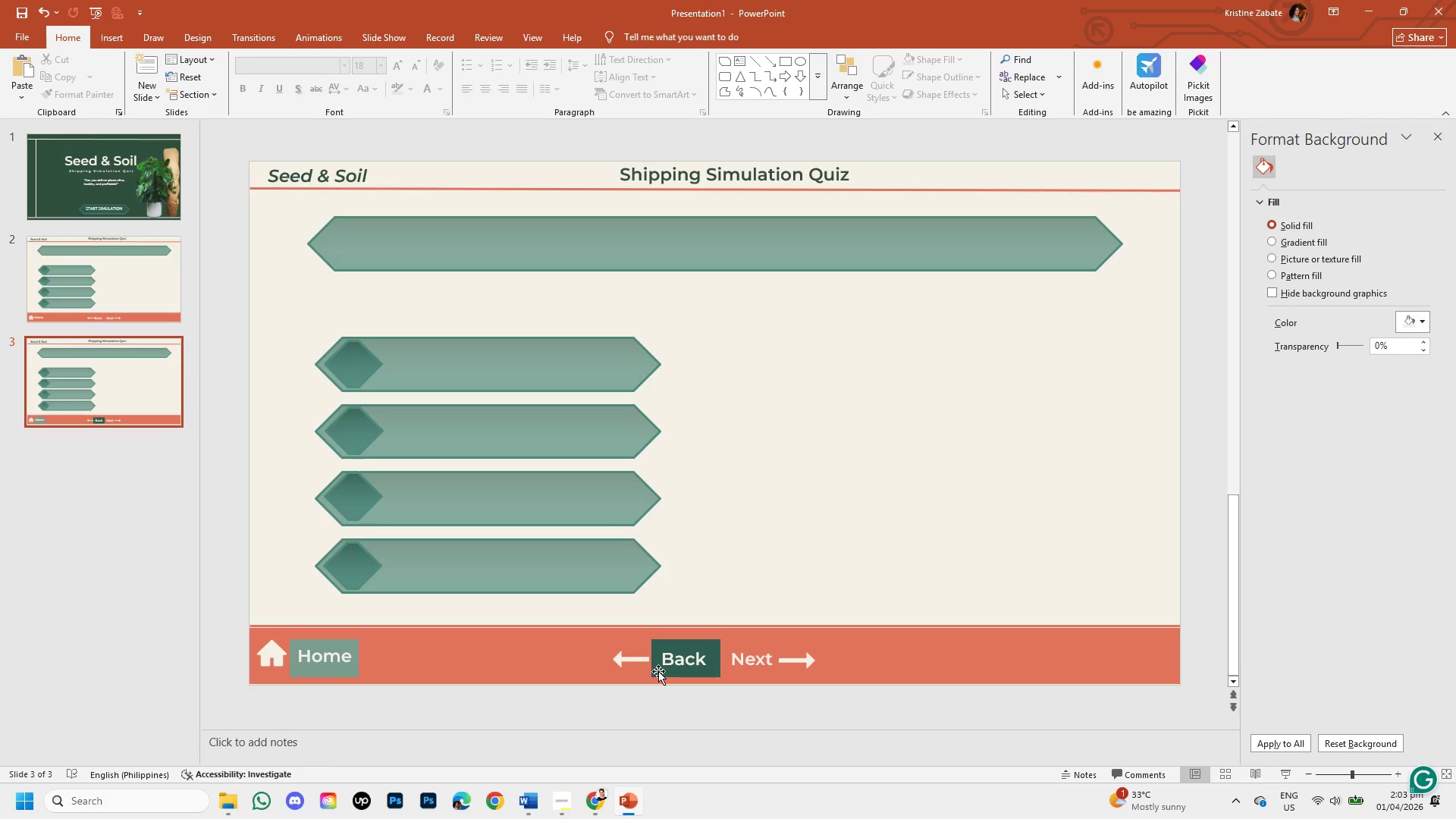 
left_click([658, 671])
 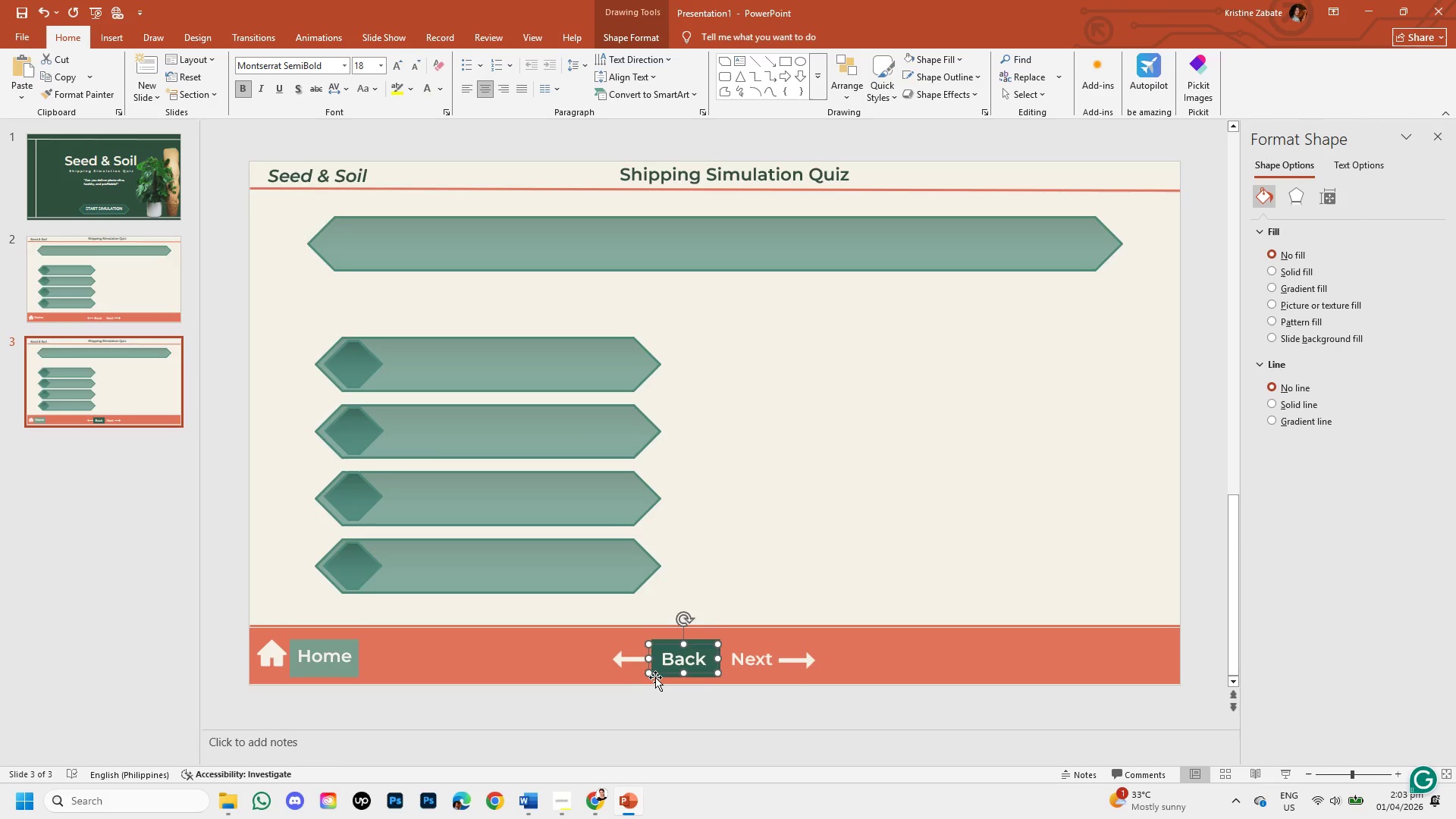 
left_click([655, 677])
 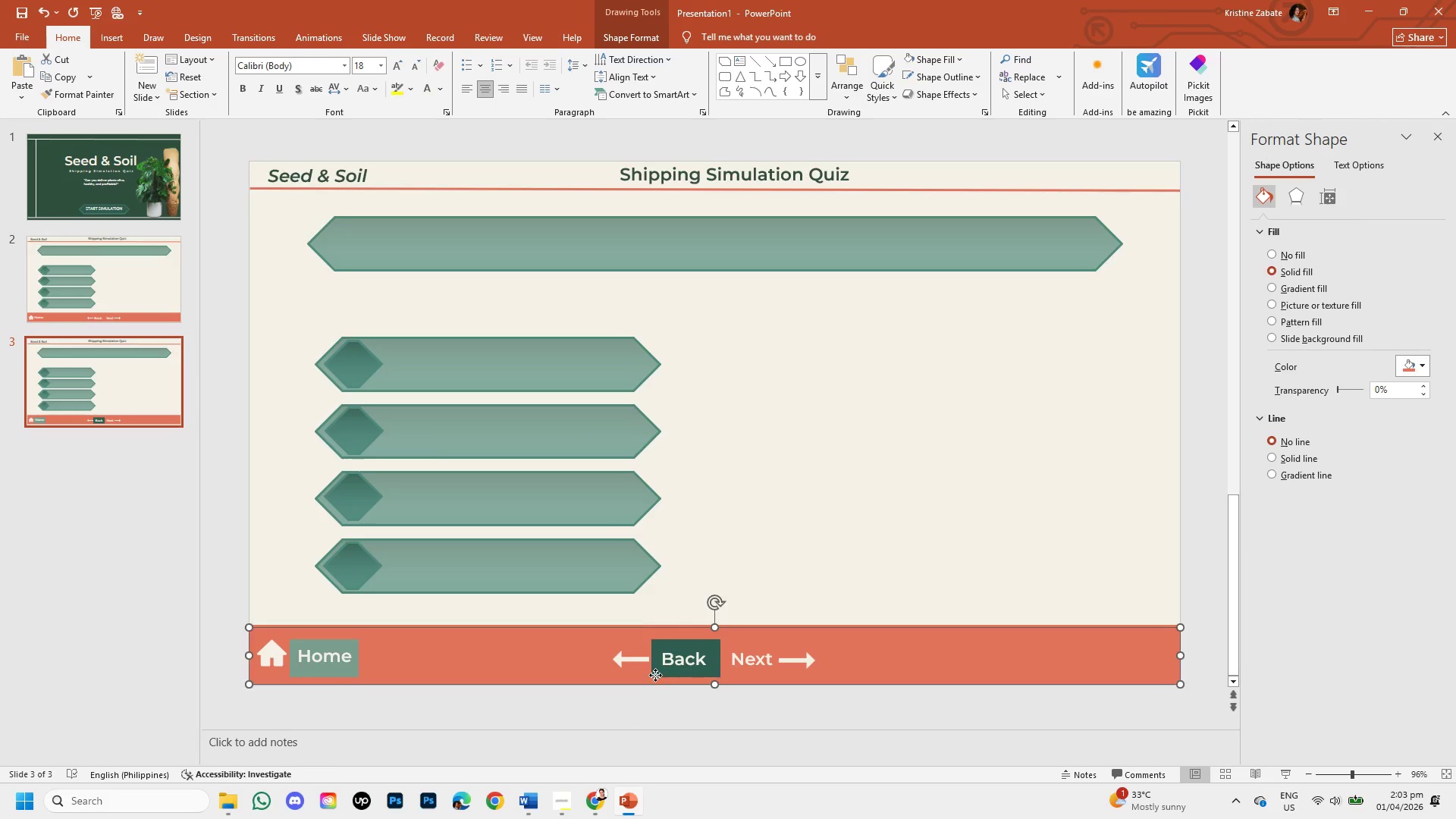 
left_click([655, 675])
 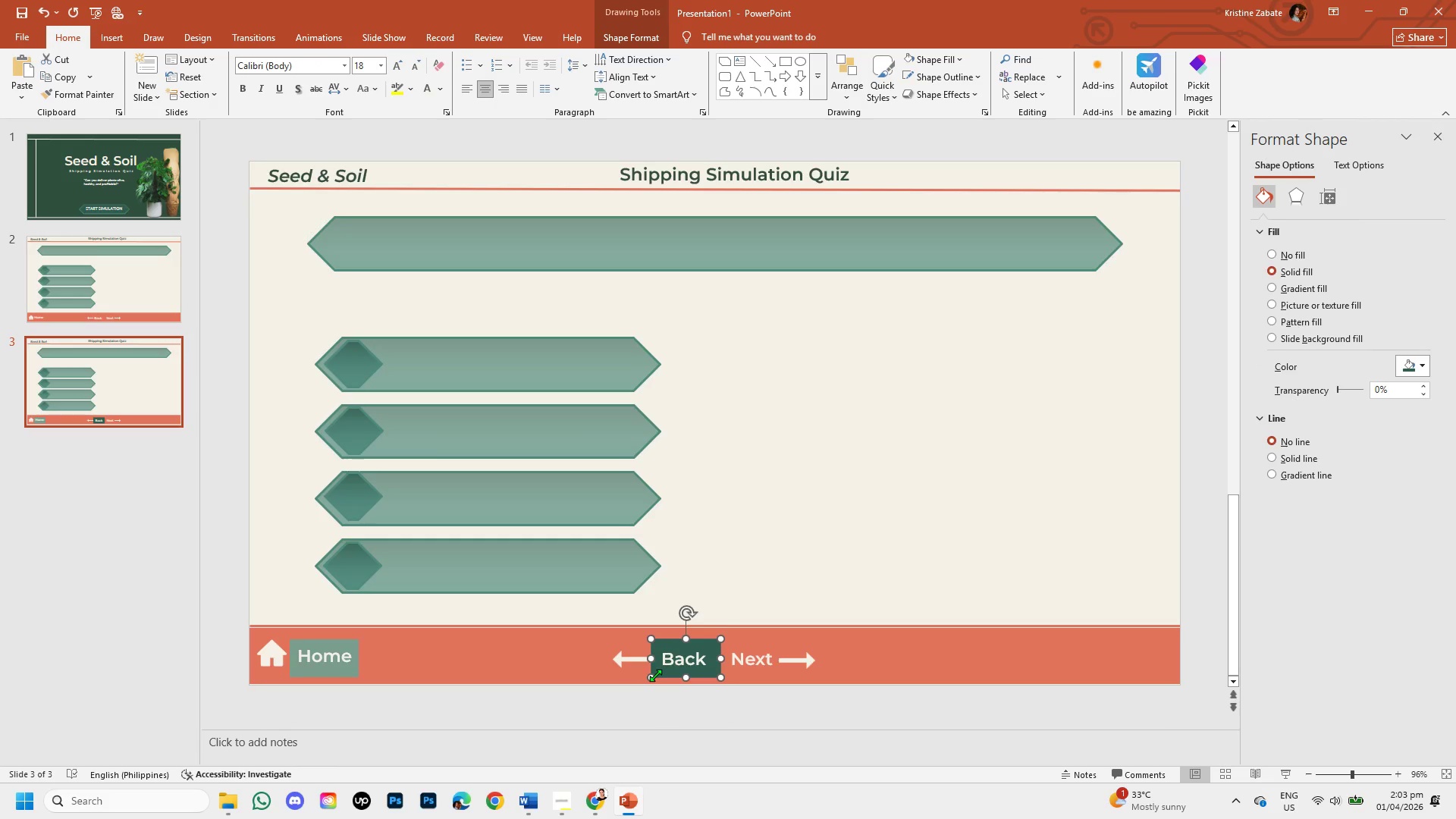 
key(Control+C)
 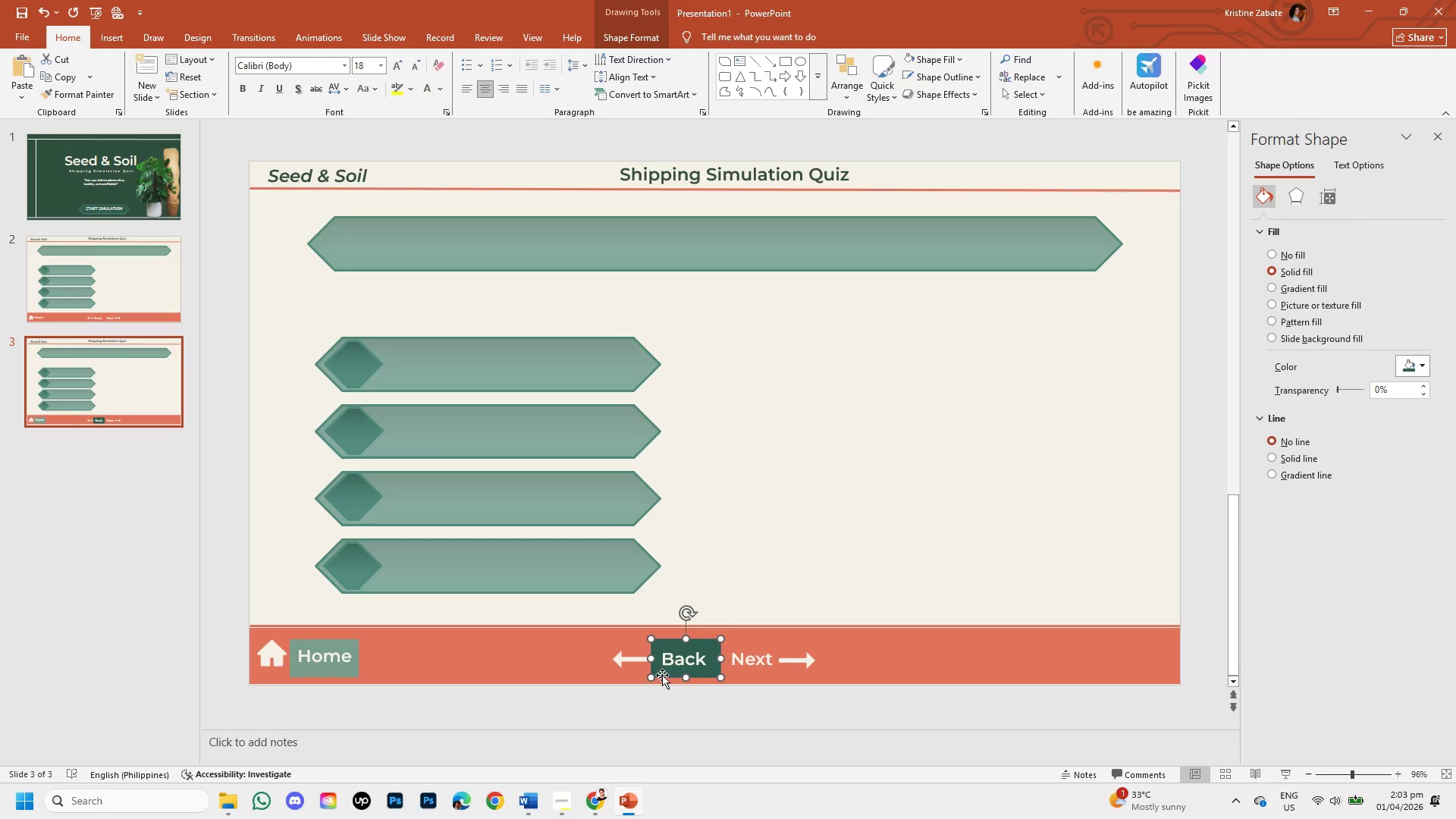 
key(Control+V)
 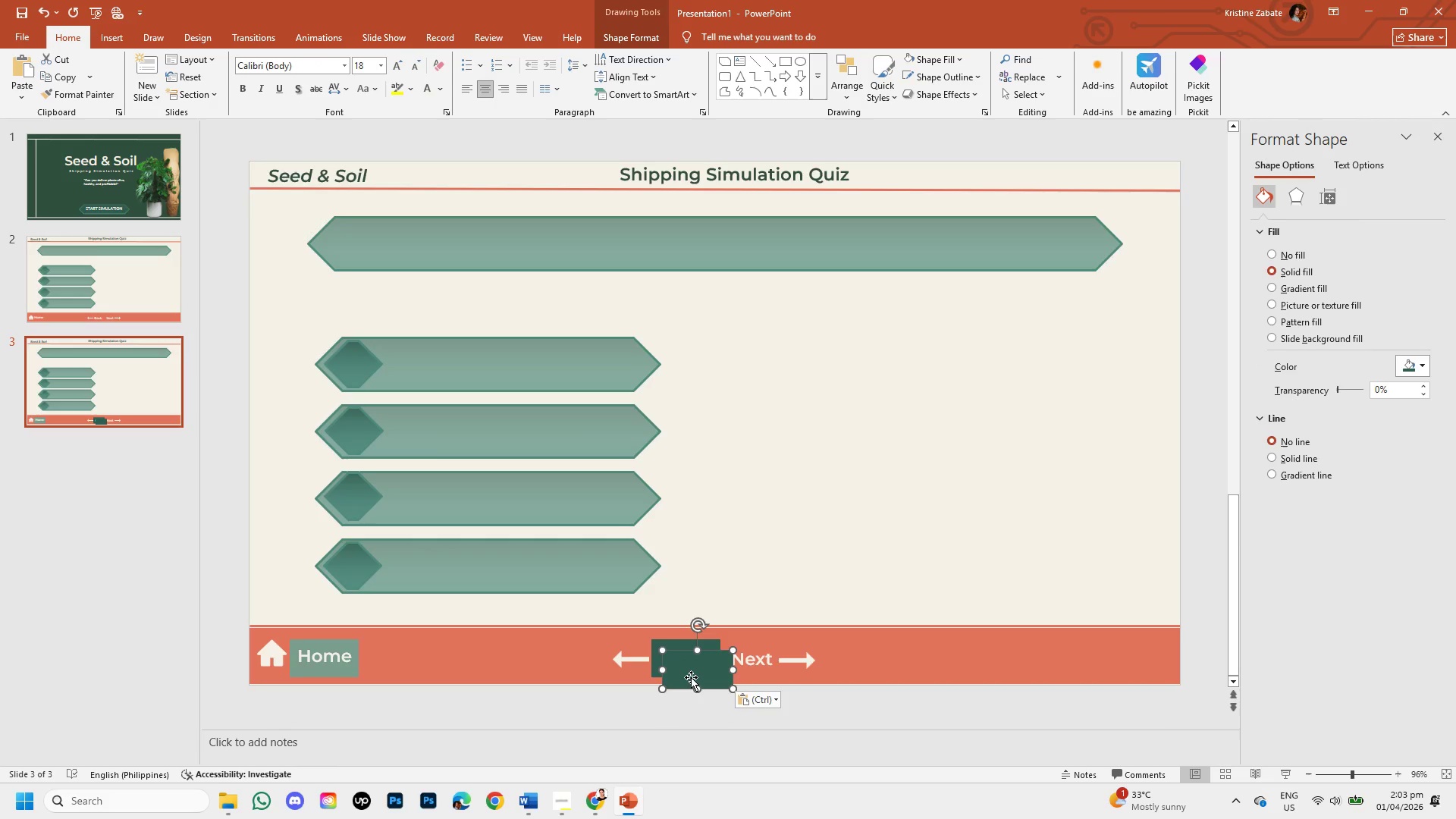 
left_click_drag(start_coordinate=[691, 677], to_coordinate=[756, 667])
 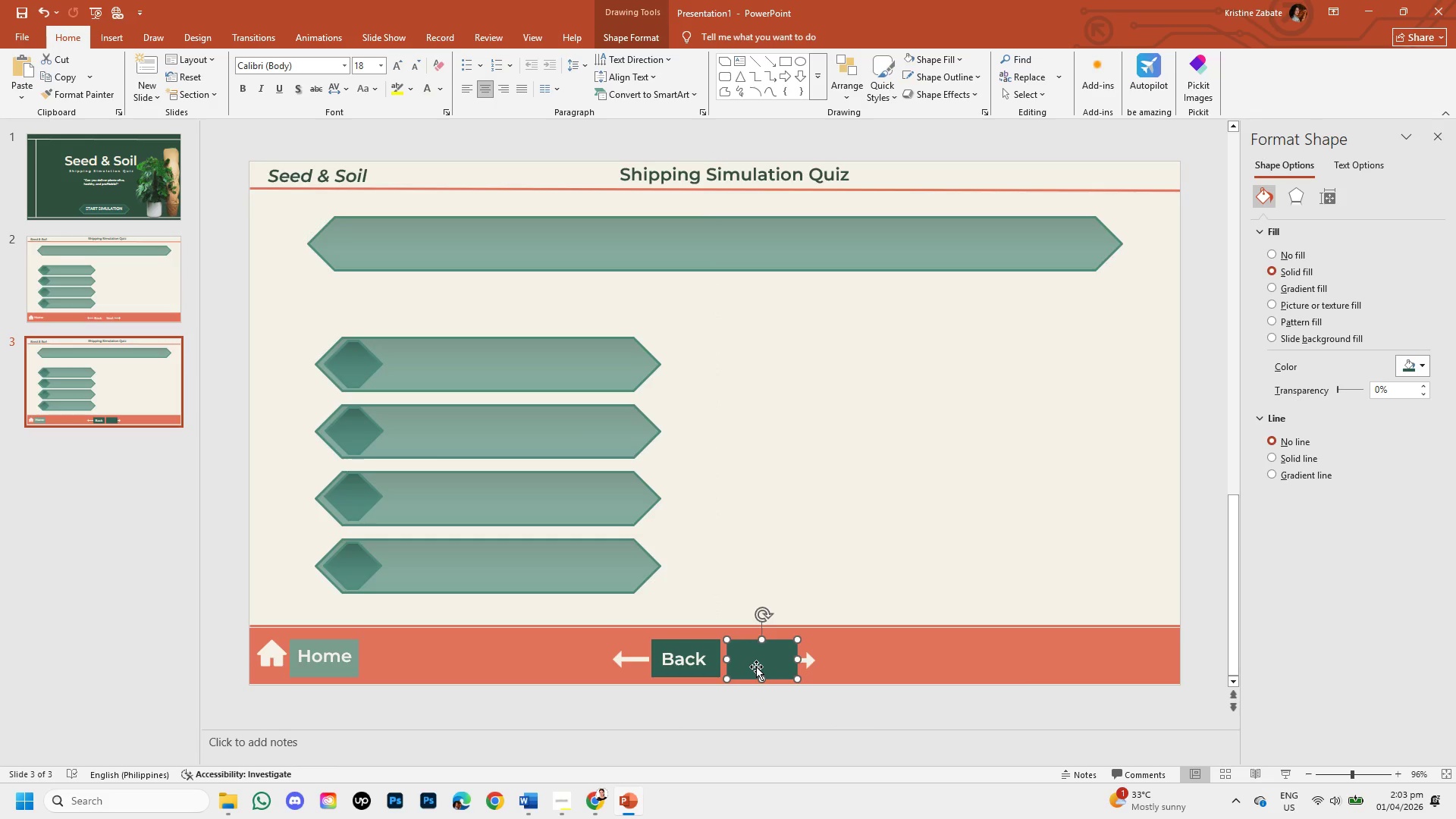 
key(ArrowLeft)
 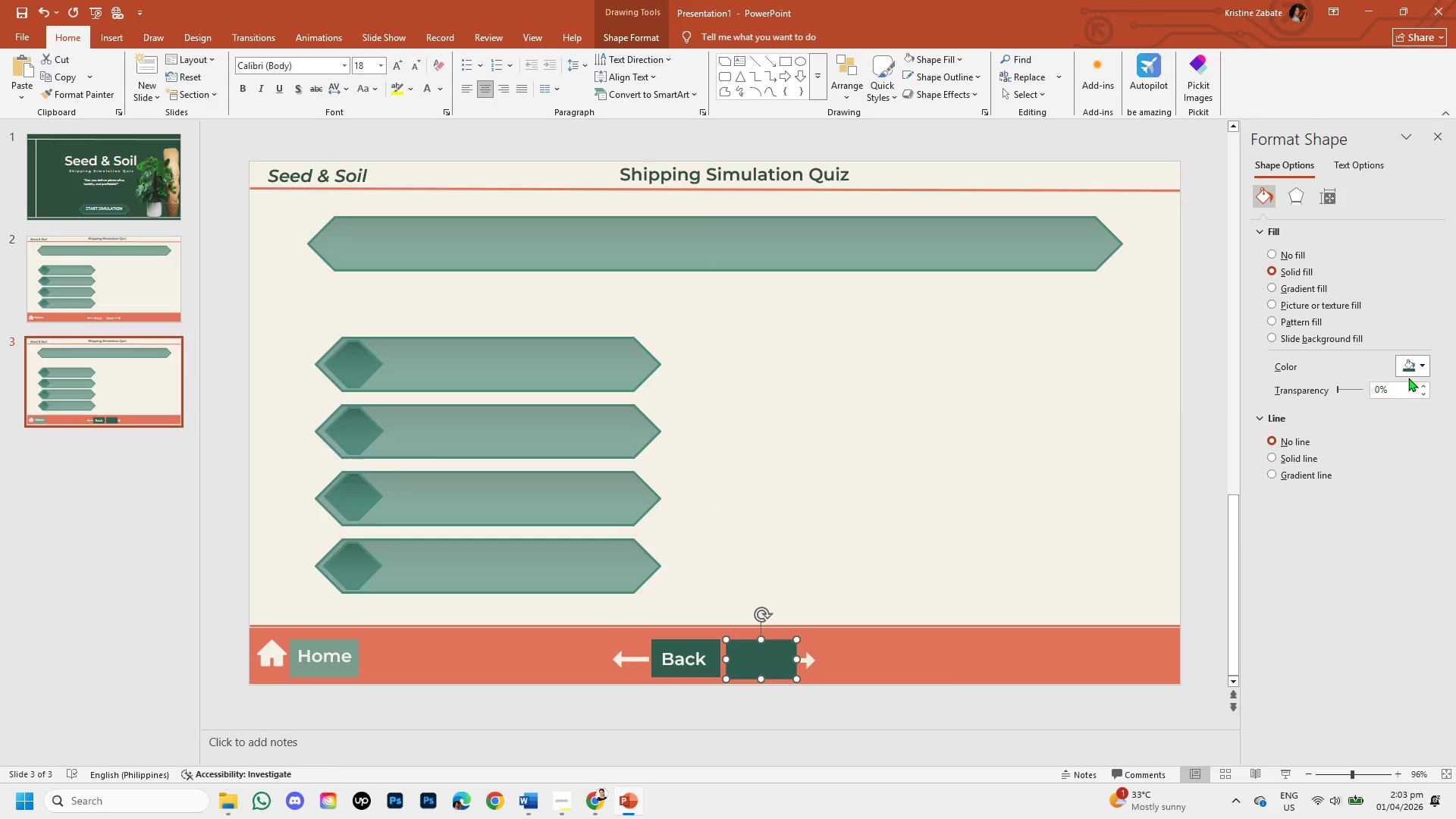 
left_click([1425, 361])
 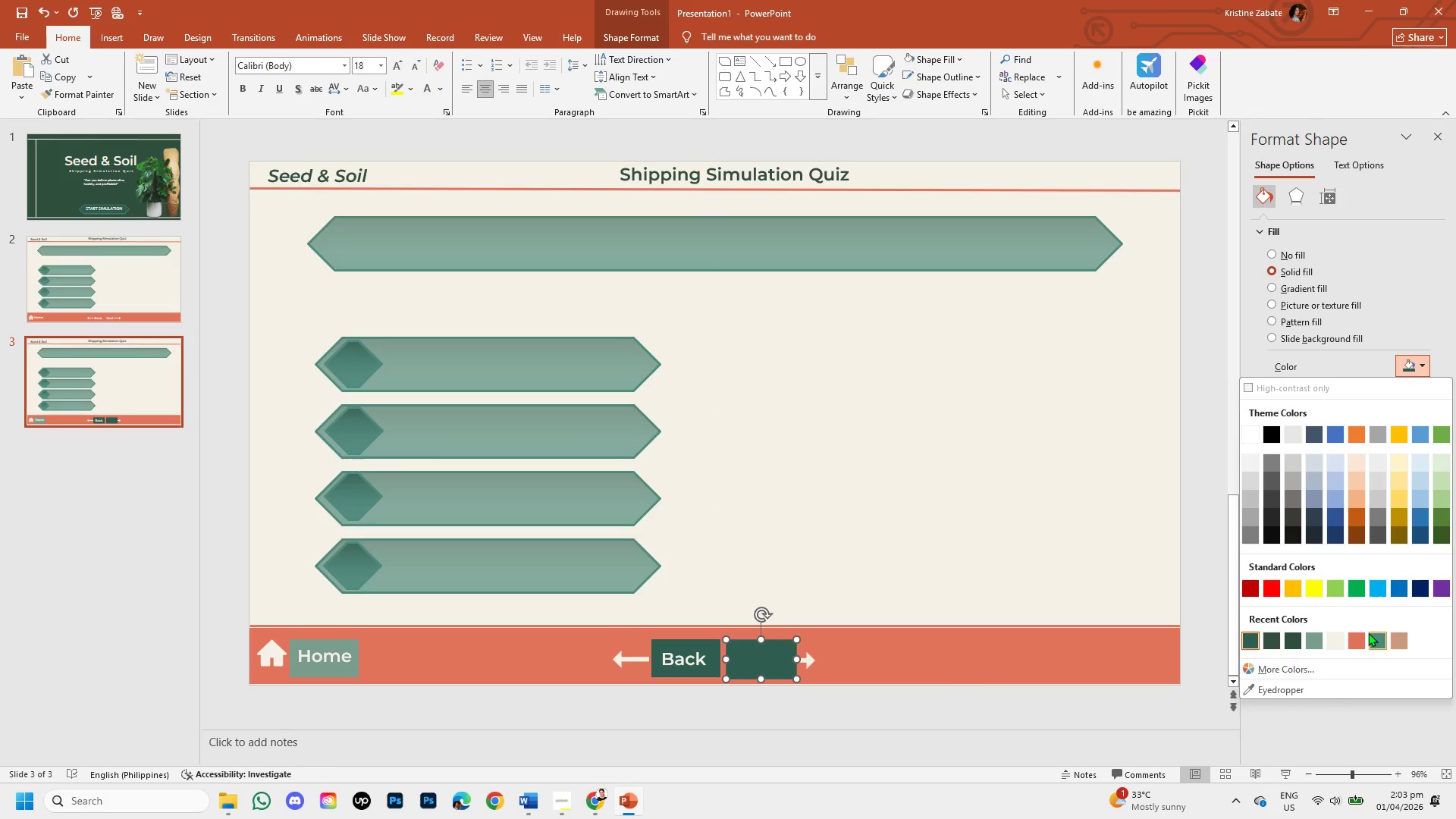 
left_click([1363, 639])
 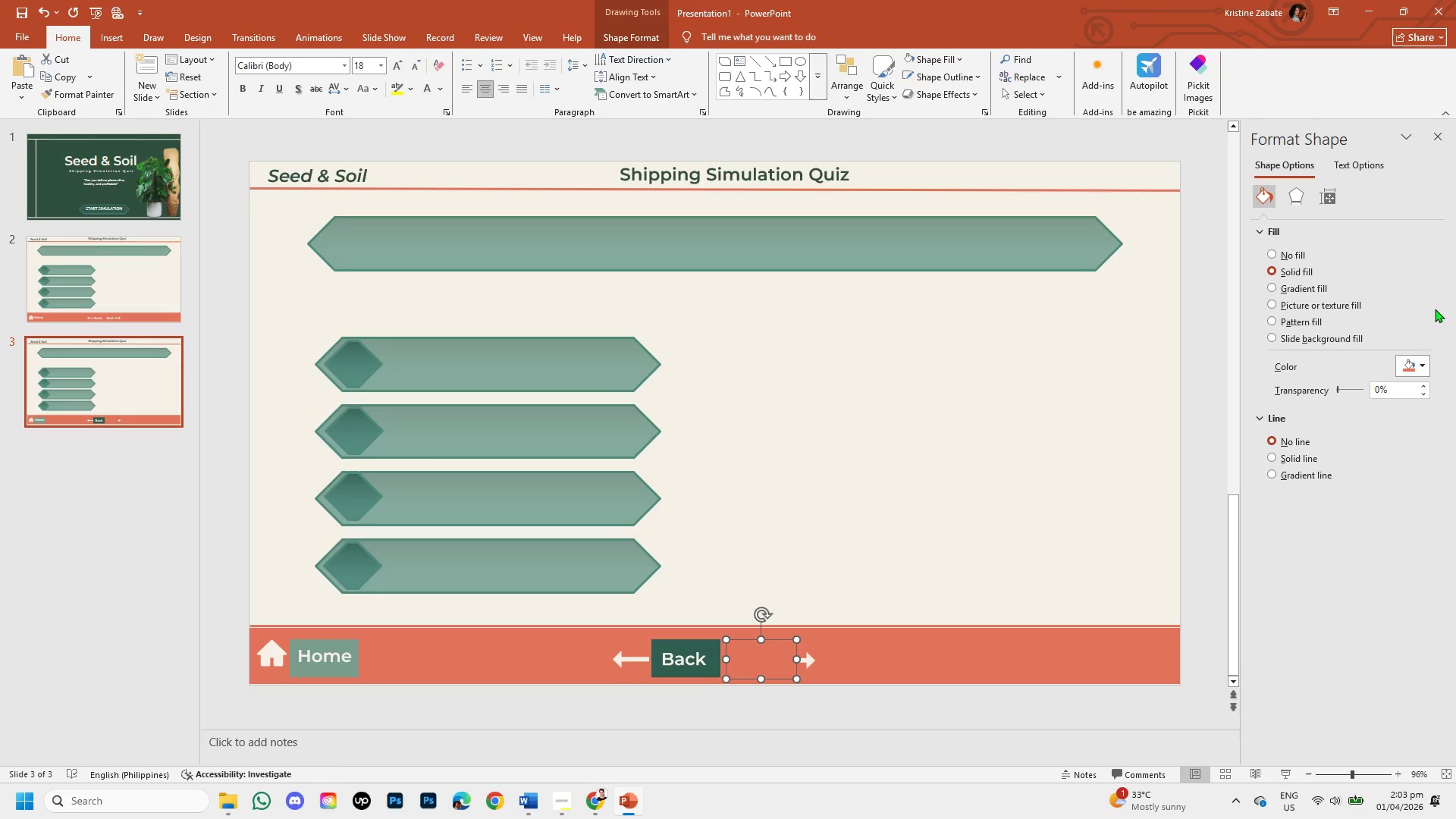 
left_click([1418, 371])
 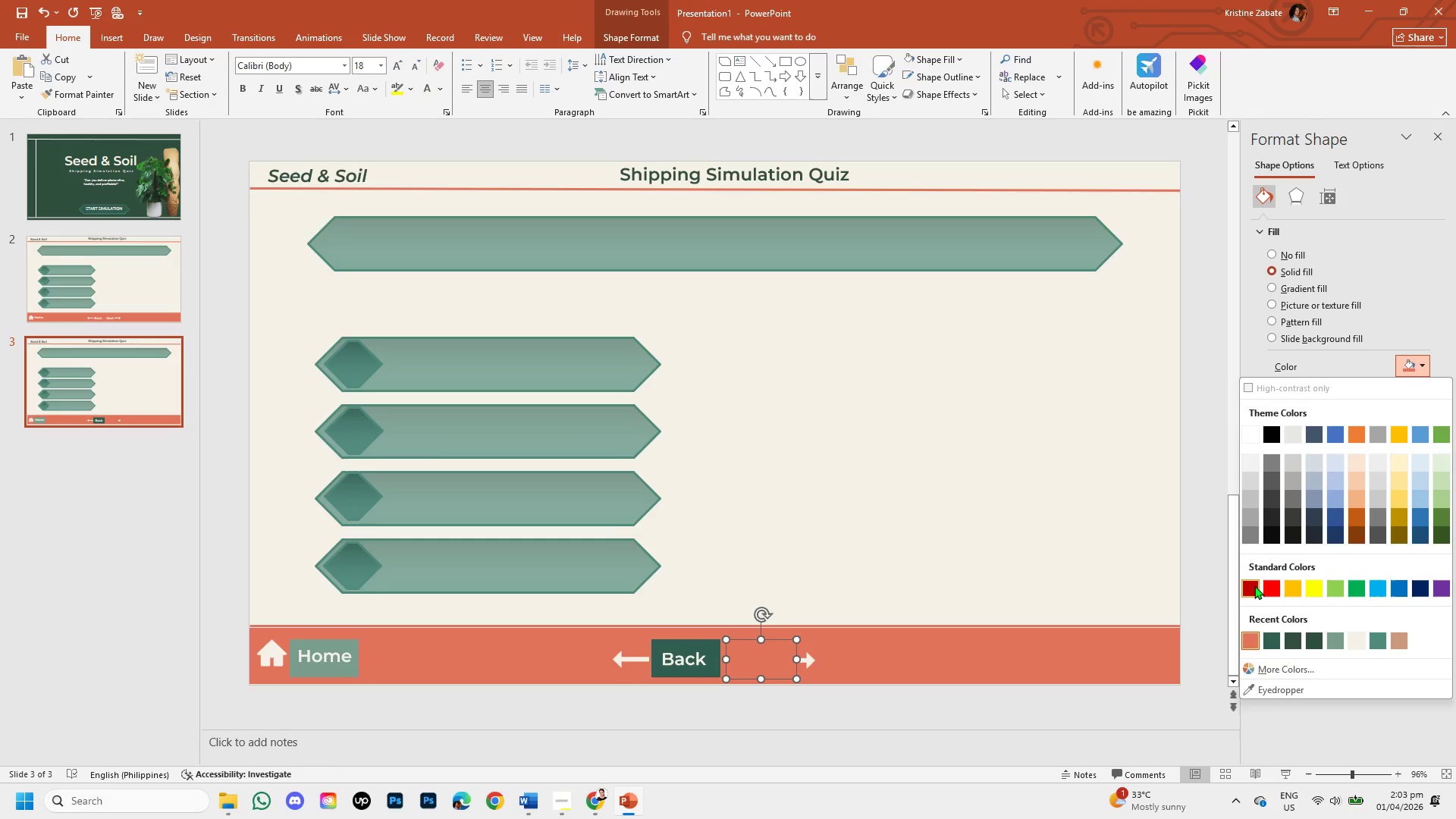 
left_click([1250, 585])
 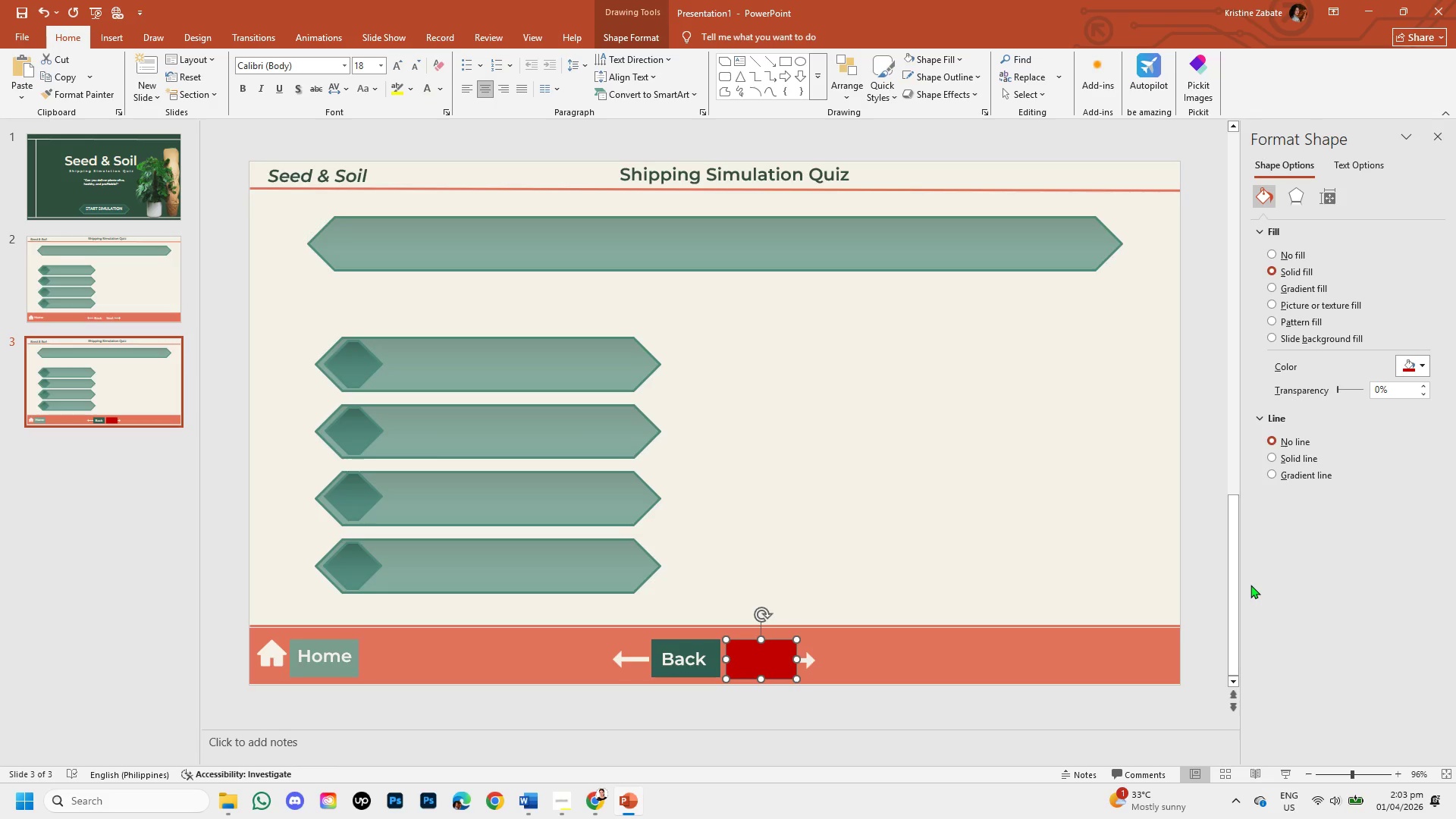 
wait(9.19)
 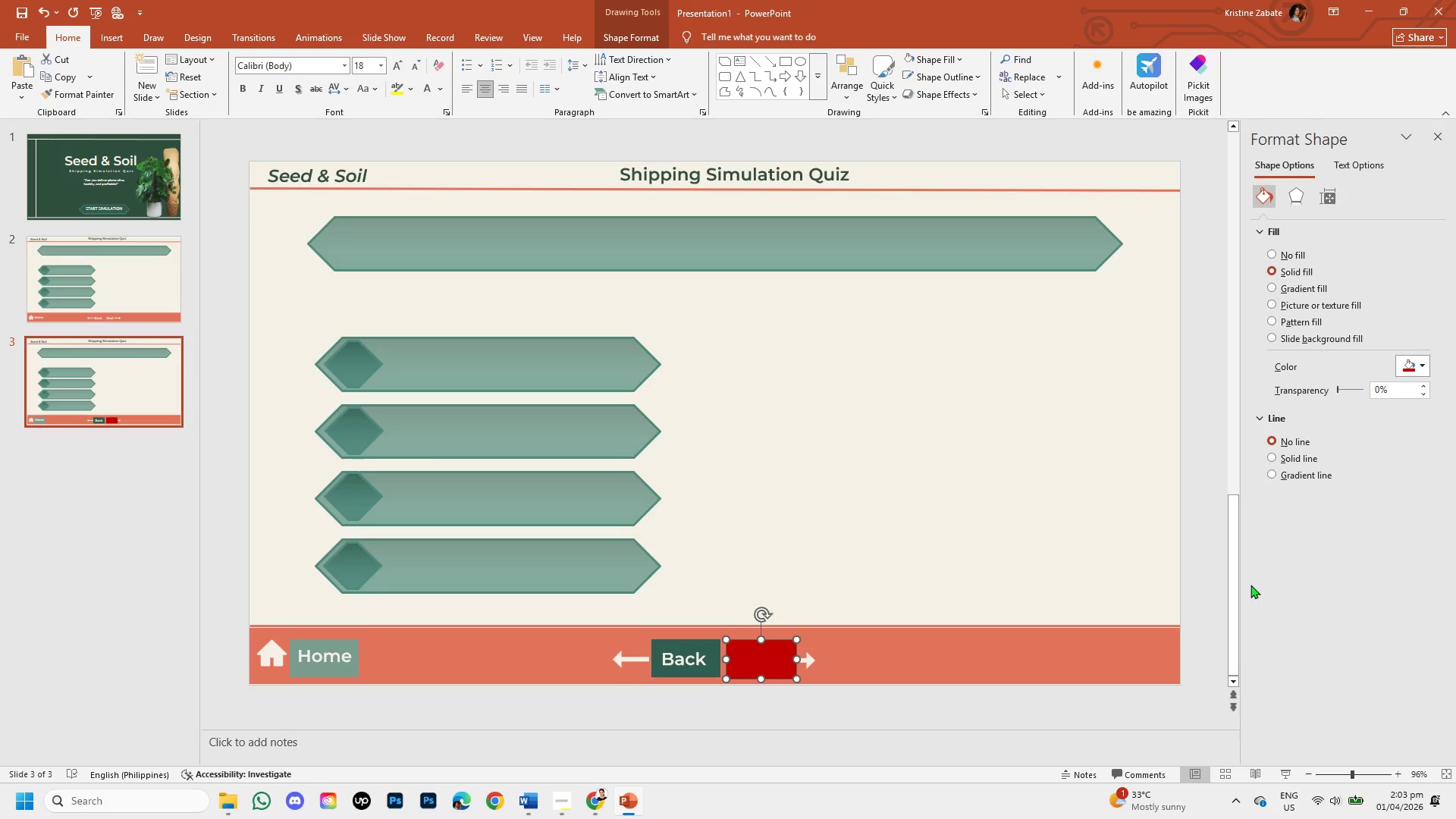 
left_click([1423, 360])
 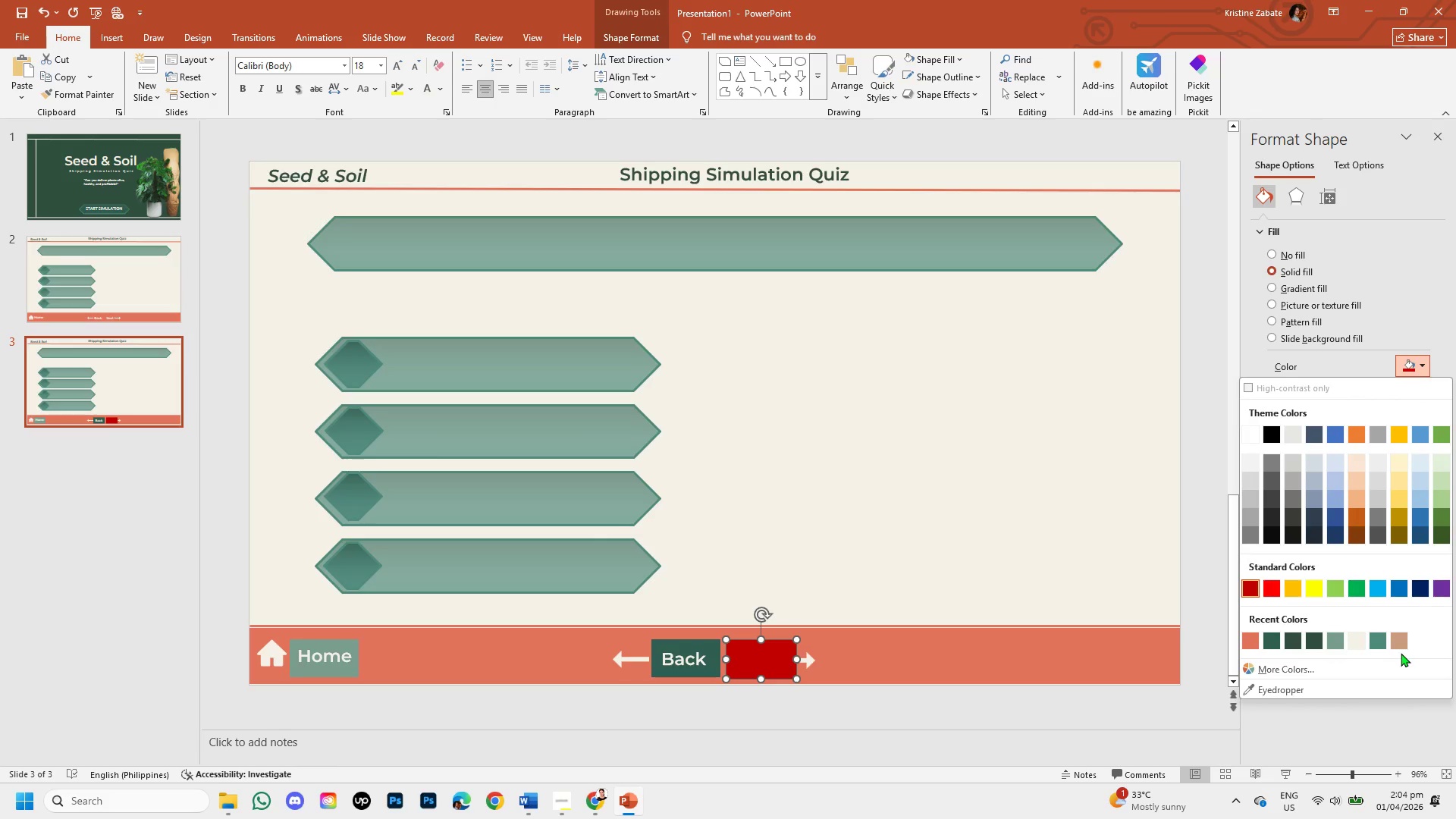 
left_click([1395, 647])
 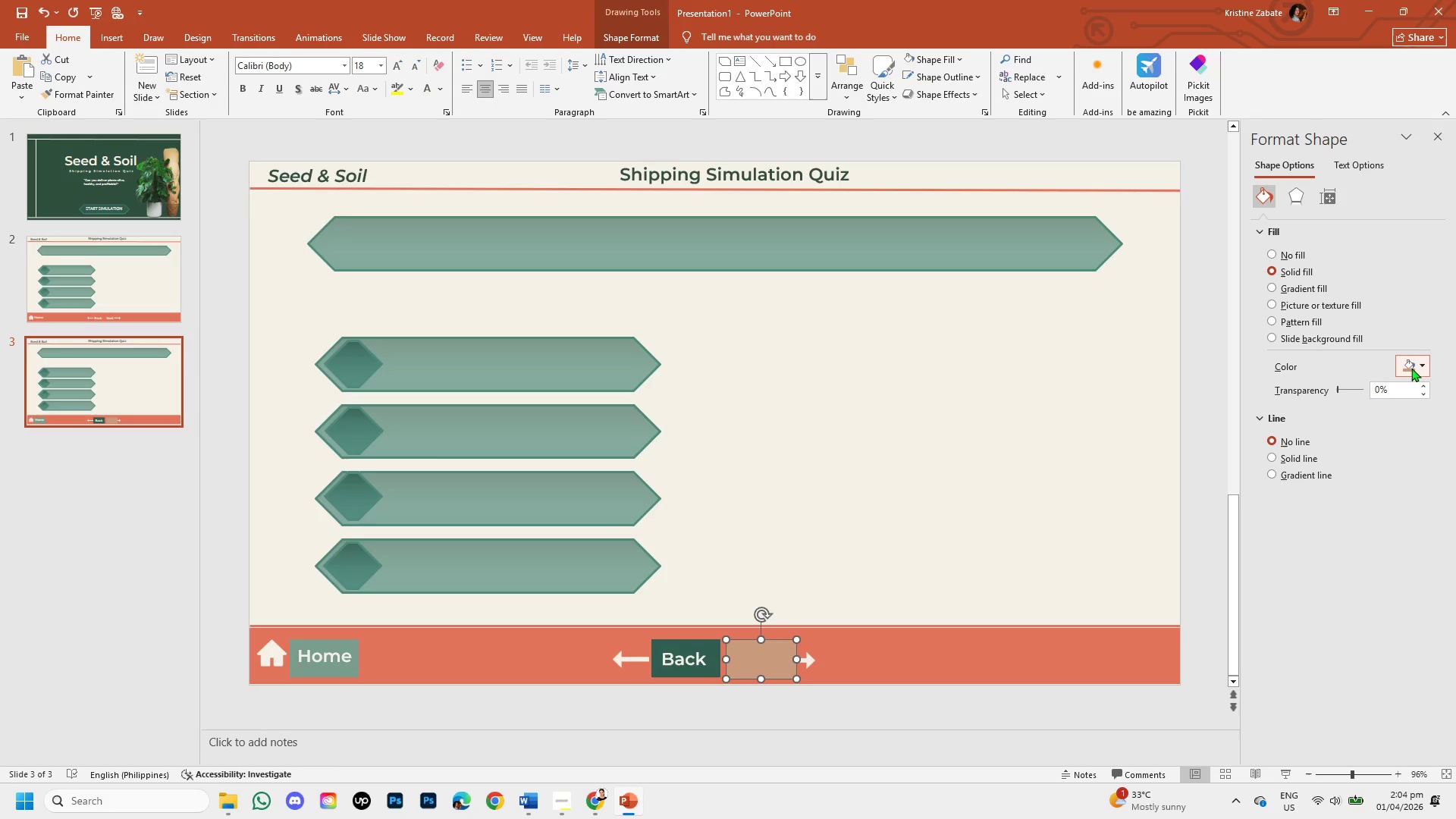 
left_click([1417, 362])
 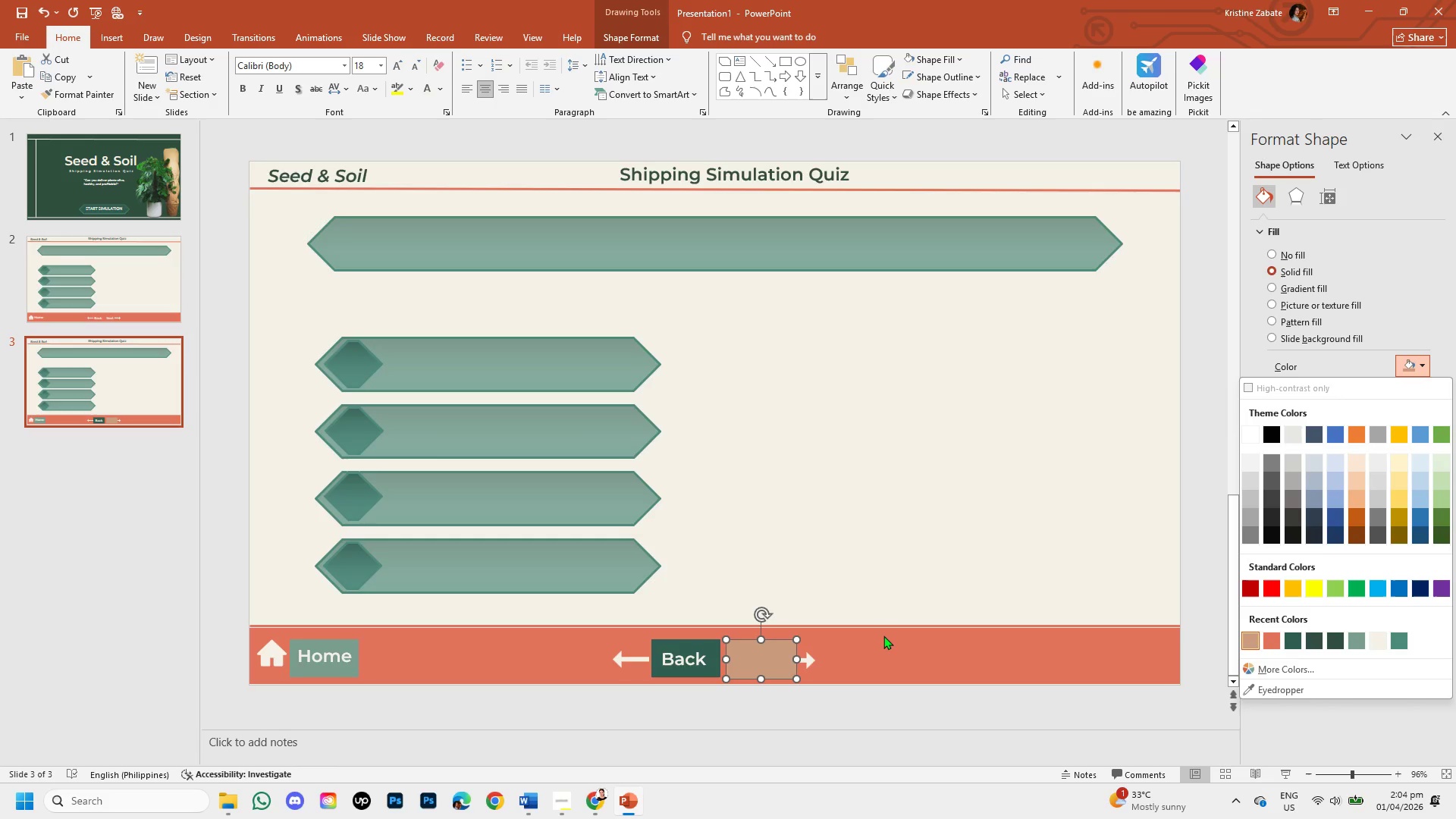 
wait(13.12)
 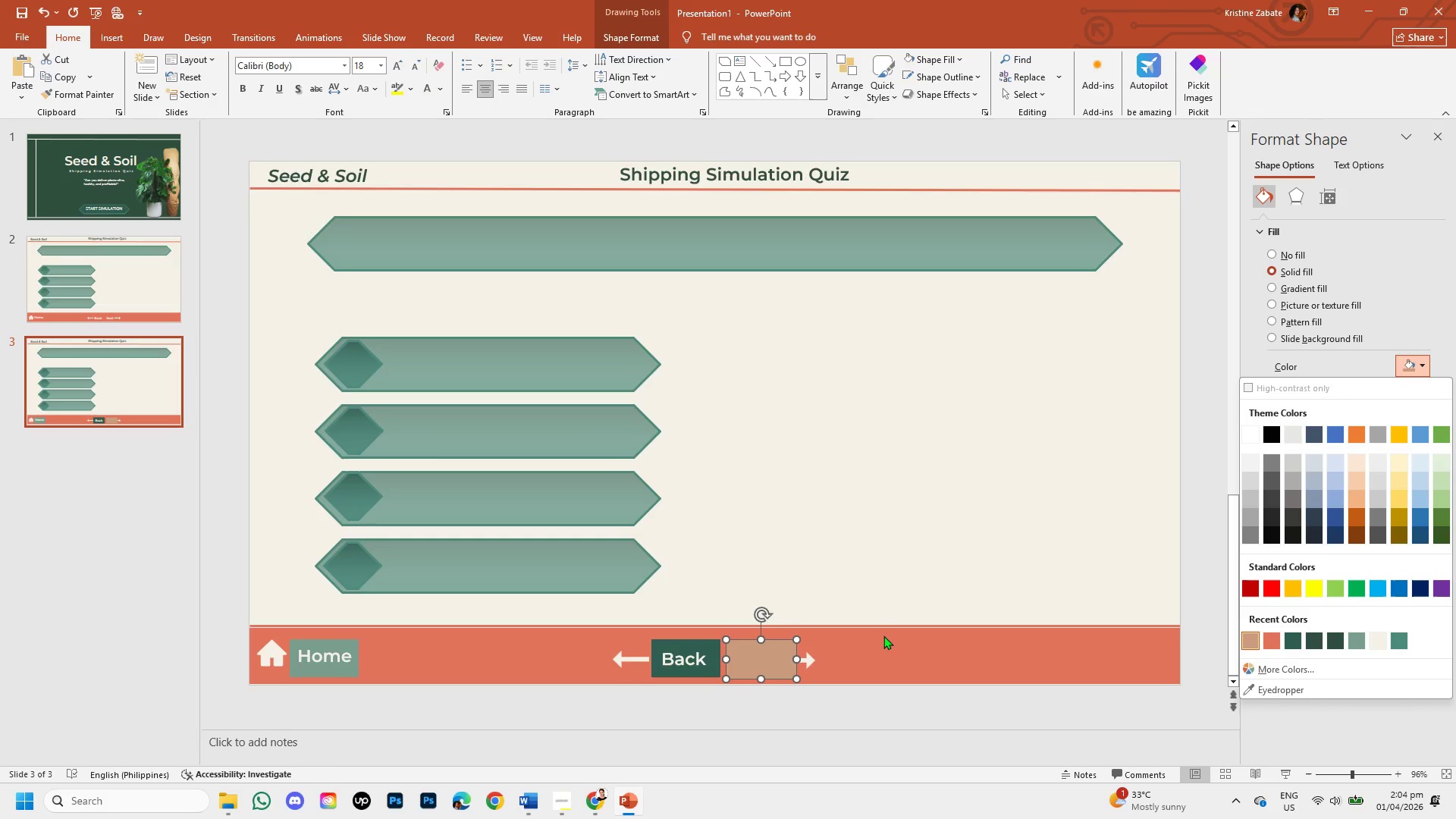 
left_click([1119, 5])
 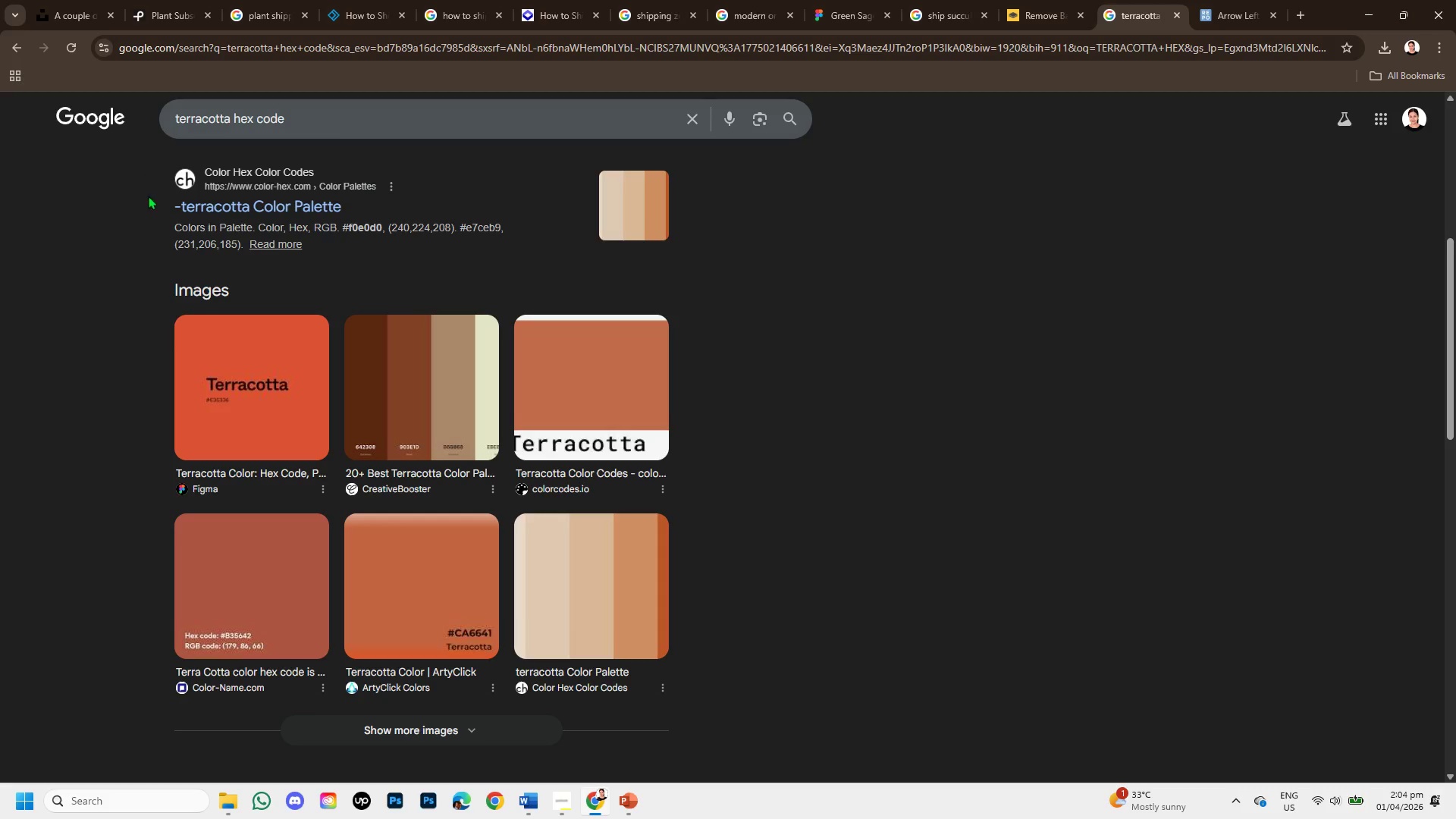 
left_click([197, 197])
 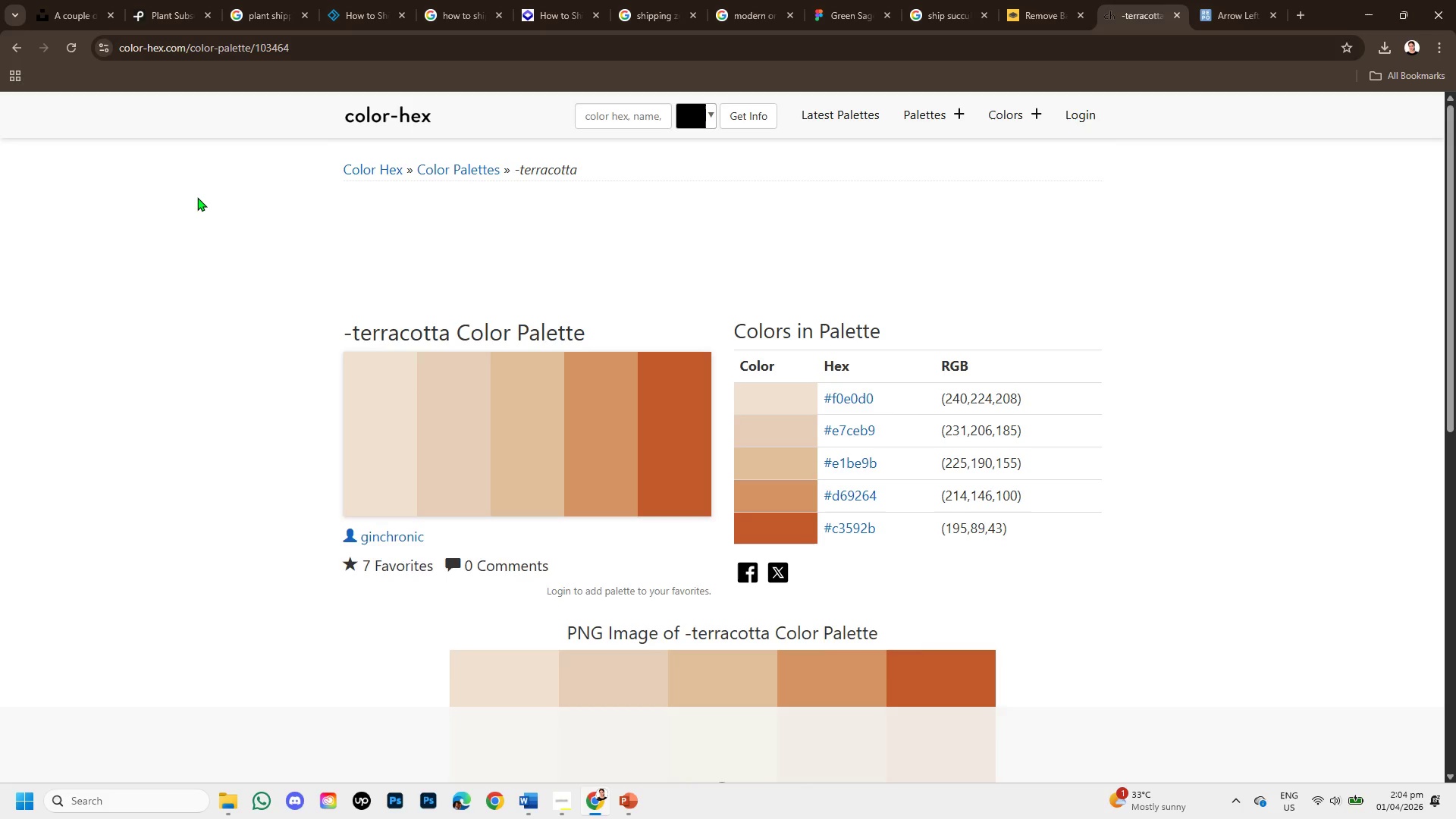 
wait(8.98)
 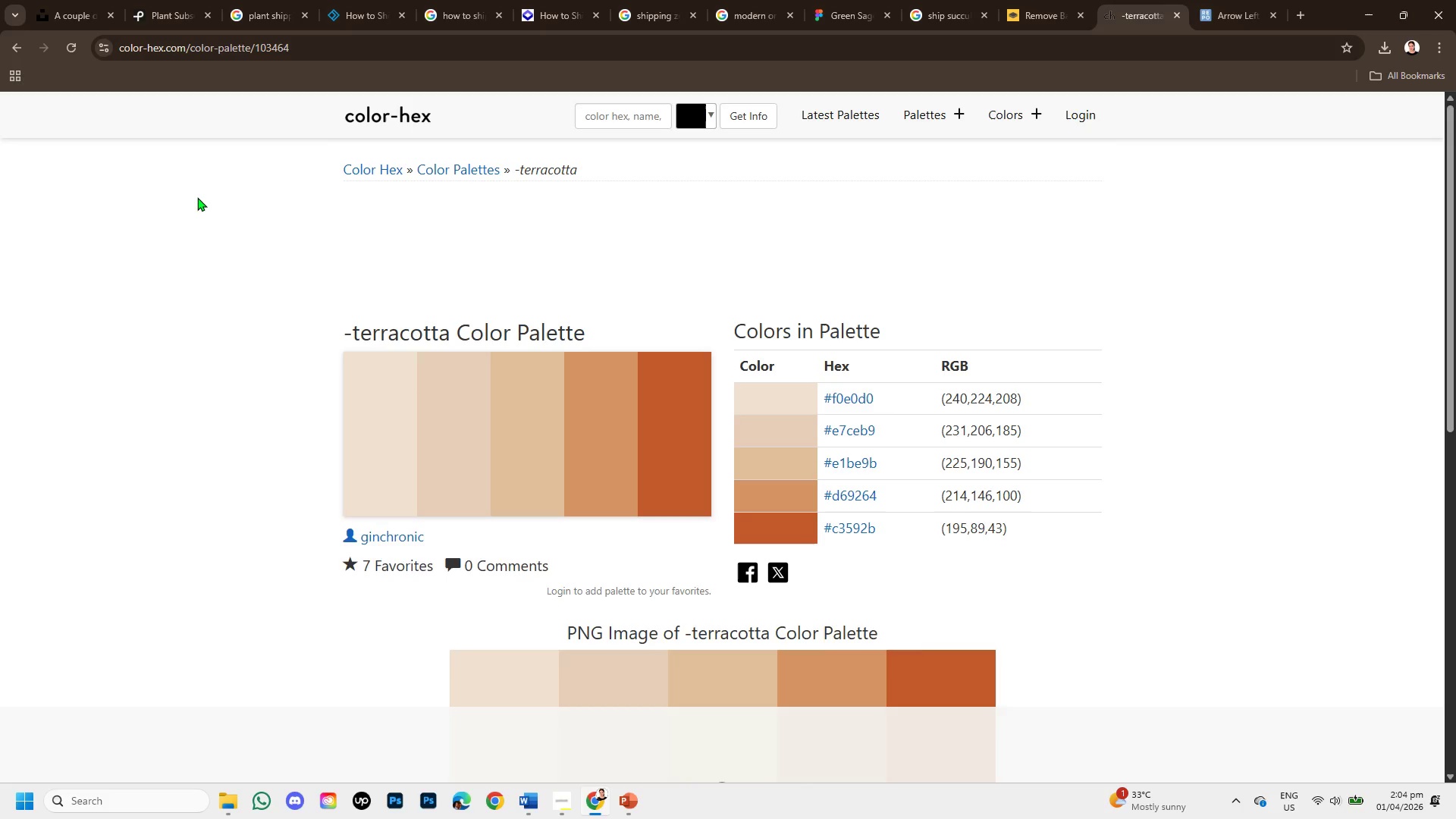 
scroll: coordinate [868, 397], scroll_direction: down, amount: 1.0
 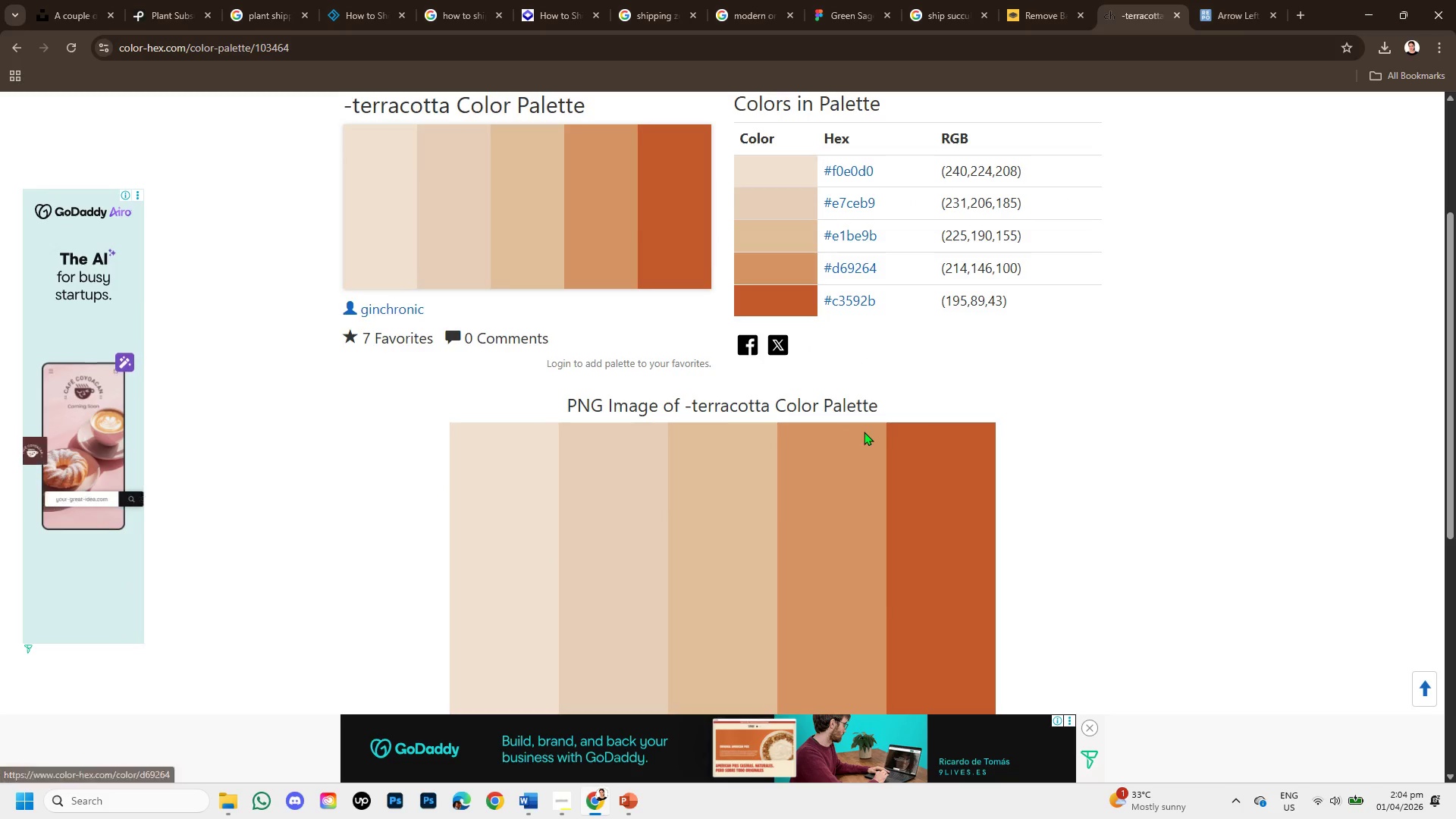 
scroll: coordinate [864, 431], scroll_direction: up, amount: 1.0
 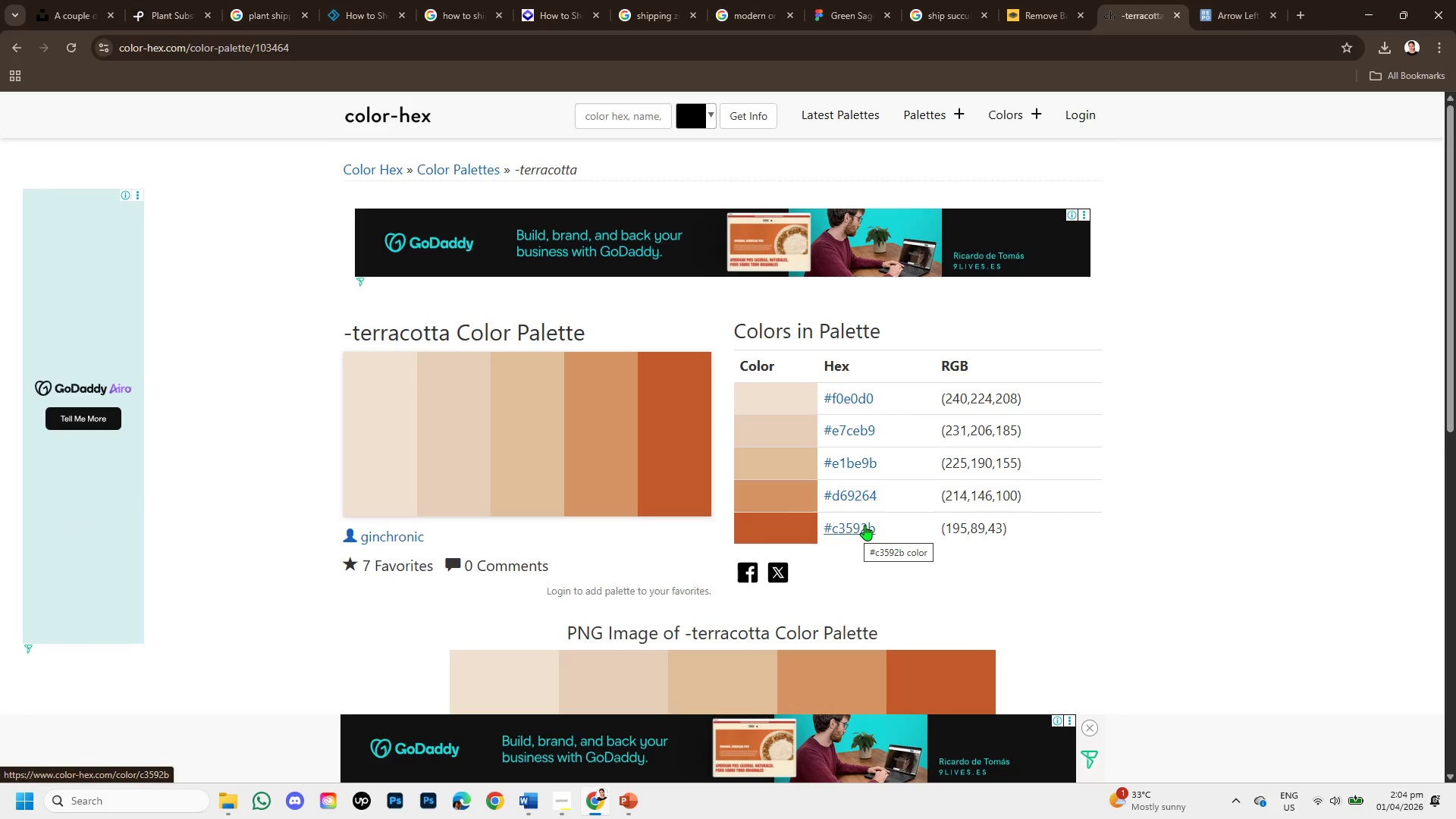 
scroll: coordinate [872, 529], scroll_direction: down, amount: 3.0
 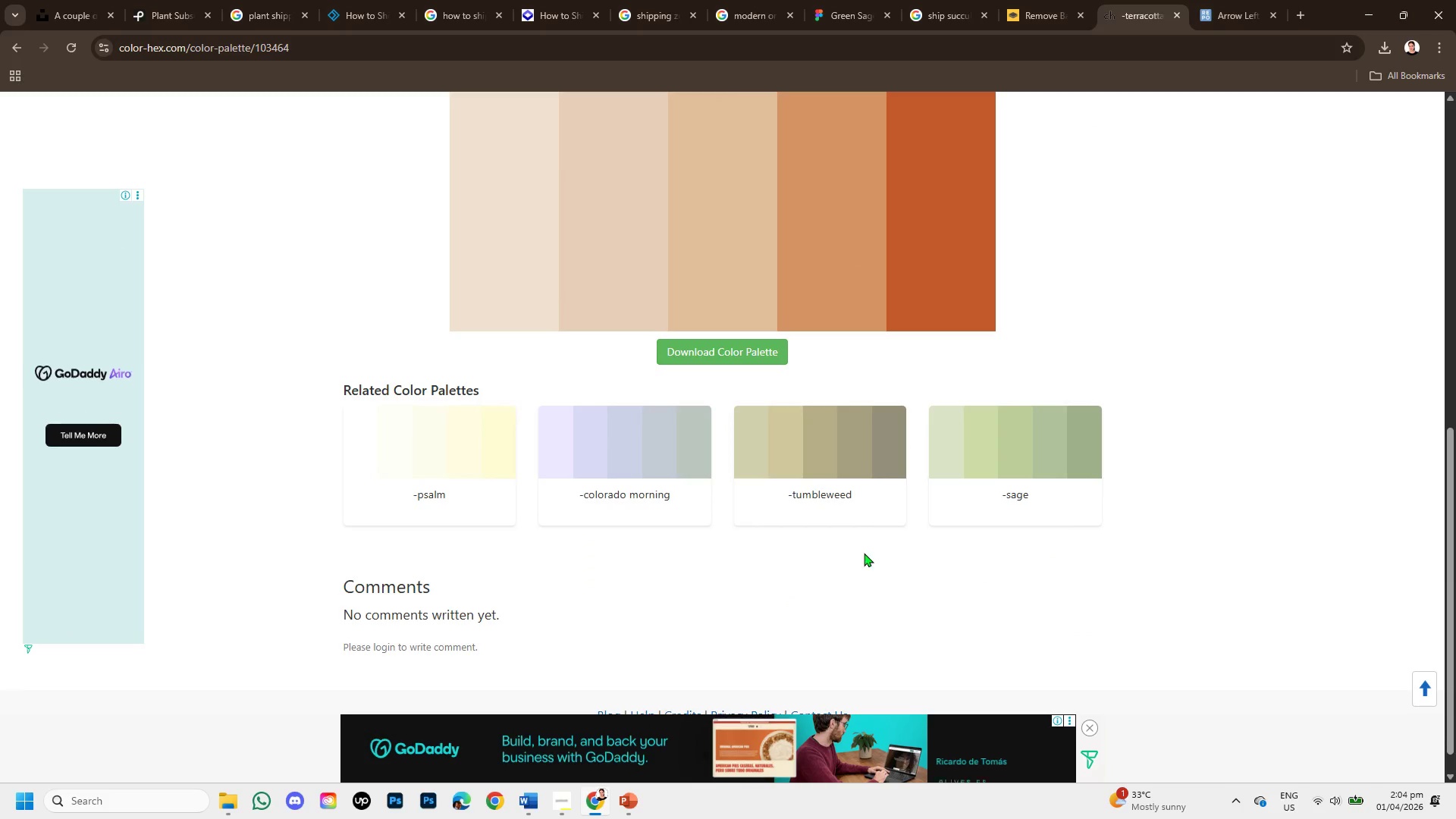 
scroll: coordinate [863, 554], scroll_direction: up, amount: 3.0
 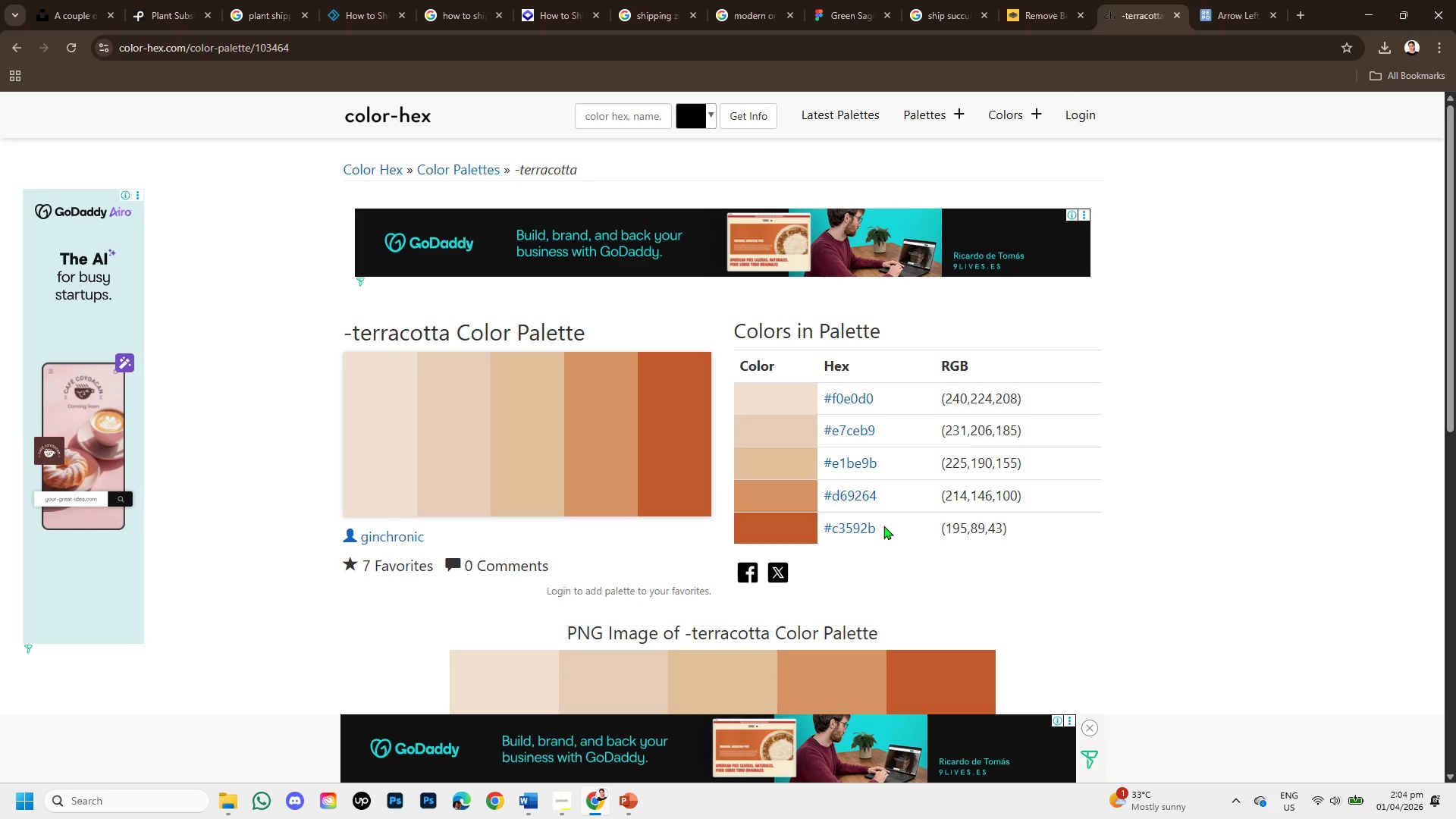 
left_click_drag(start_coordinate=[883, 526], to_coordinate=[833, 527])
 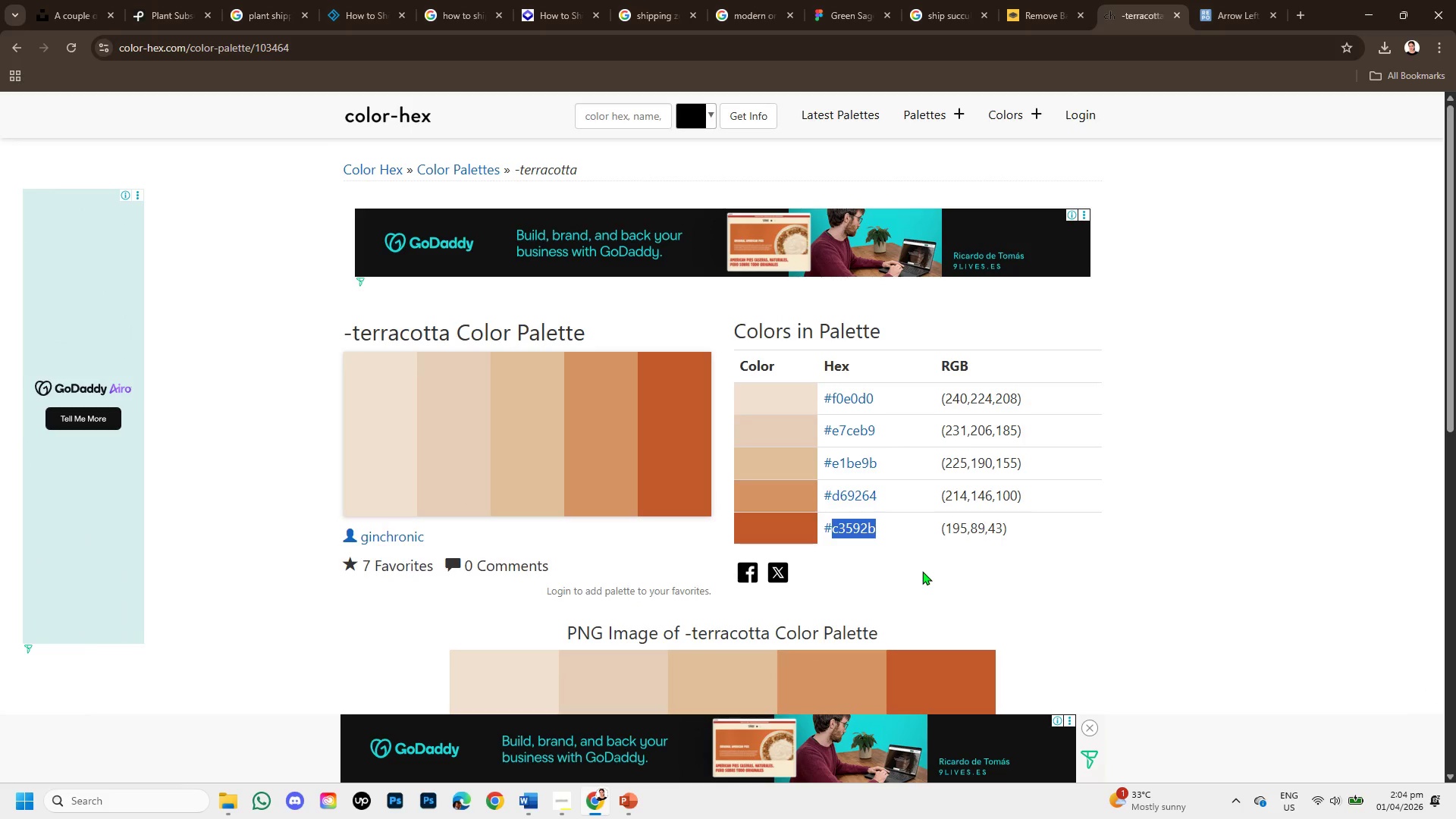 
hold_key(key=ControlLeft, duration=0.91)
 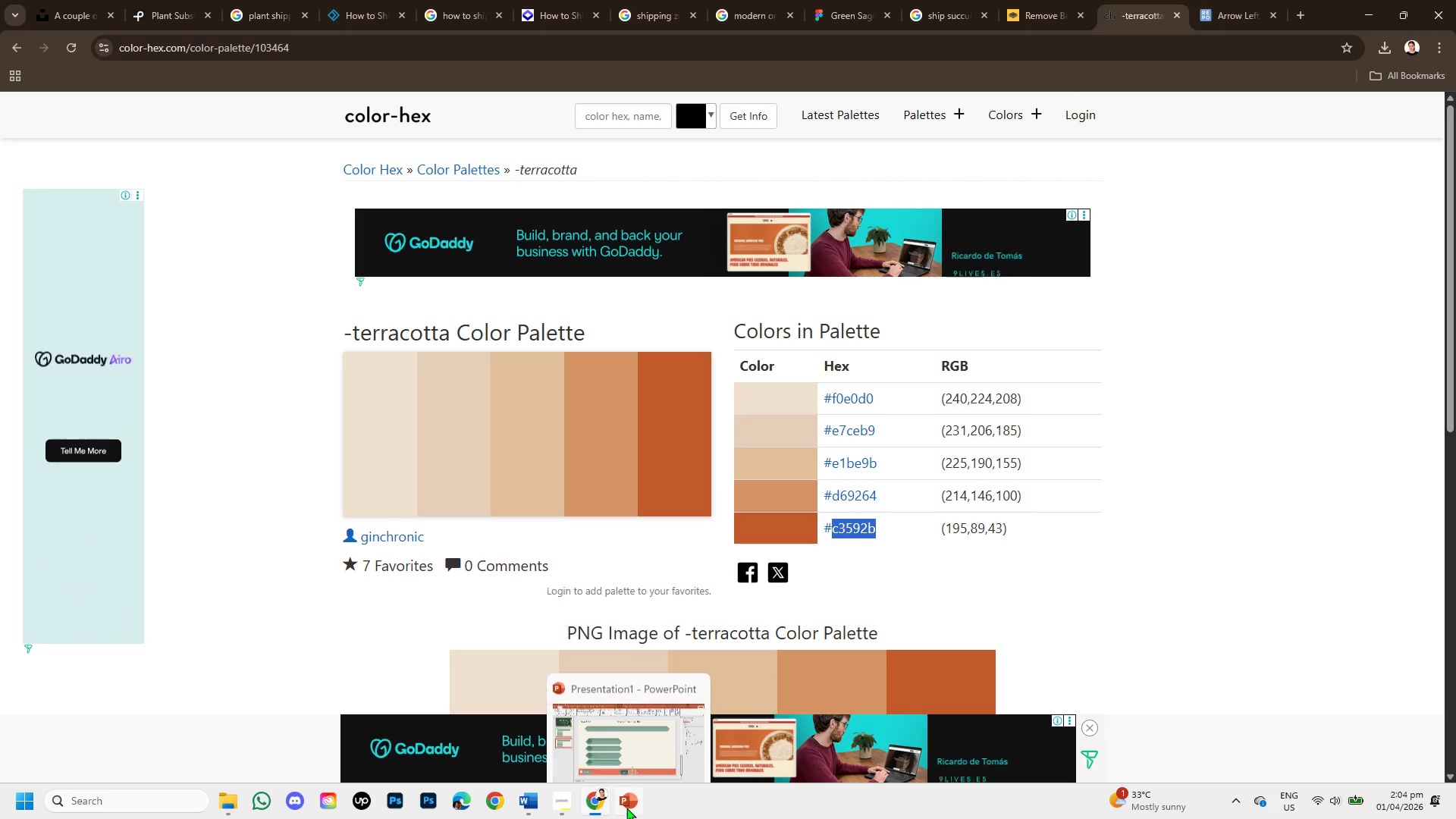 
hold_key(key=C, duration=0.36)
 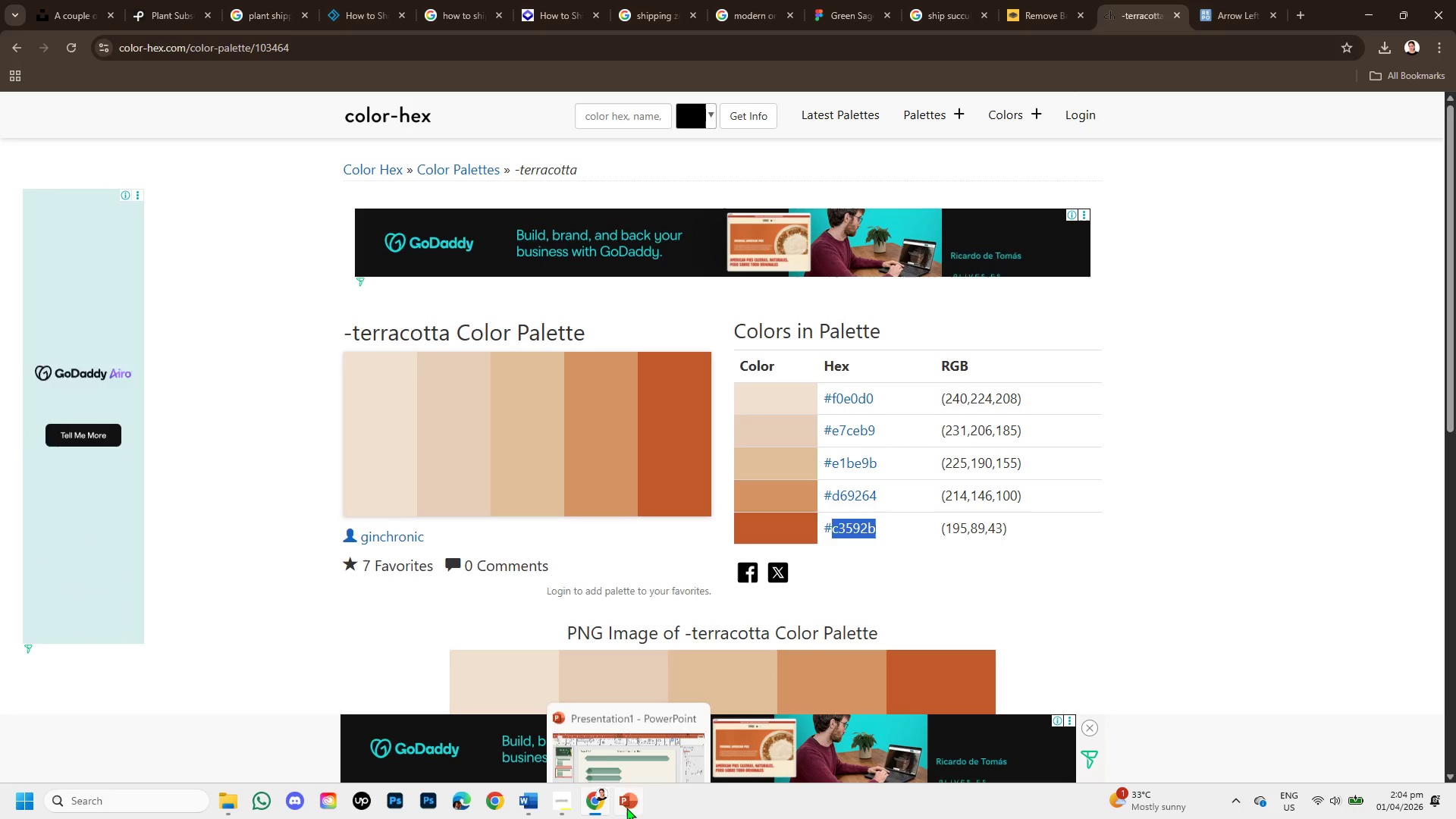 
left_click([626, 808])
 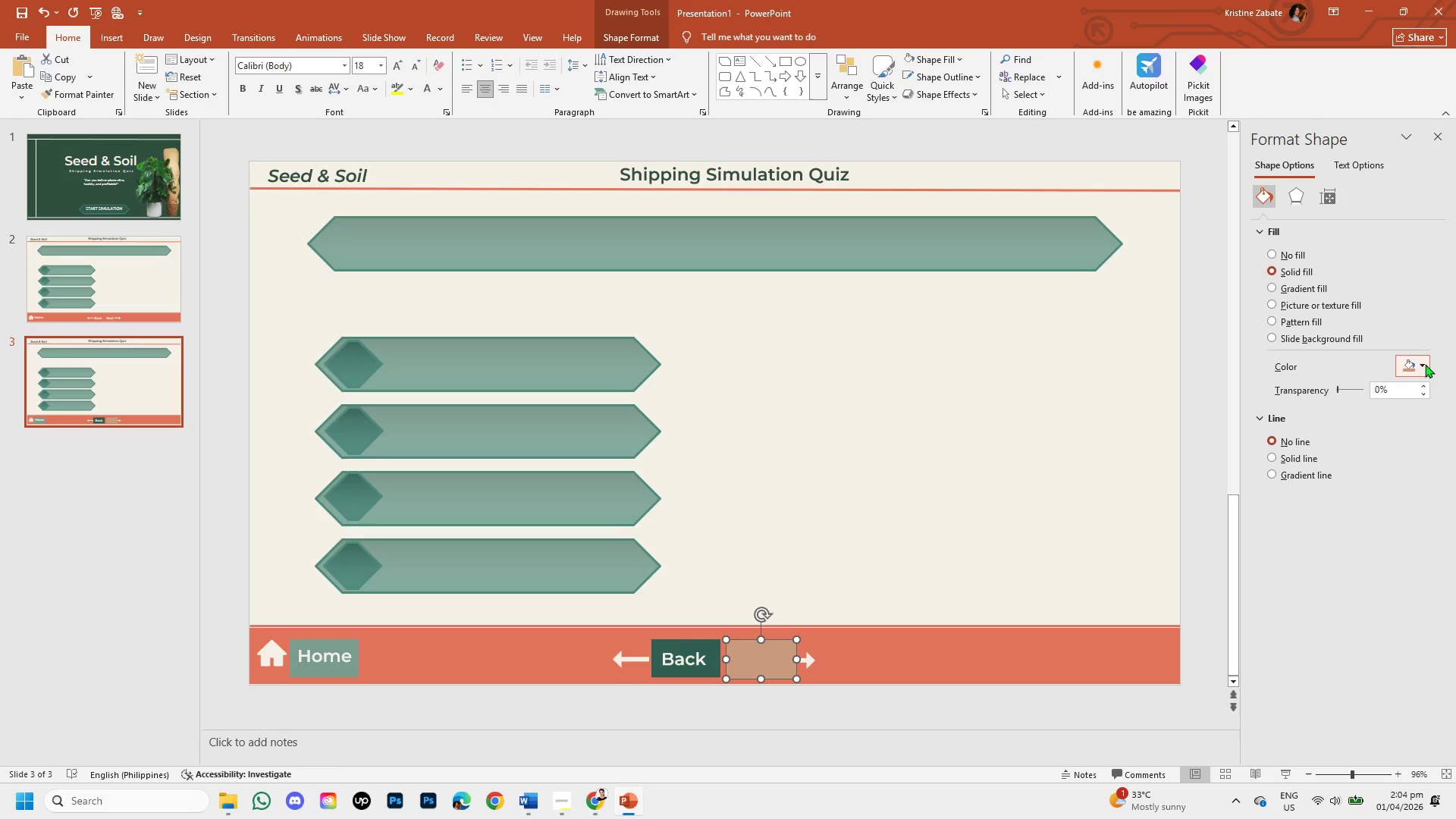 
left_click([1426, 364])
 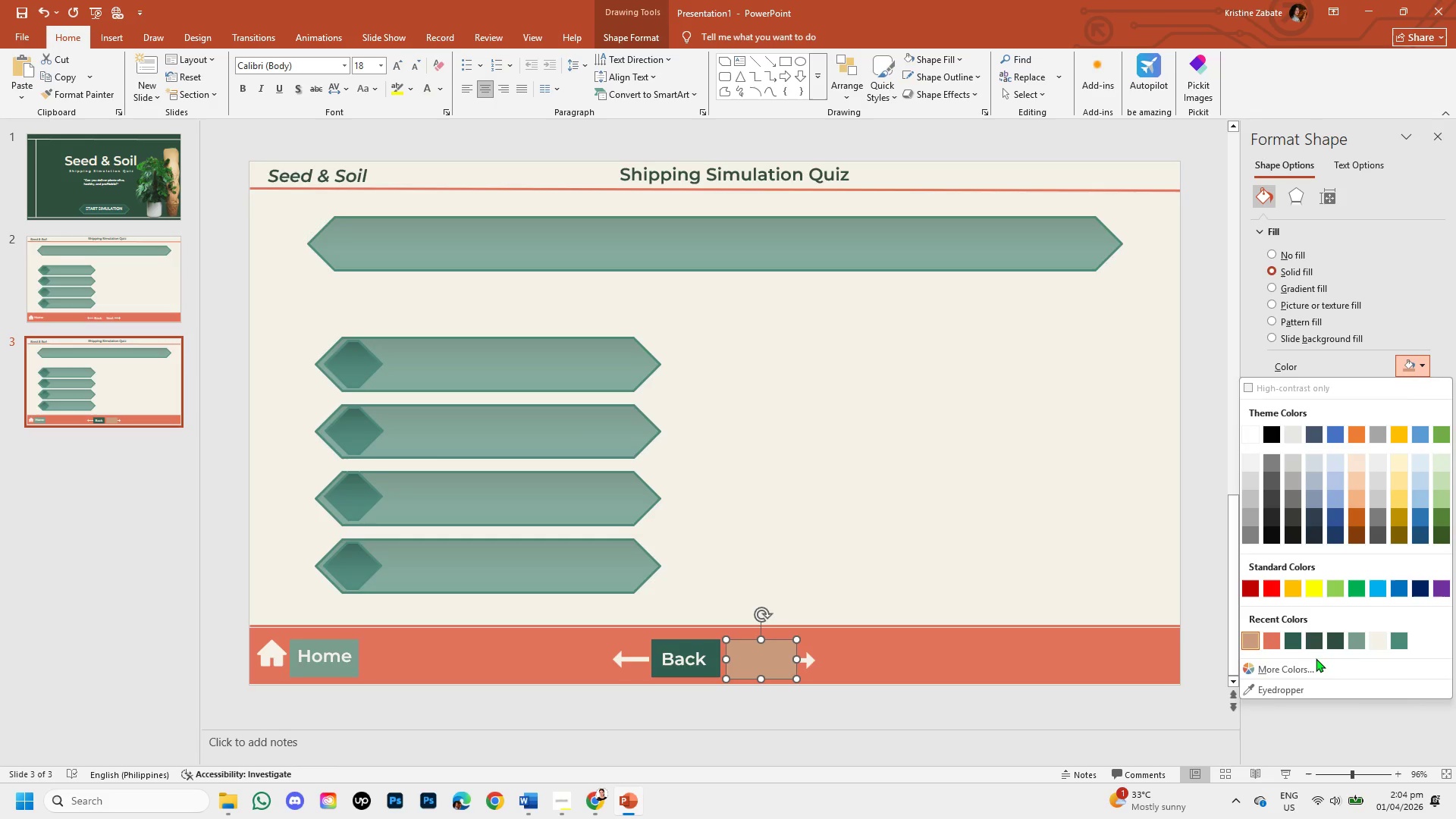 
left_click([1317, 664])
 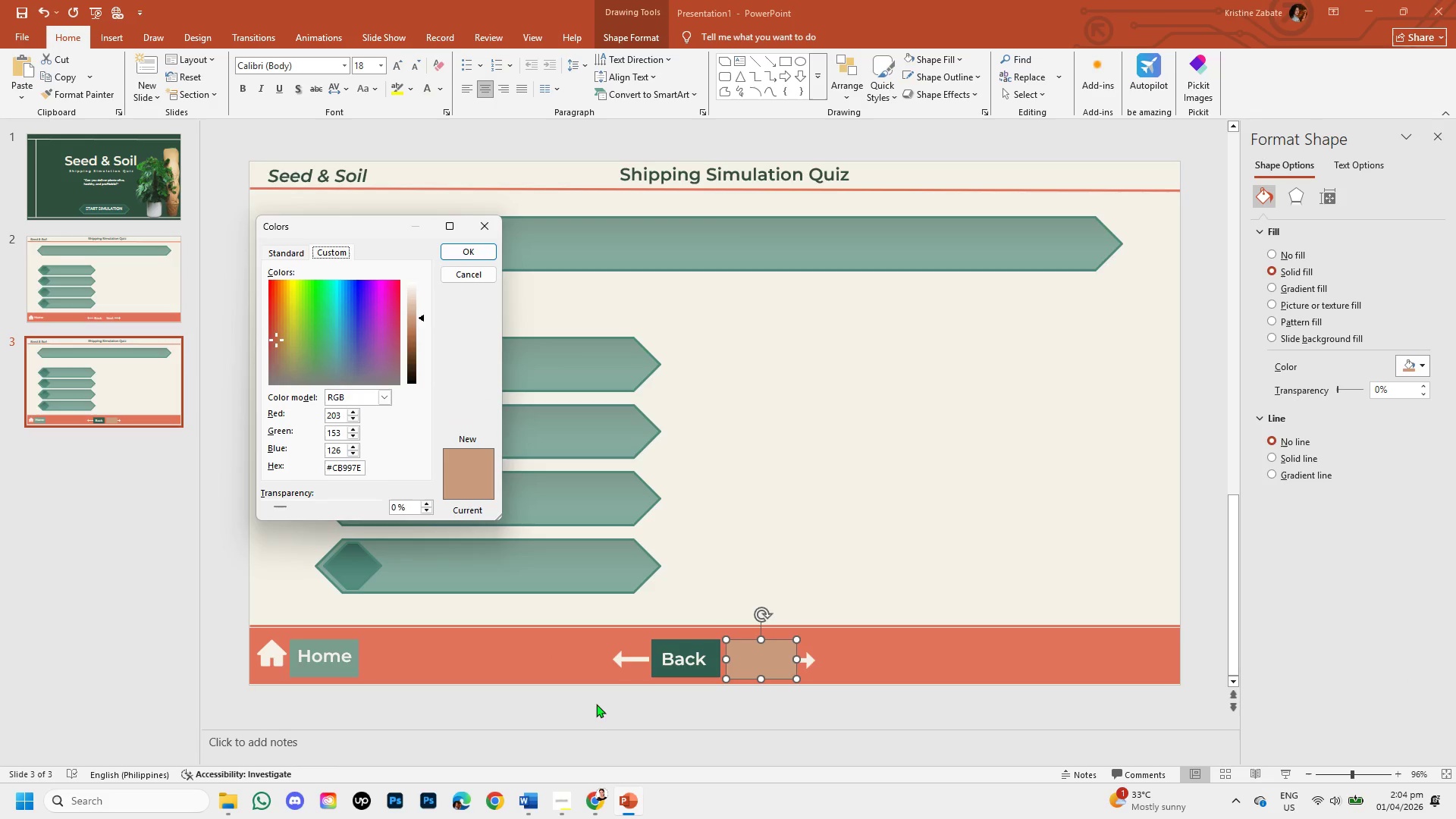 
left_click([591, 793])
 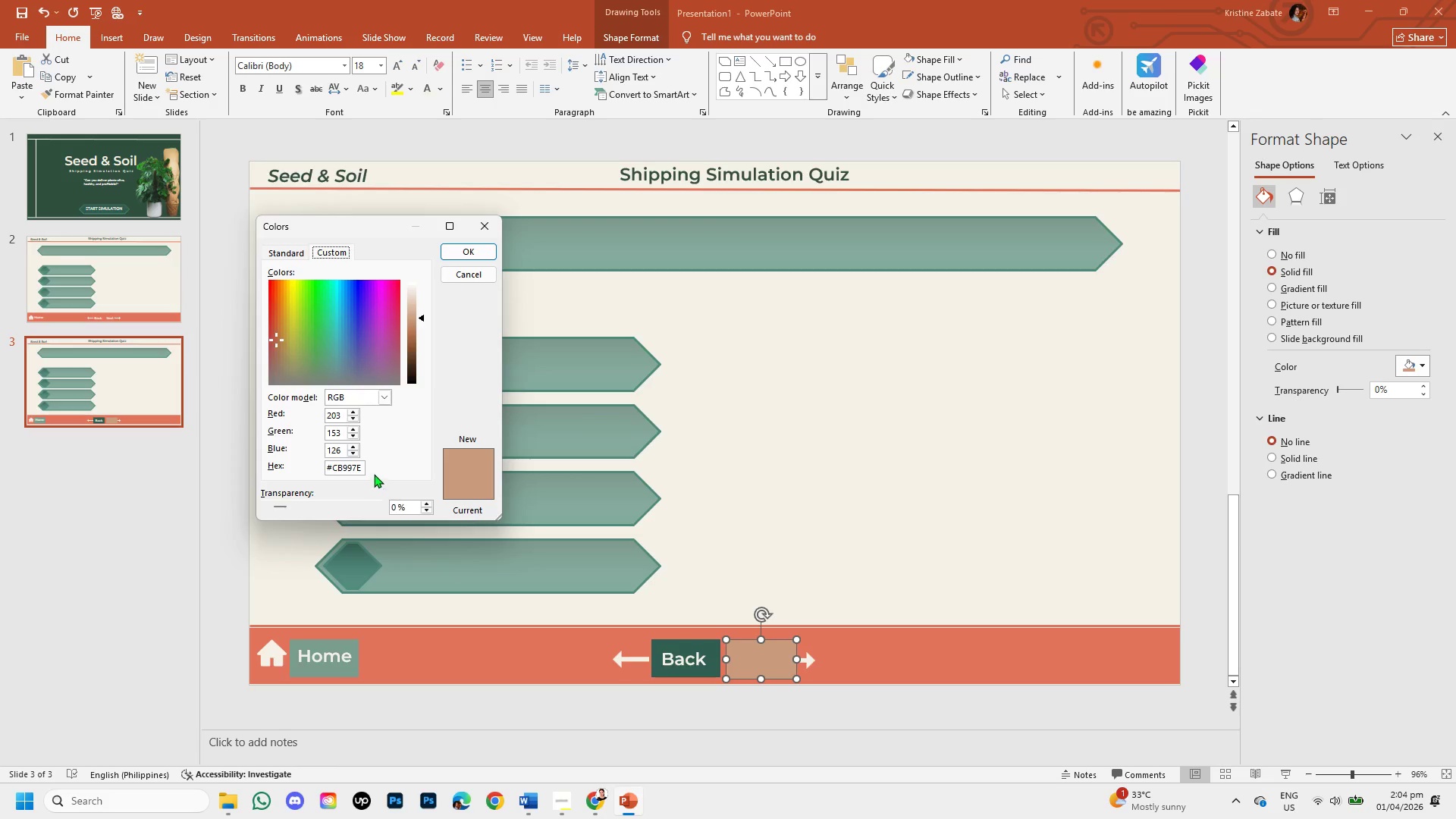 
left_click_drag(start_coordinate=[359, 469], to_coordinate=[337, 467])
 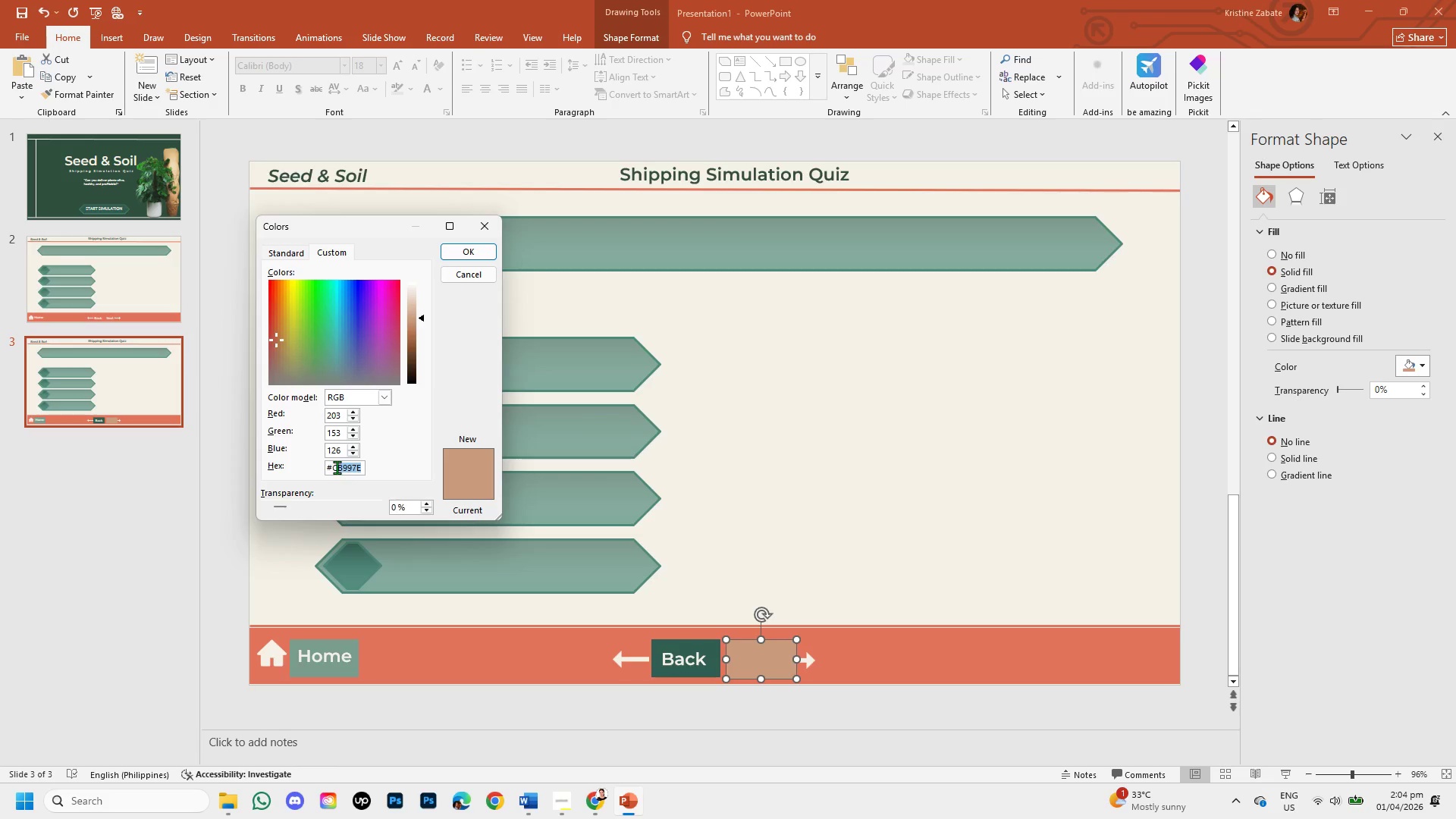 
key(Backspace)
 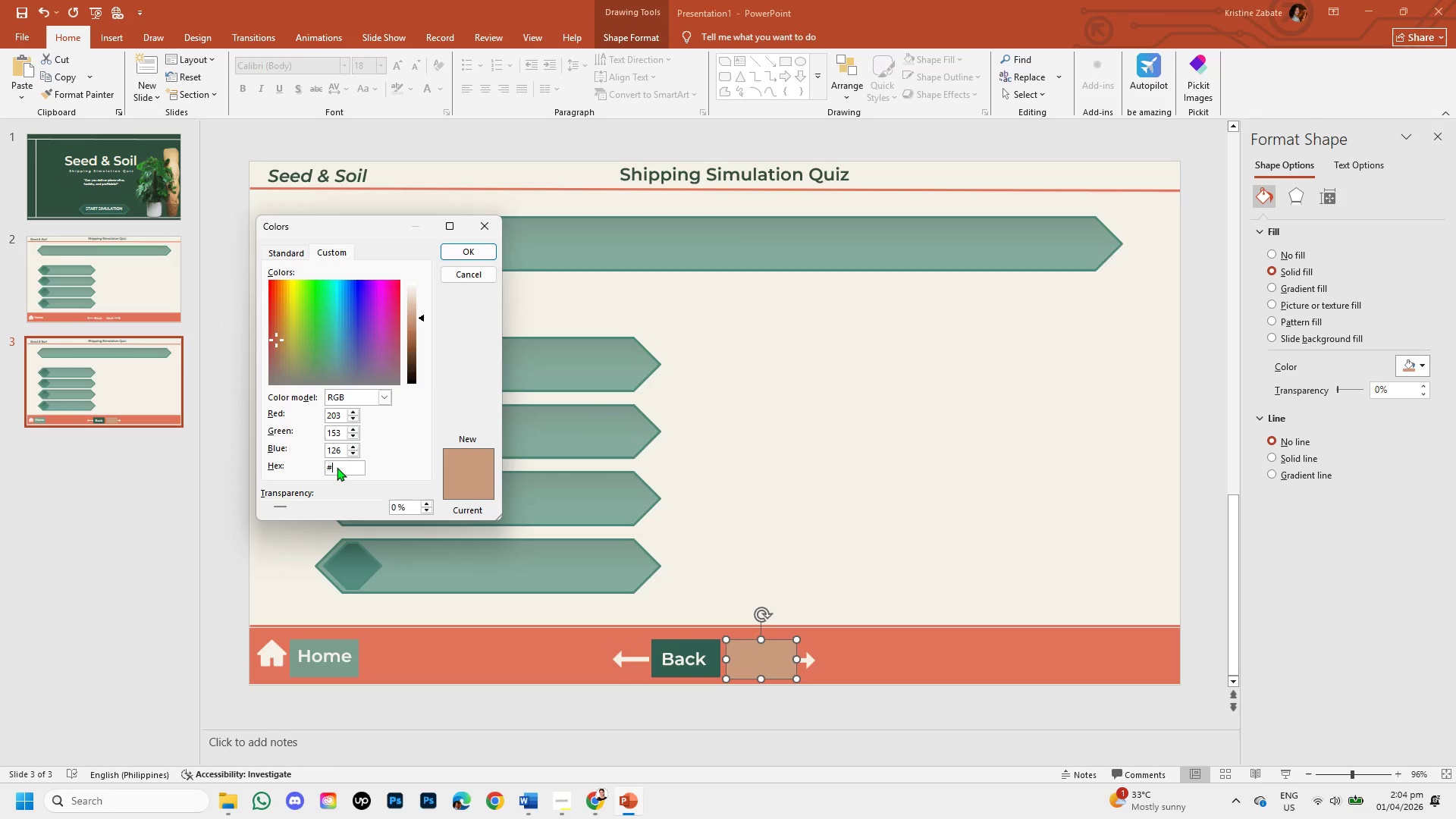 
key(Backspace)
 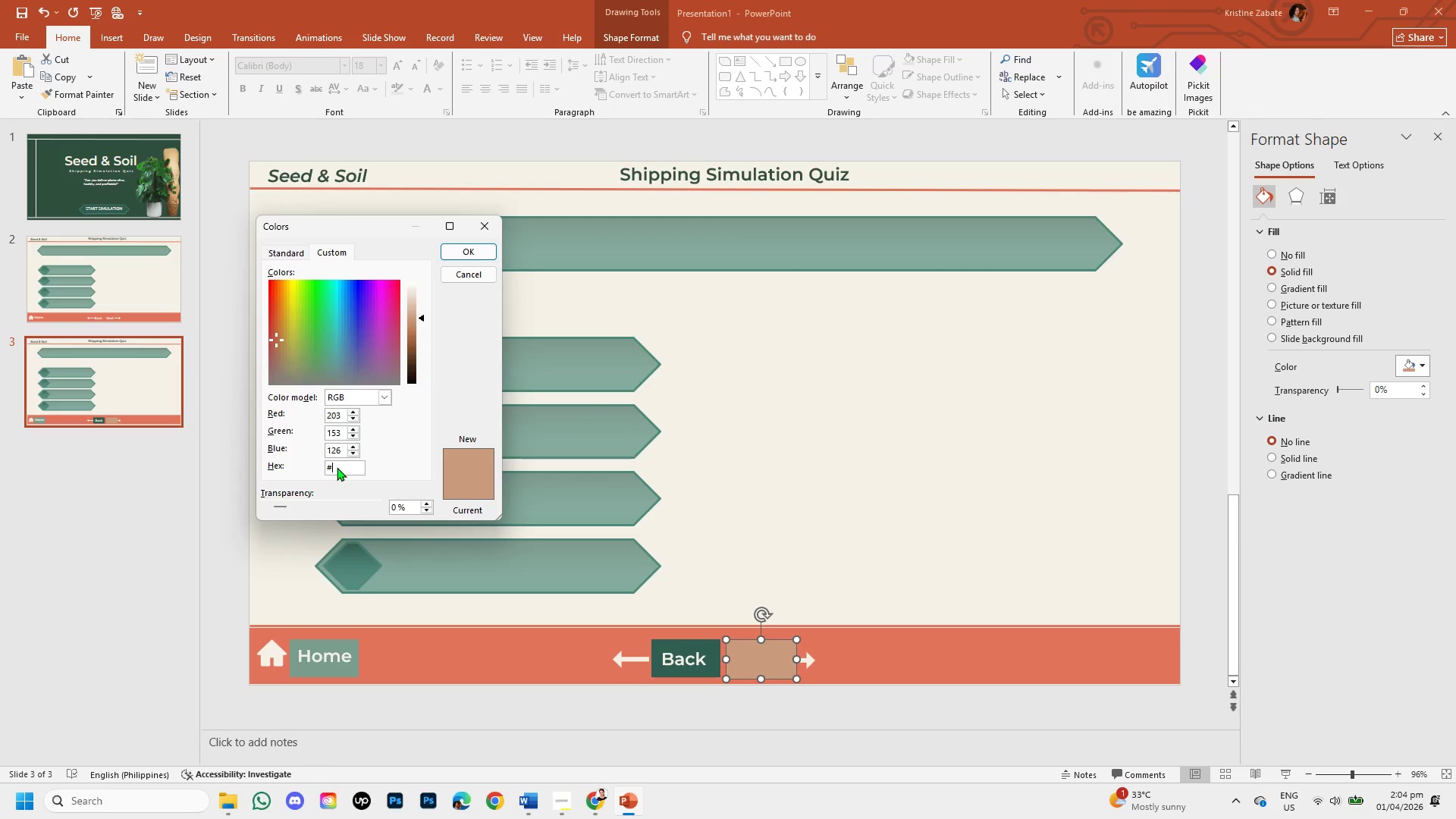 
key(Control+V)
 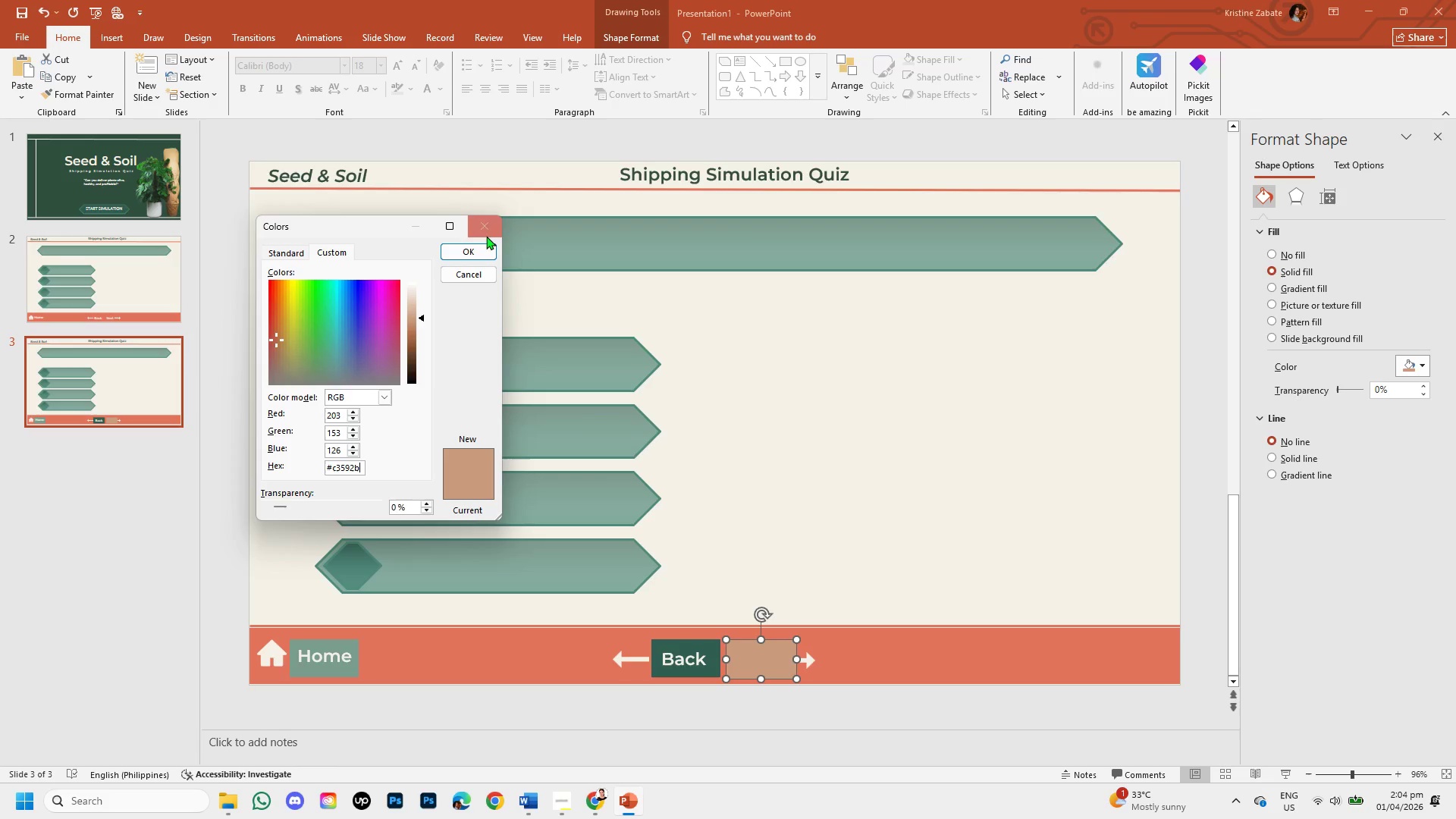 
left_click([476, 248])
 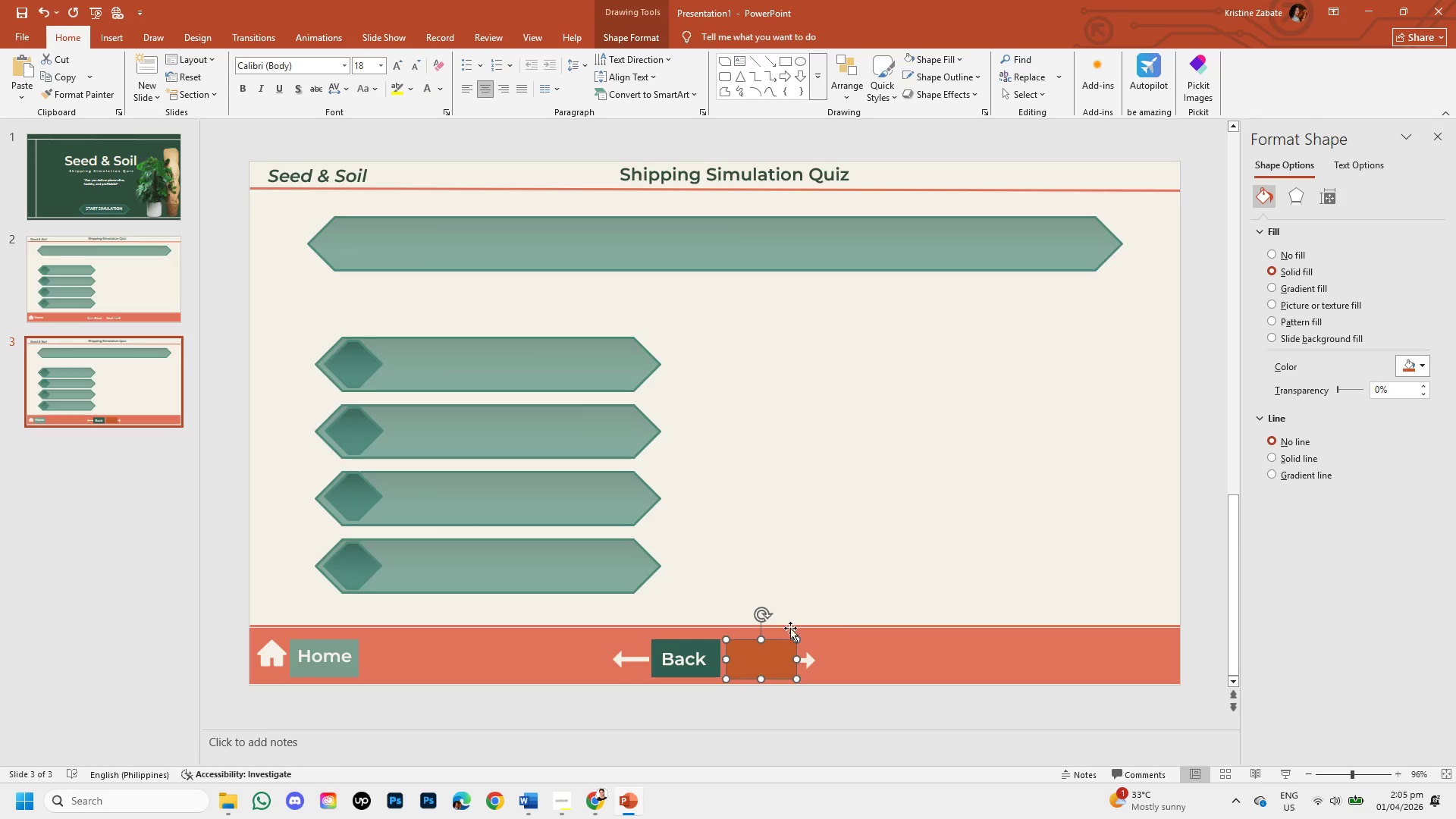 
right_click([750, 654])
 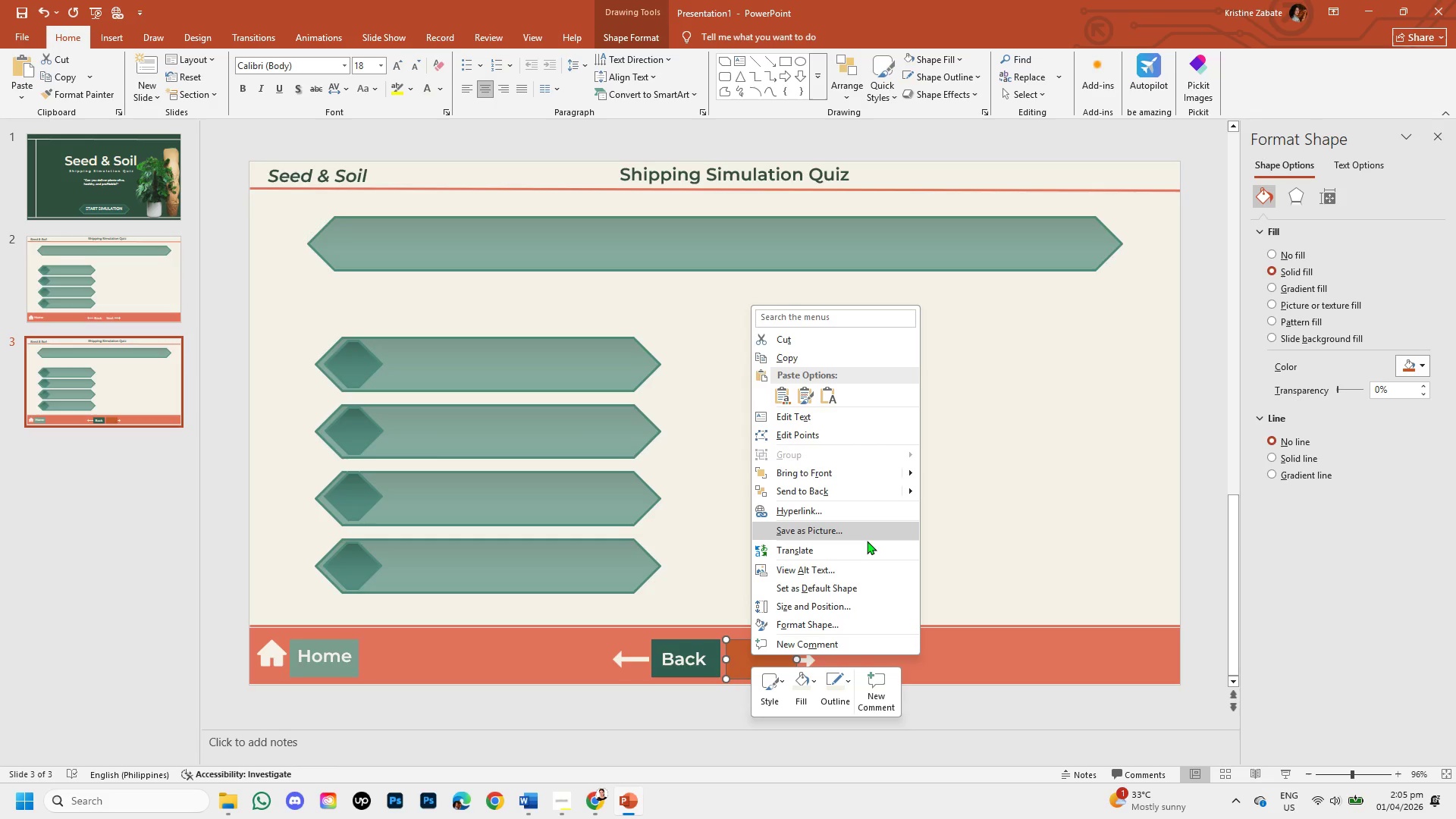 
wait(5.25)
 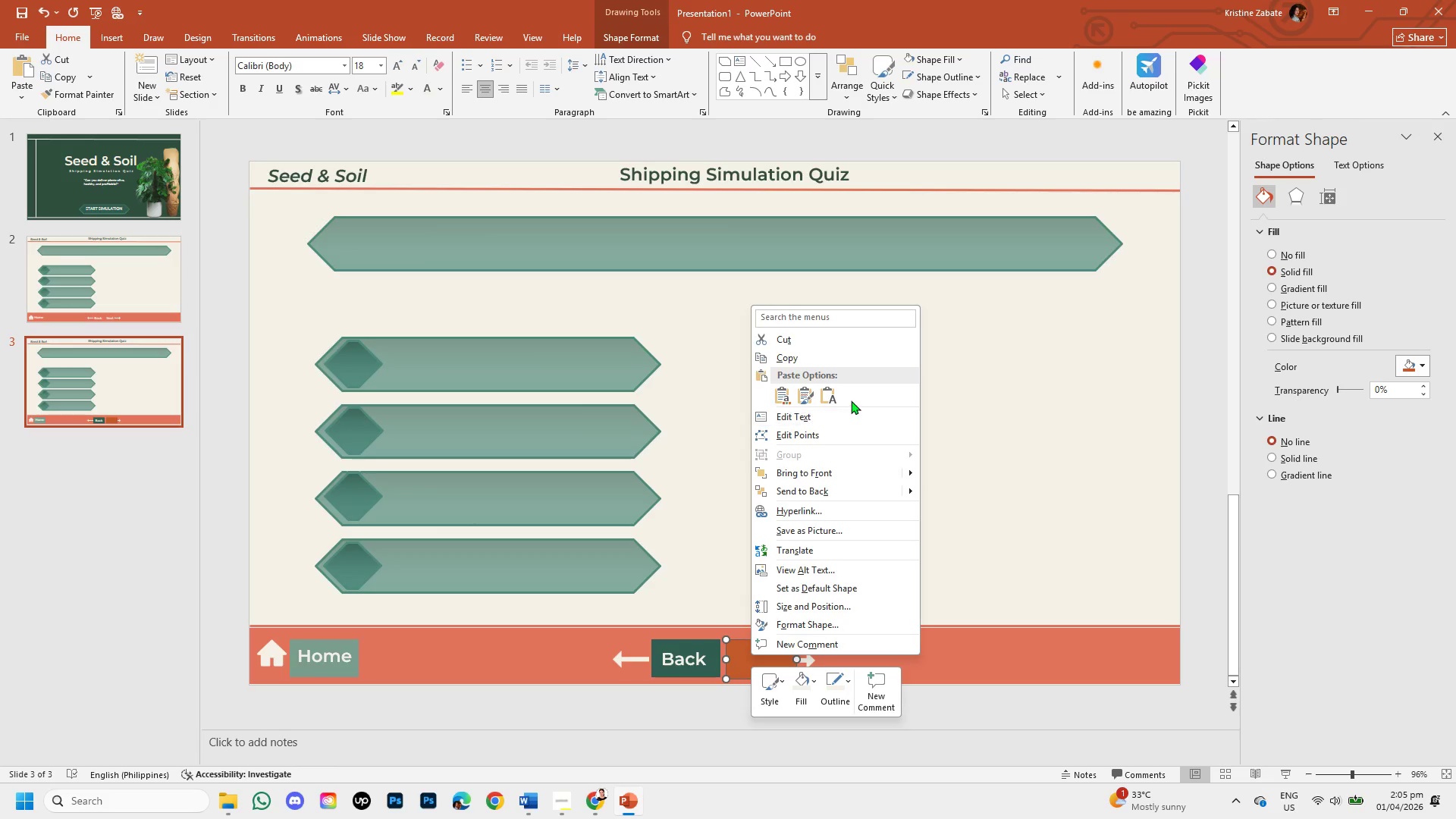 
left_click([859, 494])
 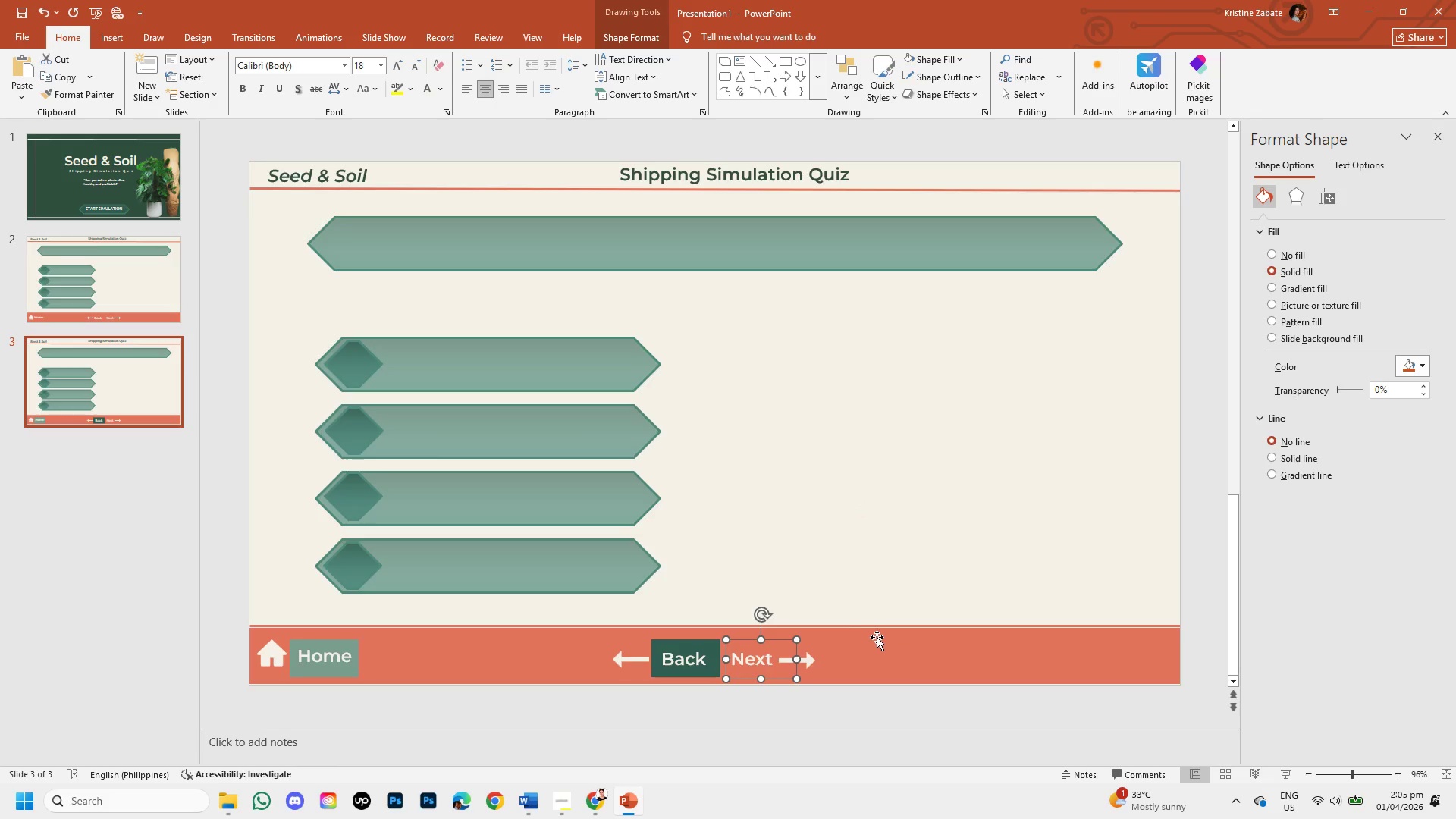 
left_click([877, 637])
 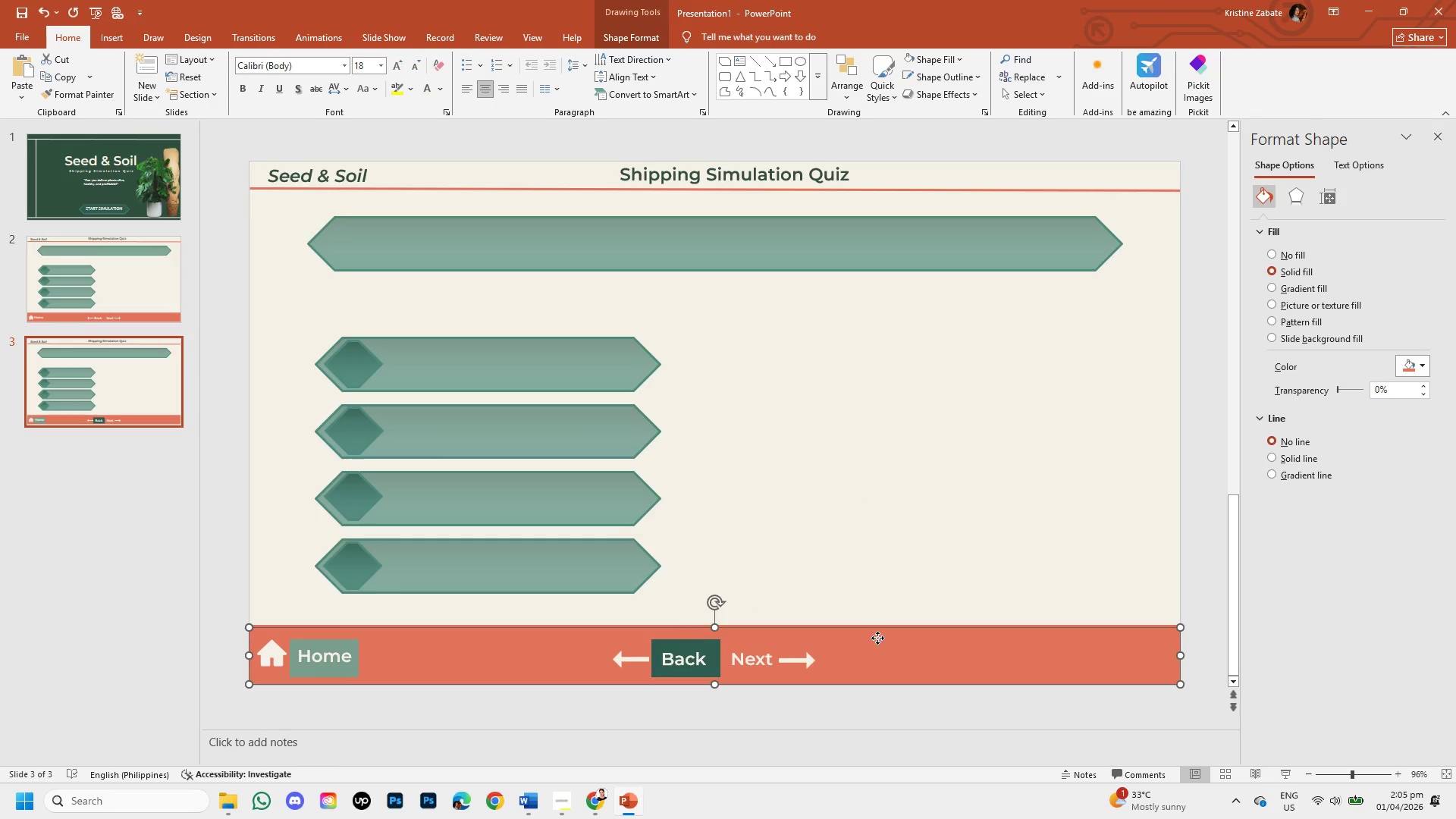 
right_click([877, 638])
 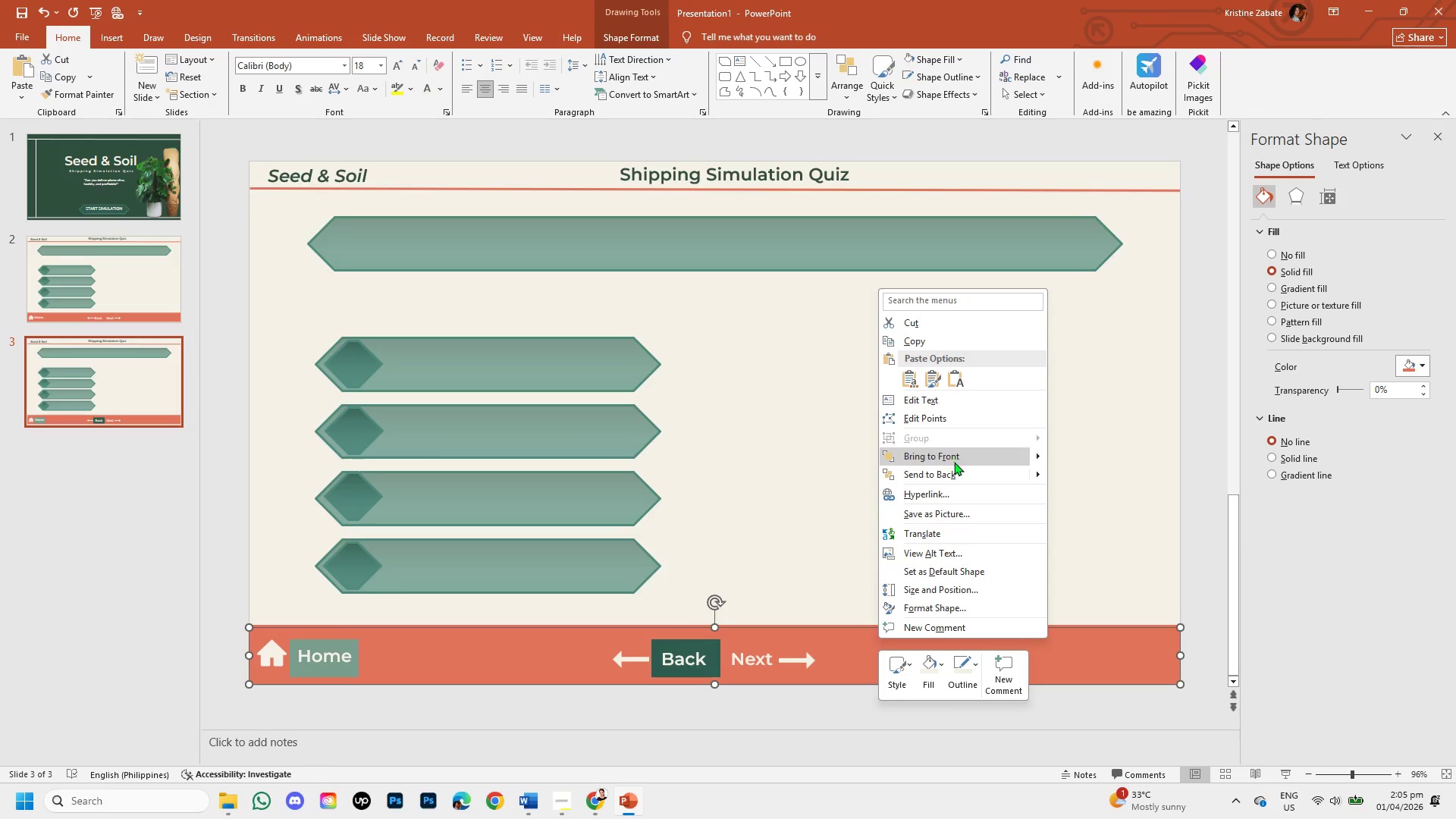 
left_click([957, 472])
 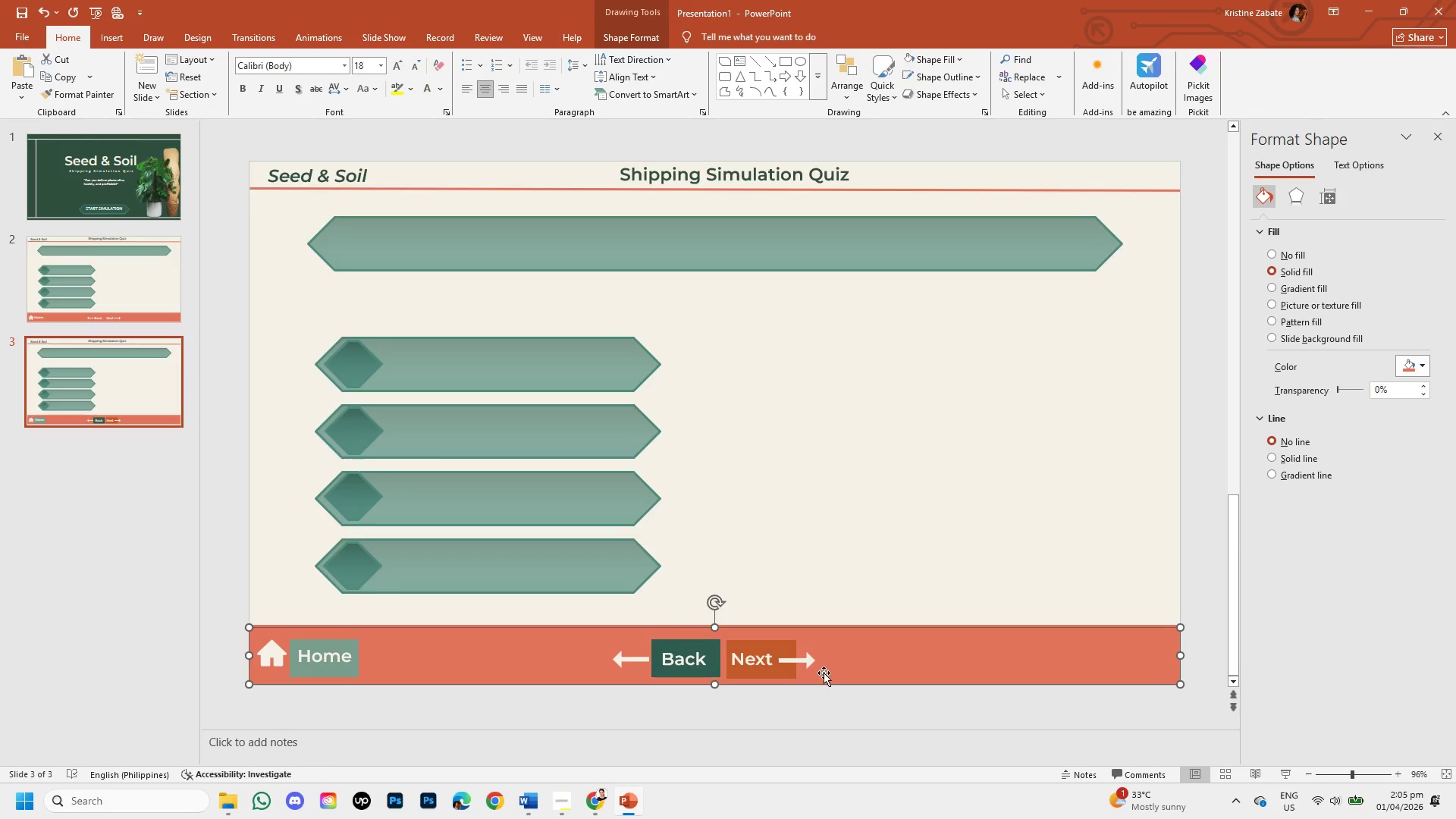 
left_click([814, 664])
 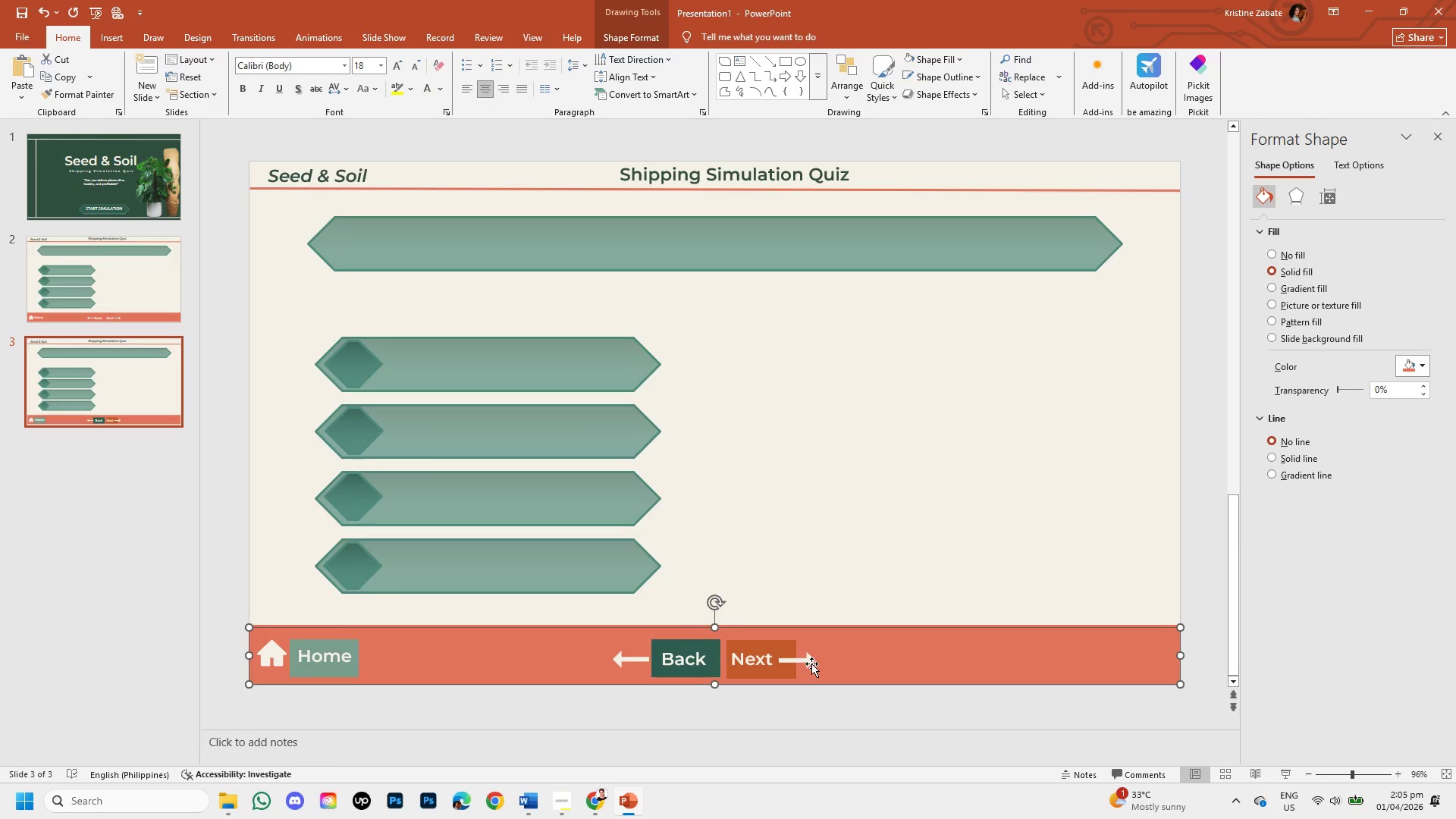 
left_click([811, 664])
 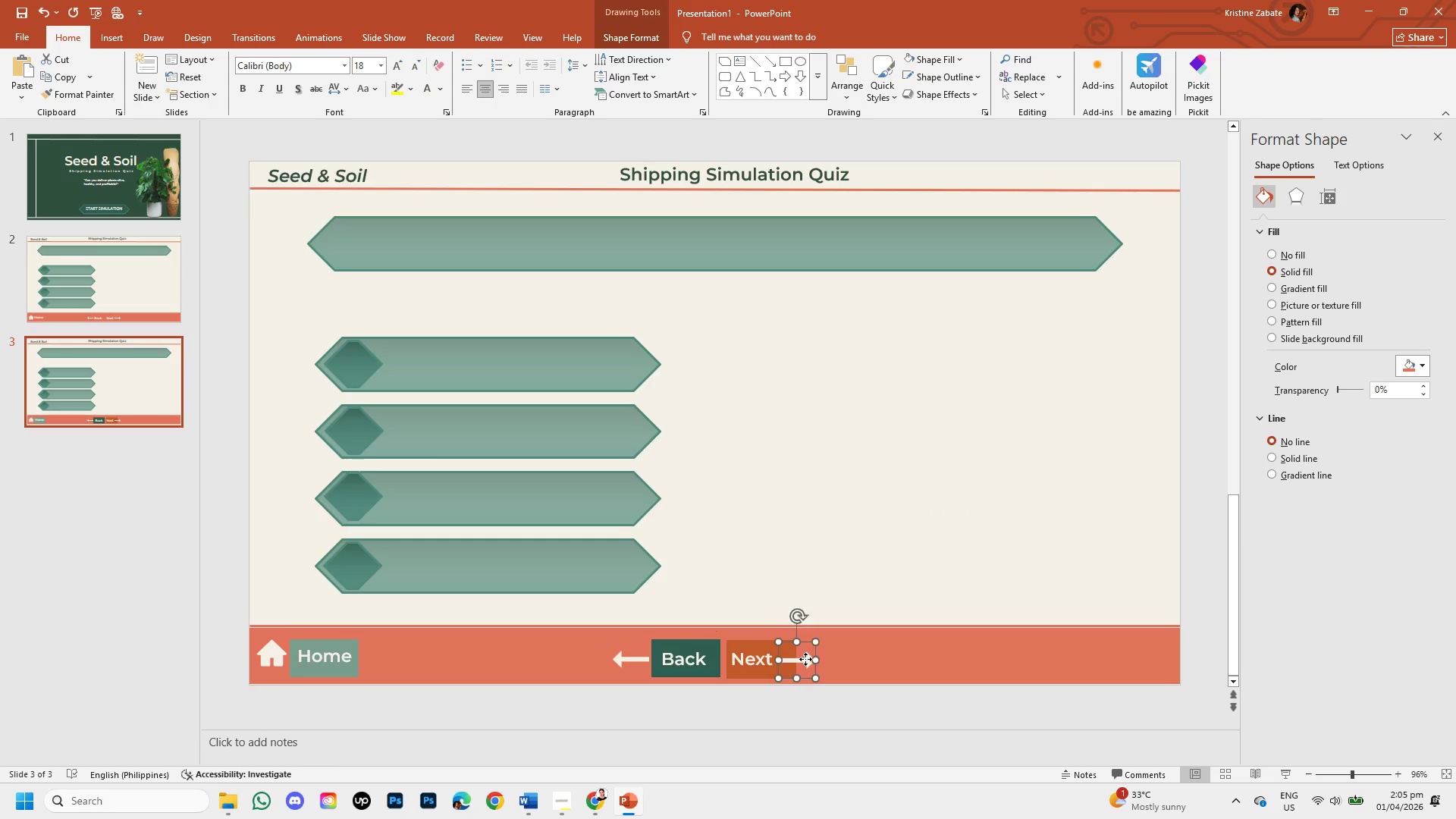 
left_click([805, 659])
 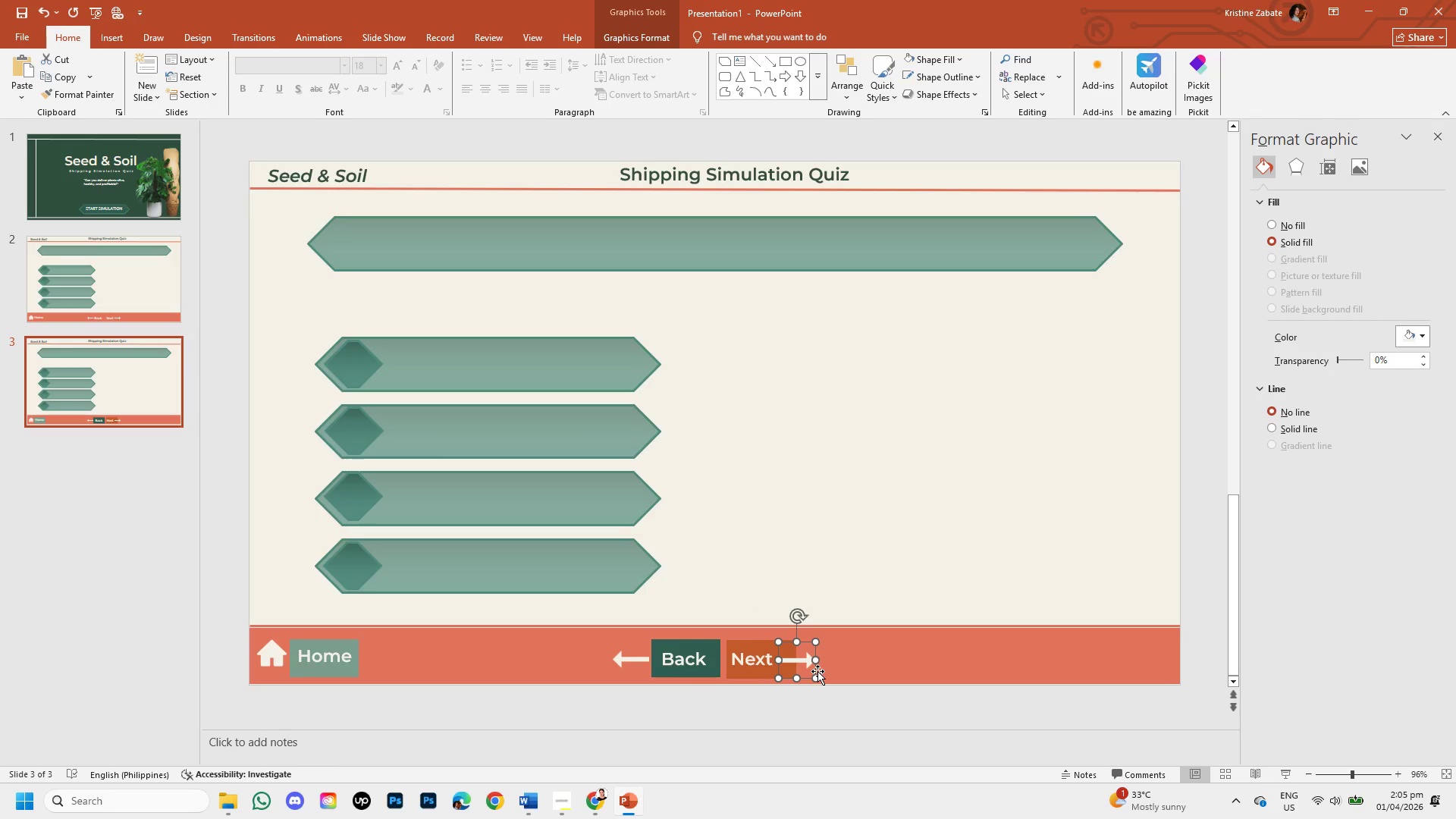 
left_click_drag(start_coordinate=[817, 672], to_coordinate=[839, 671])
 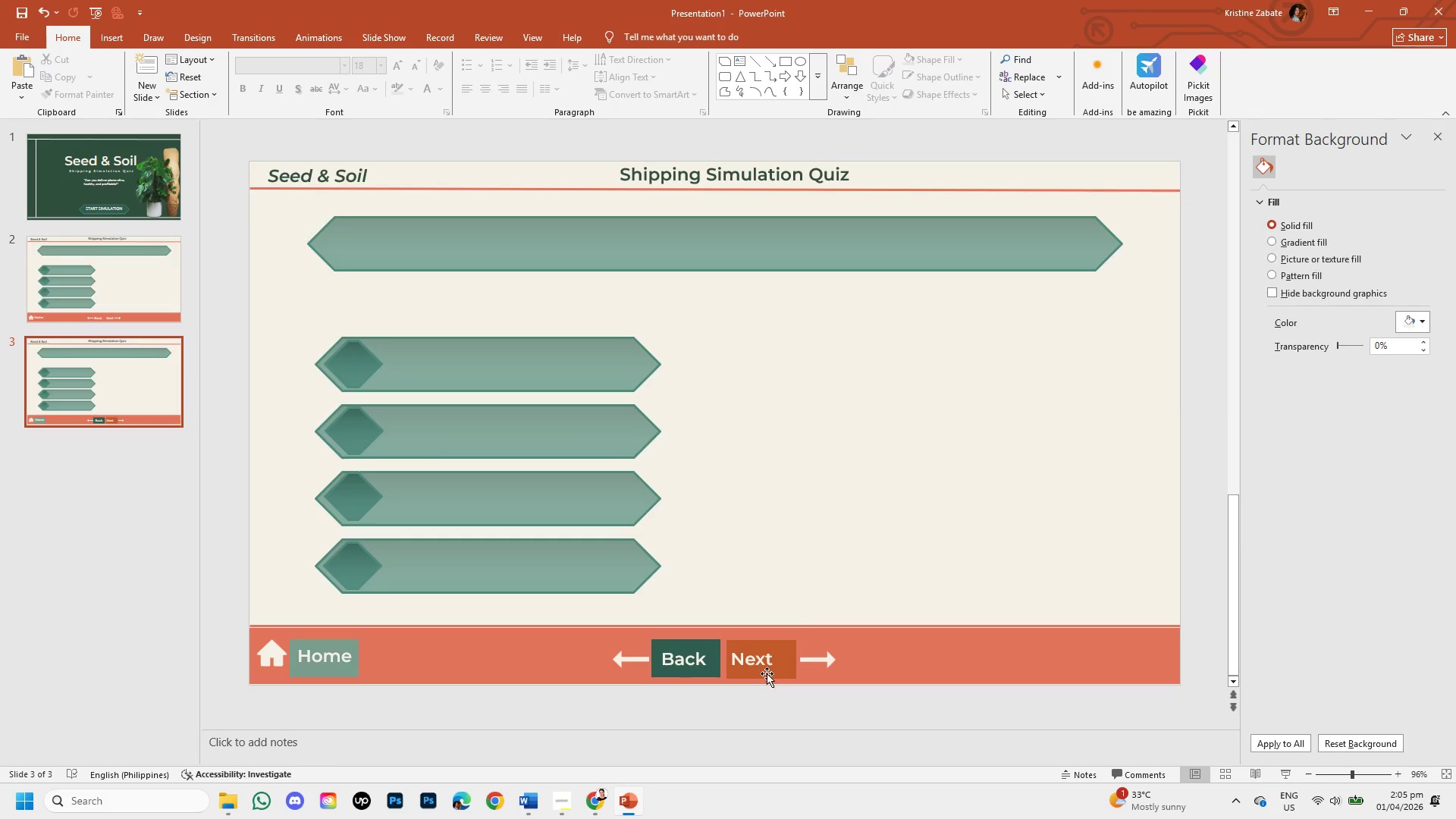 
left_click([758, 662])
 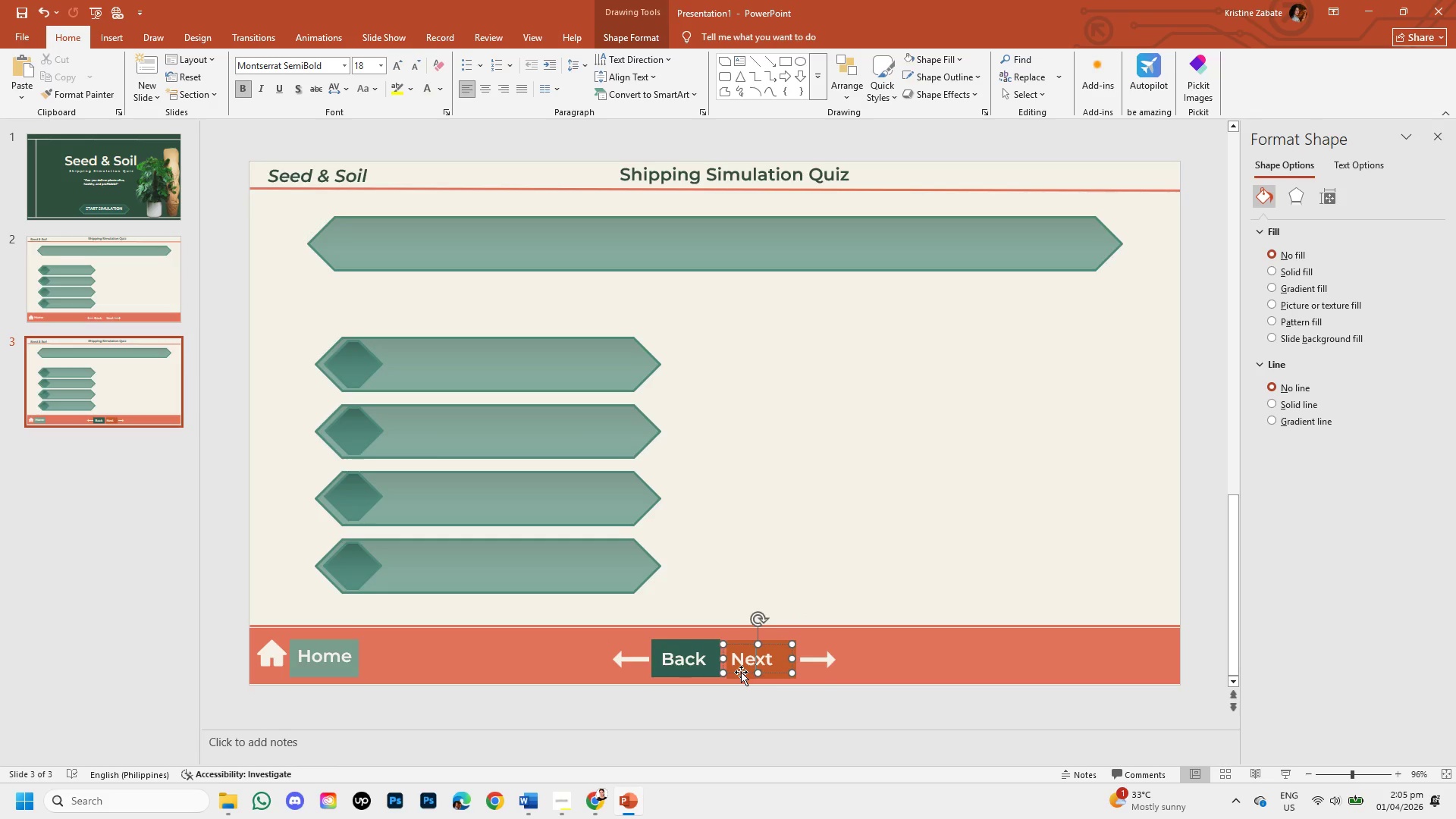 
left_click([741, 672])
 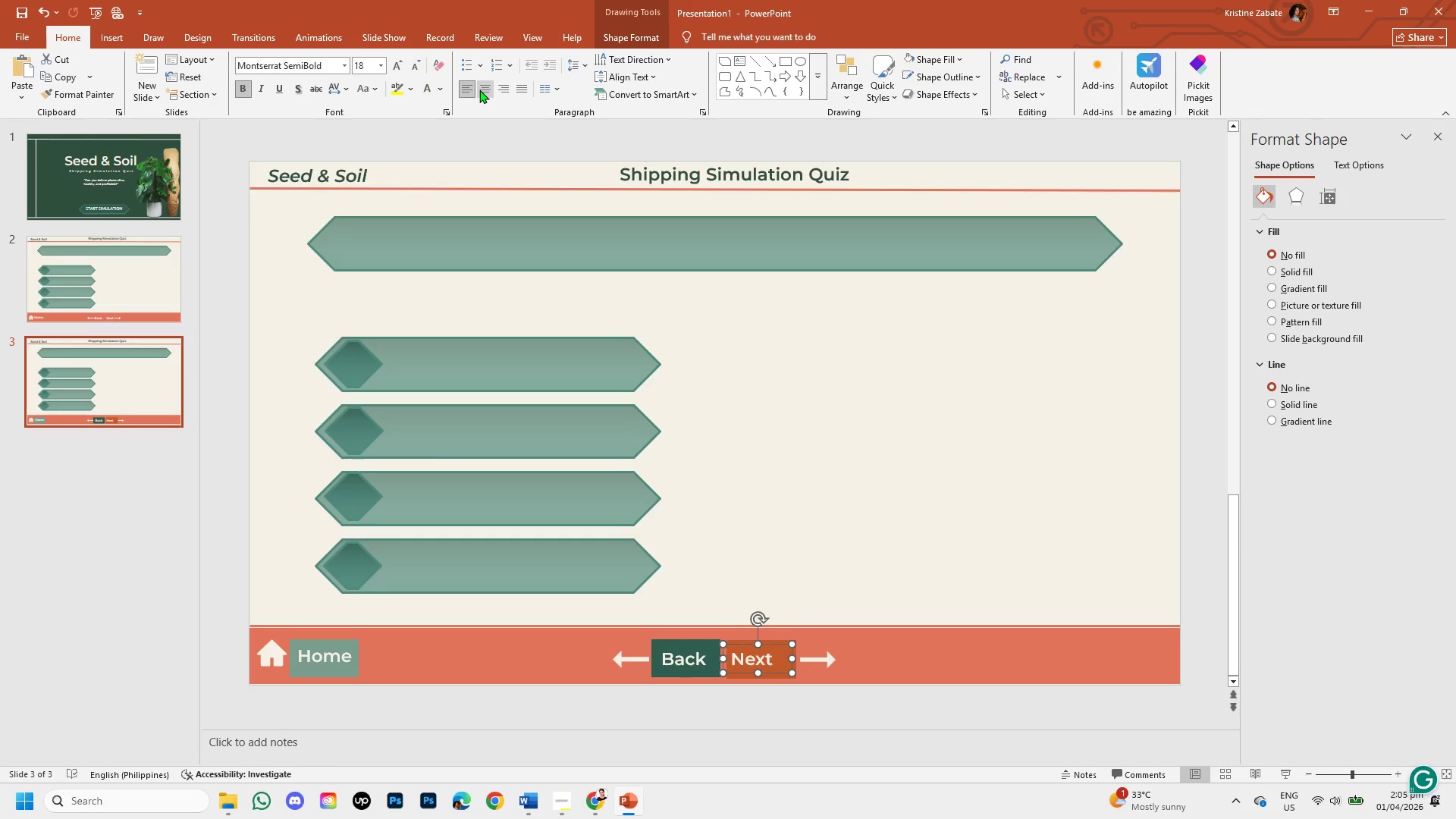 
left_click([479, 89])
 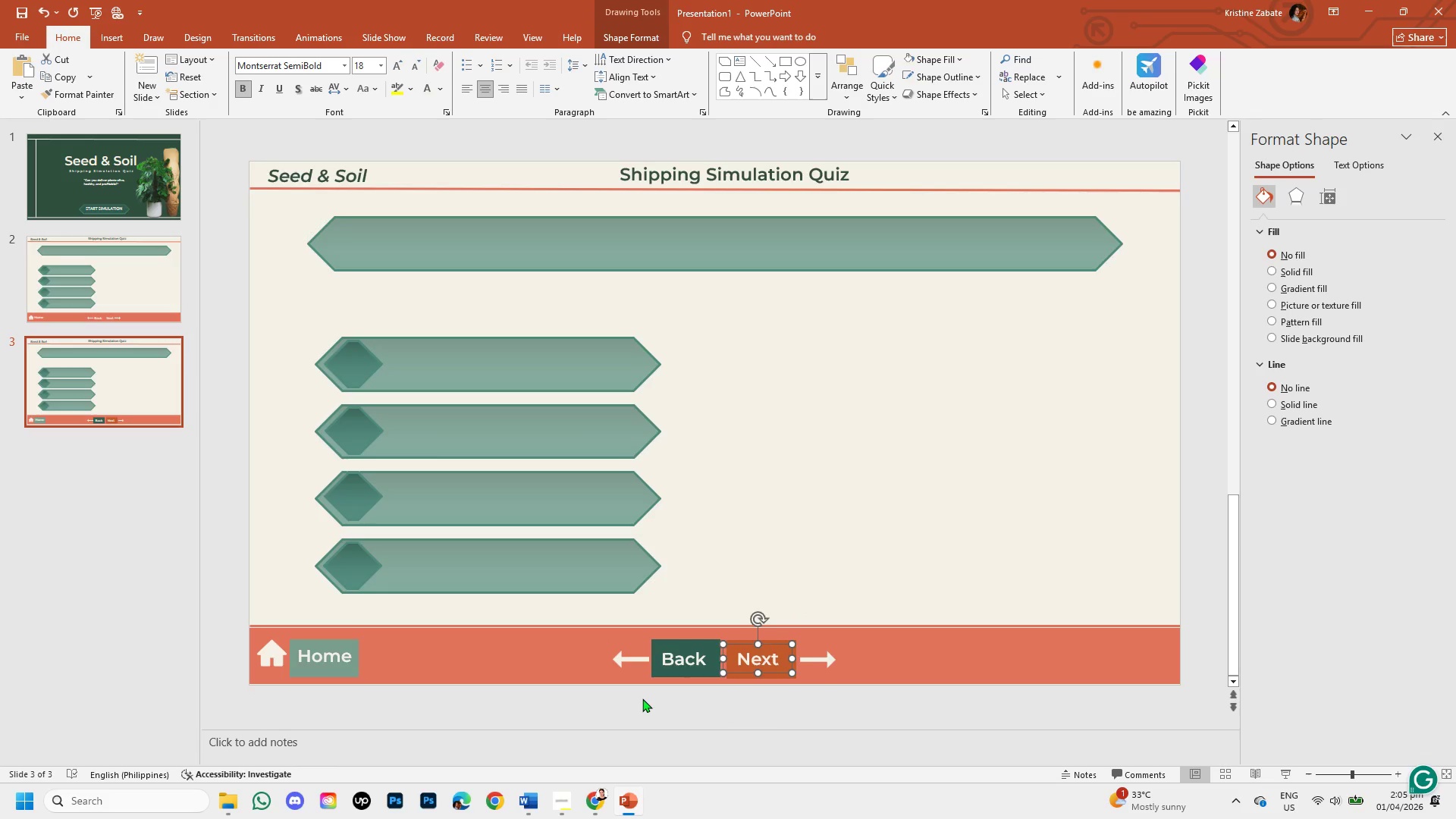 
left_click([642, 698])
 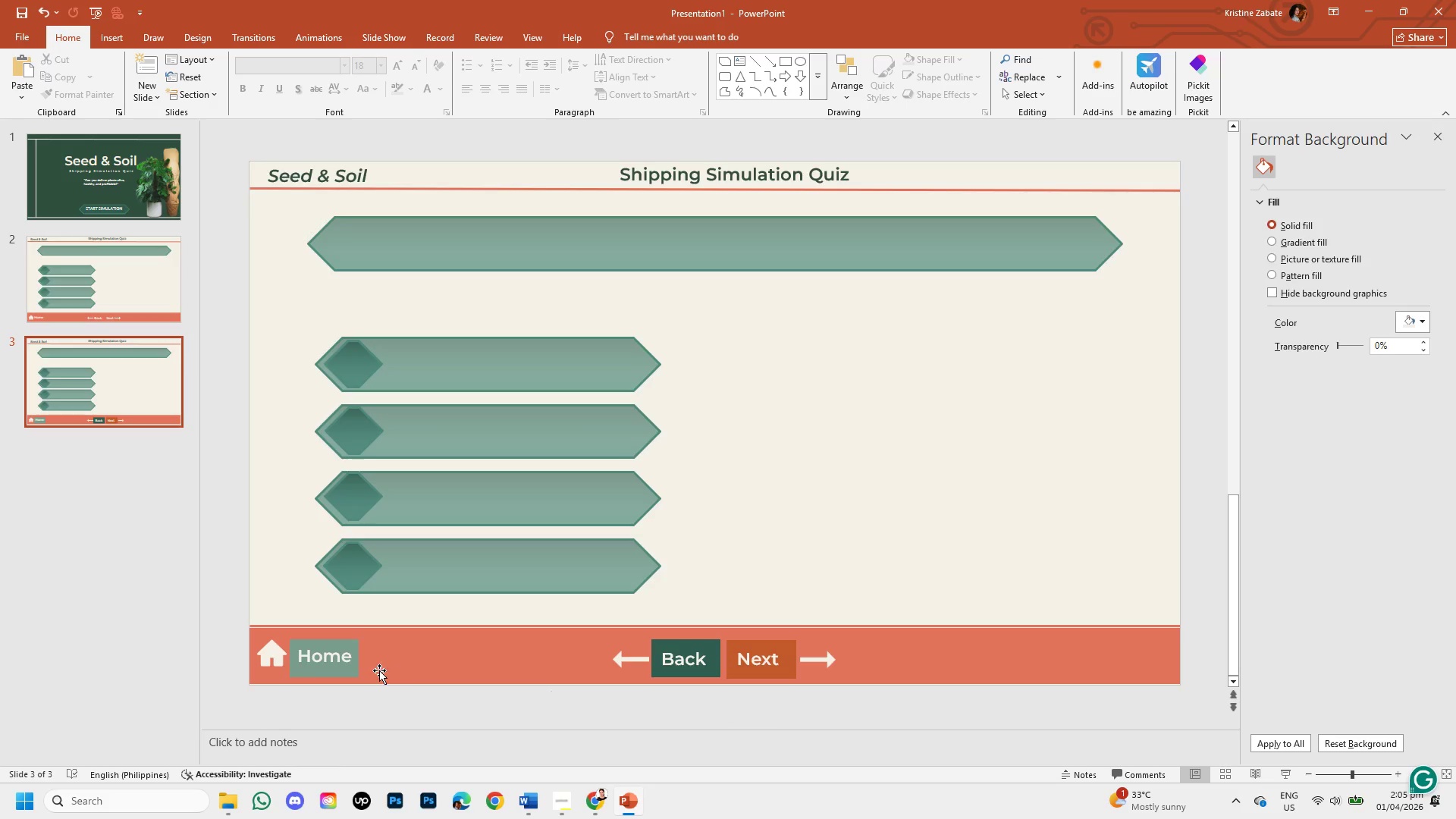 
left_click([342, 664])
 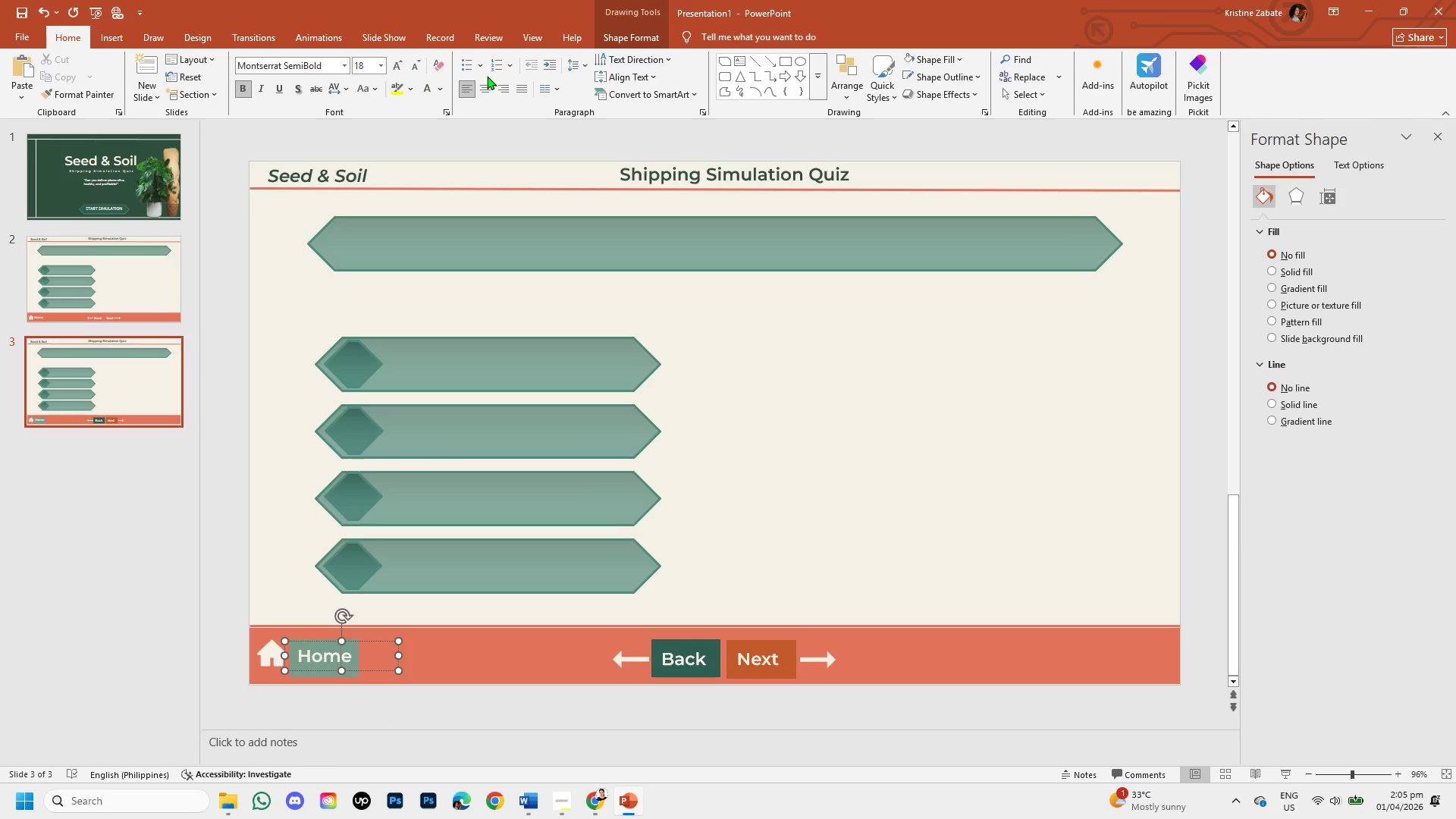 
left_click([485, 90])
 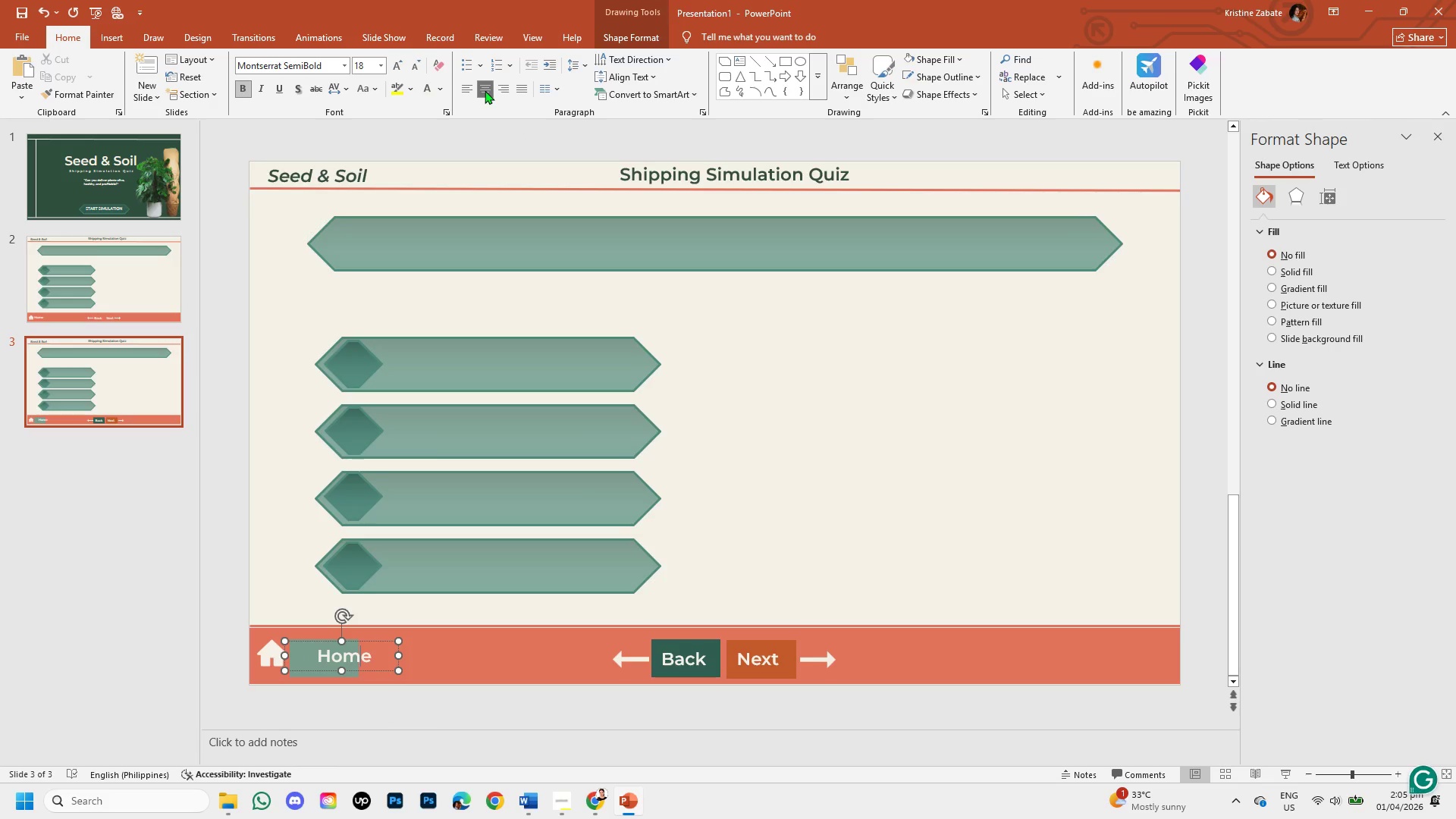 
key(Control+Z)
 